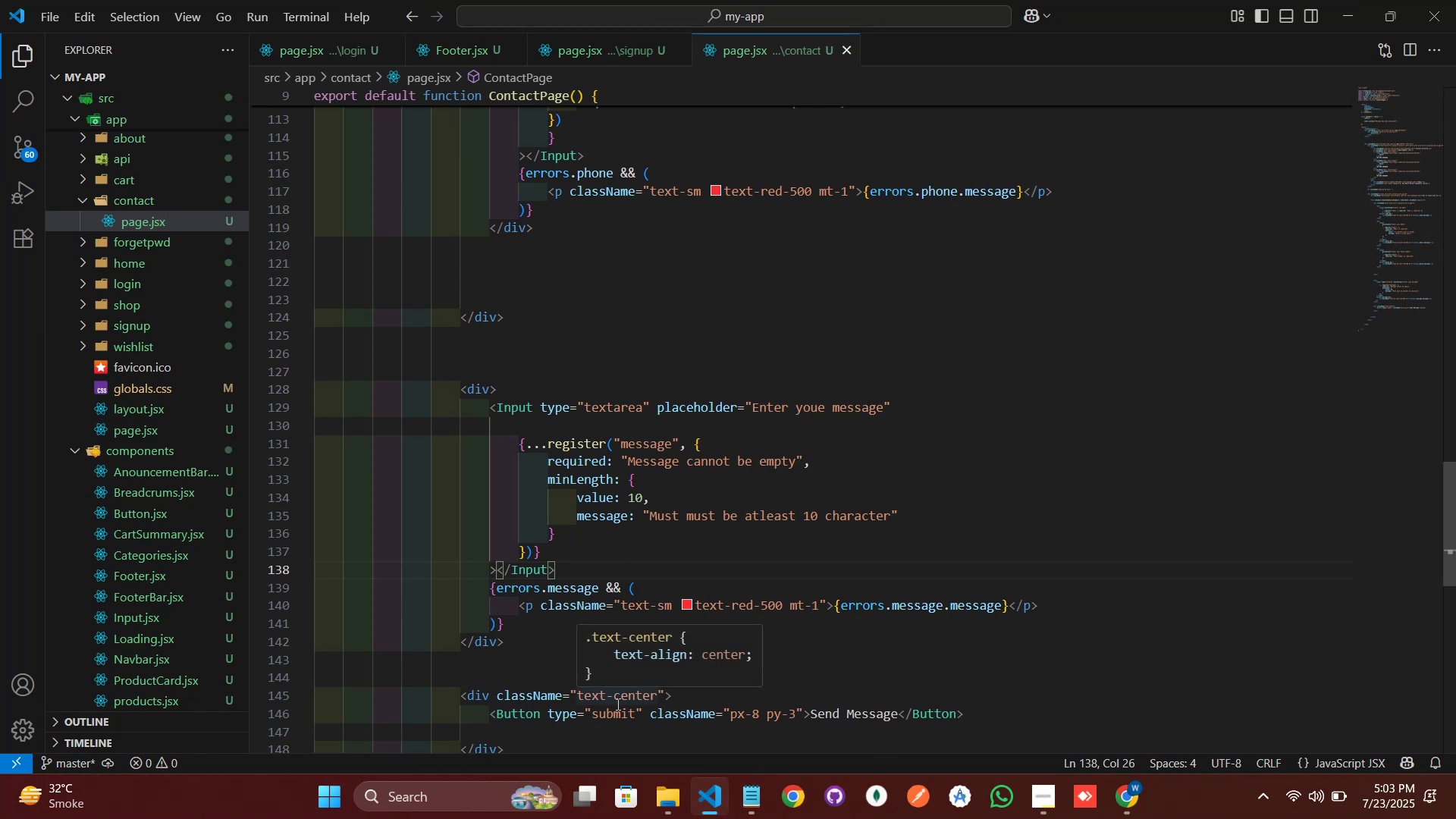 
left_click([650, 402])
 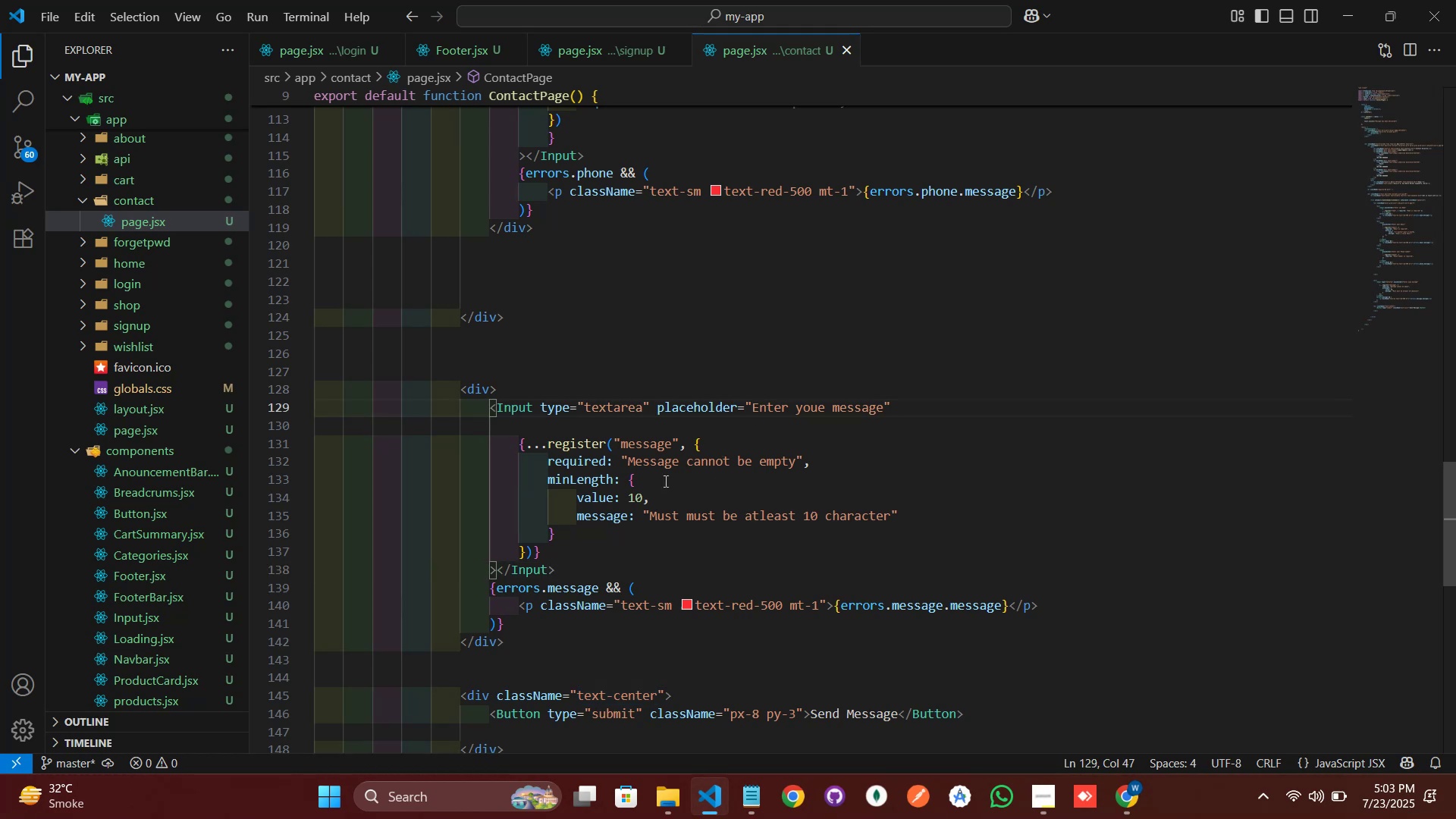 
type( ro)
 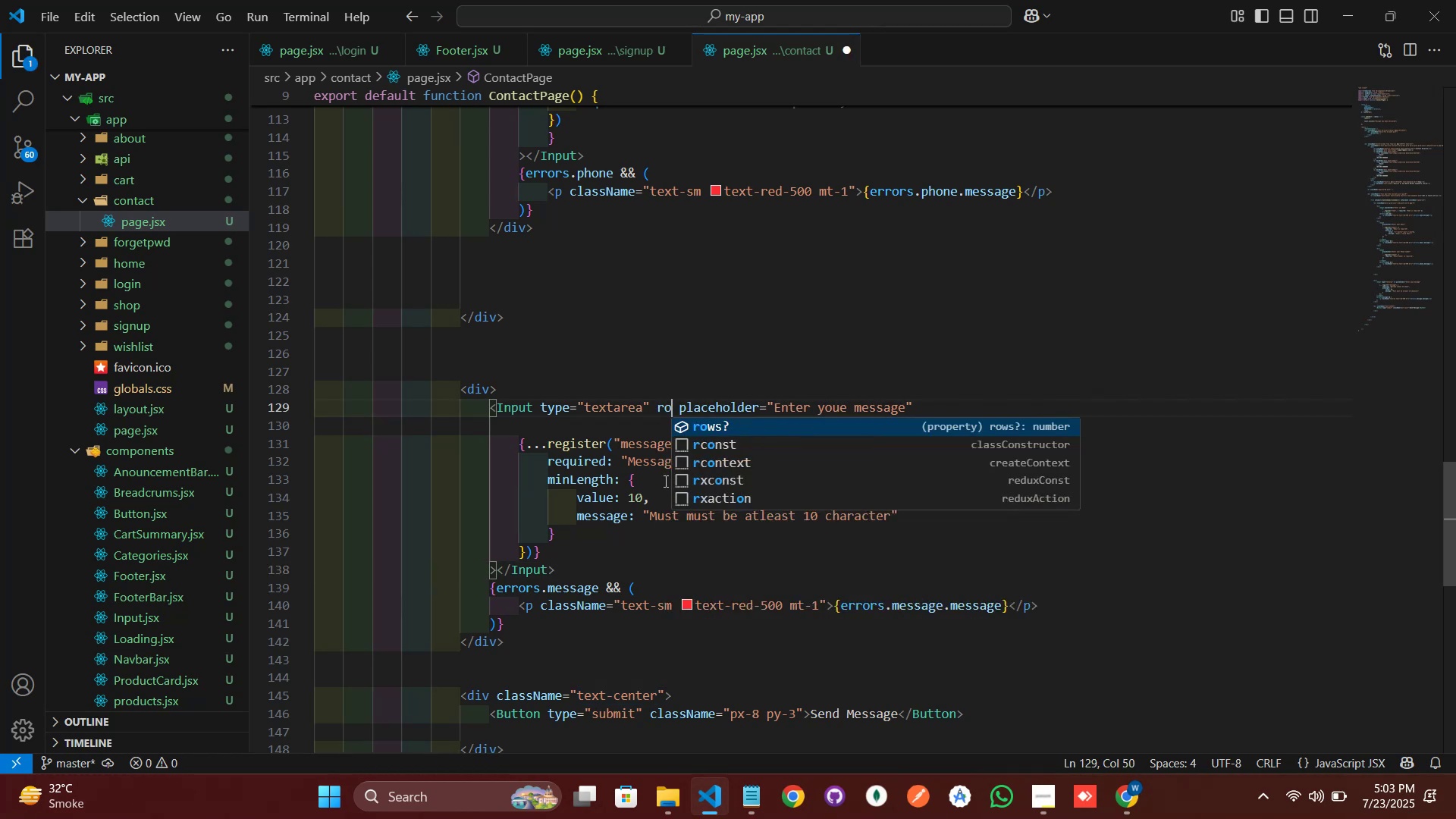 
key(Enter)
 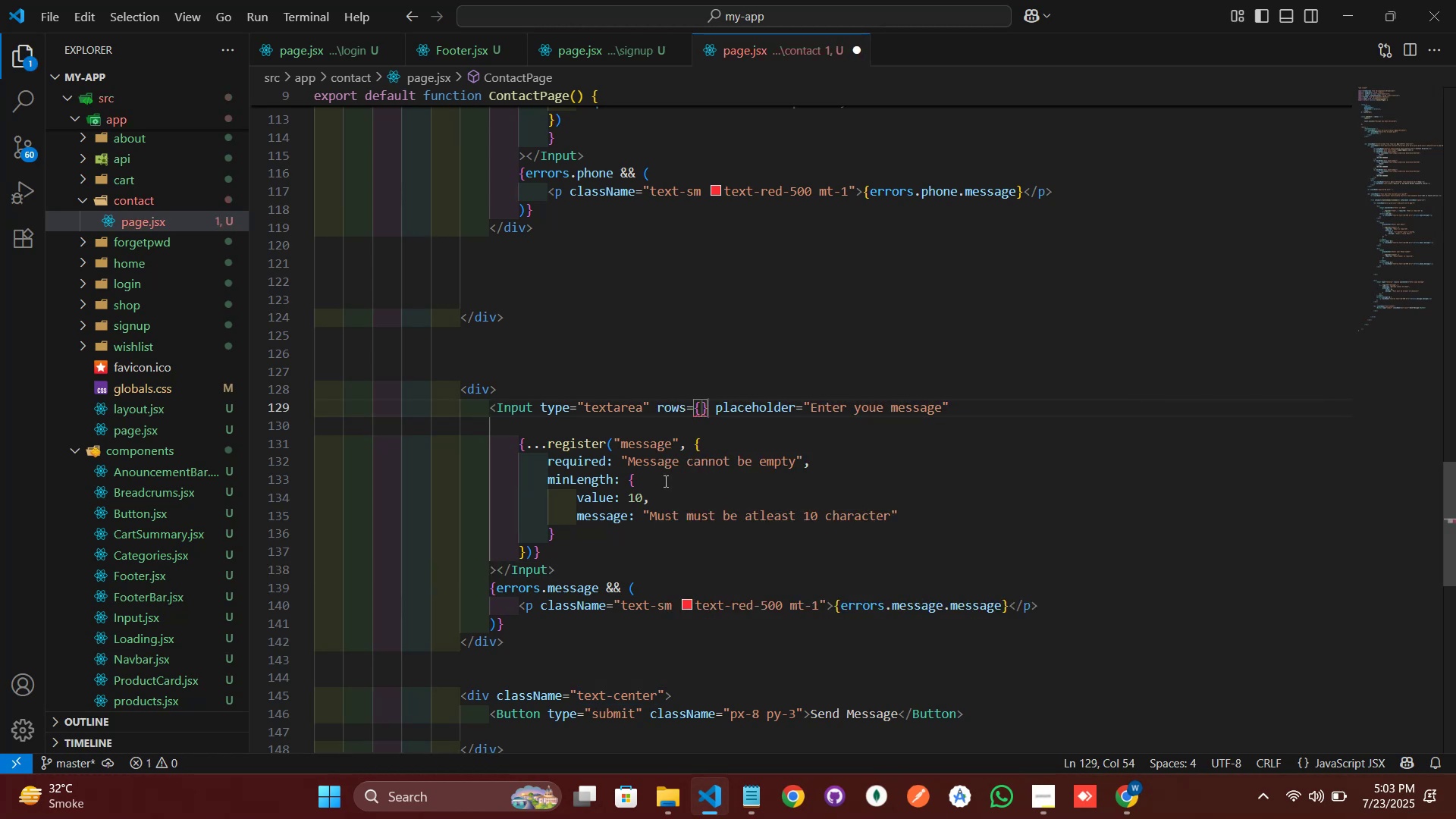 
key(8)
 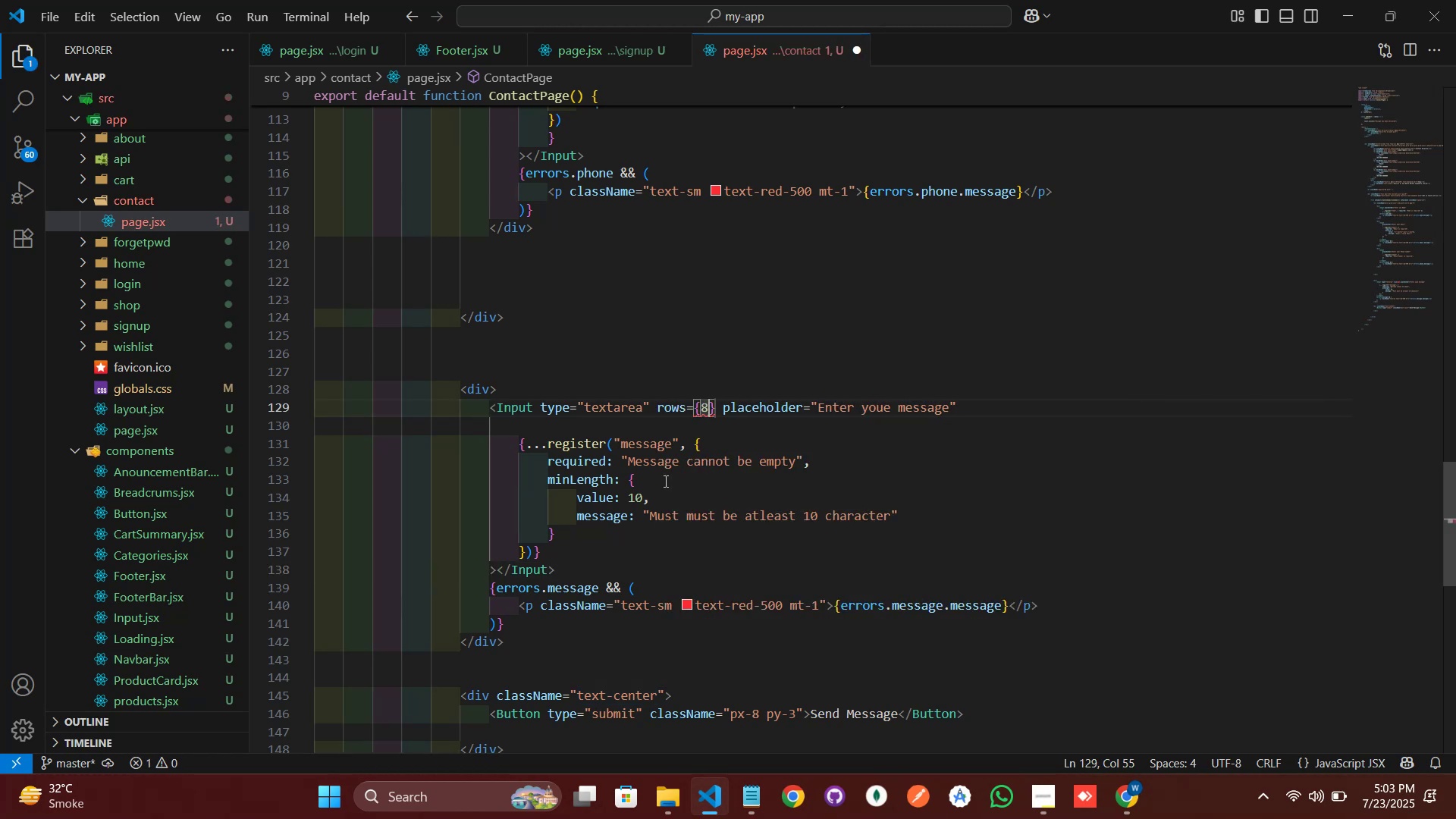 
key(Control+S)
 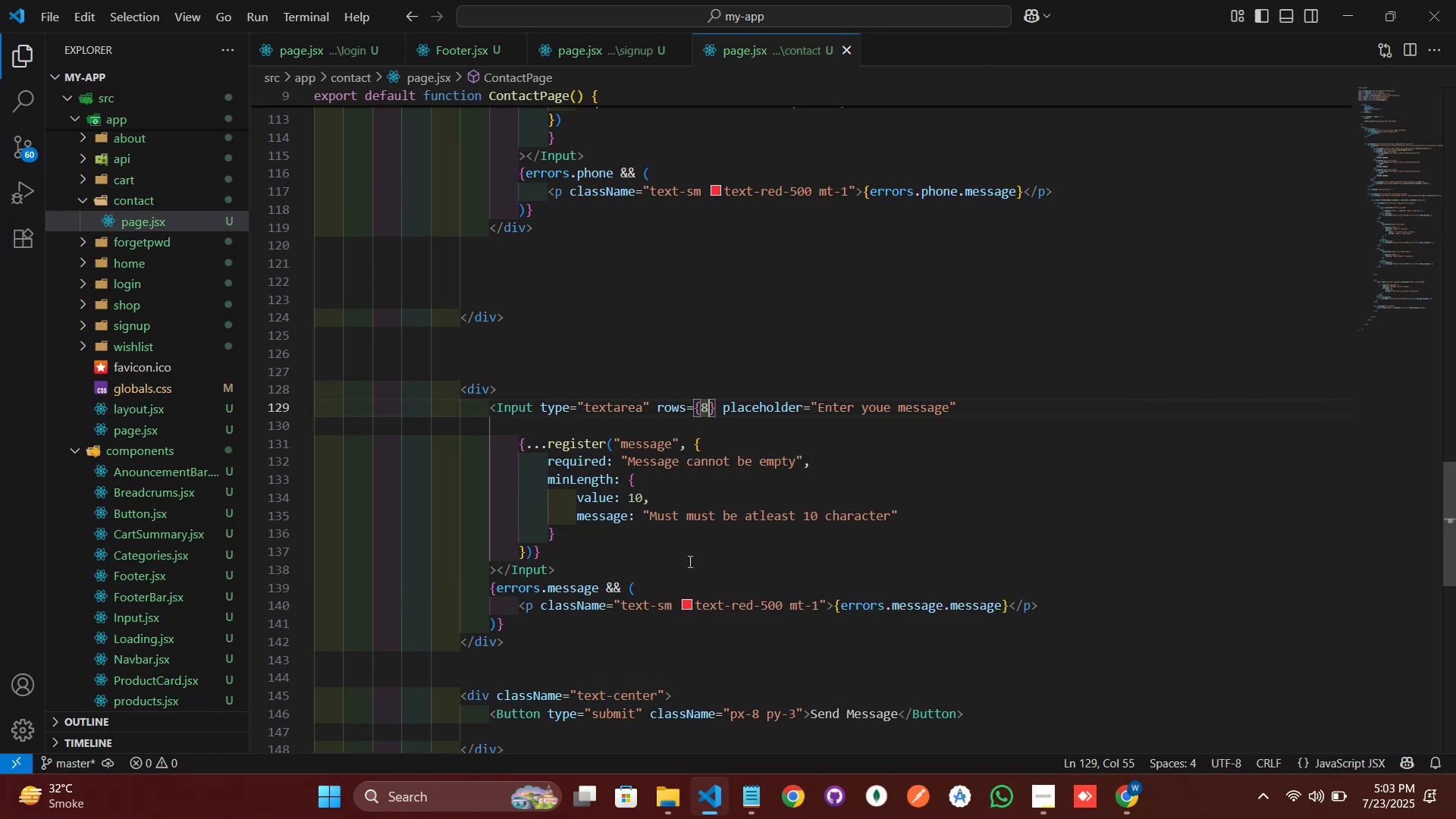 
left_click([695, 567])
 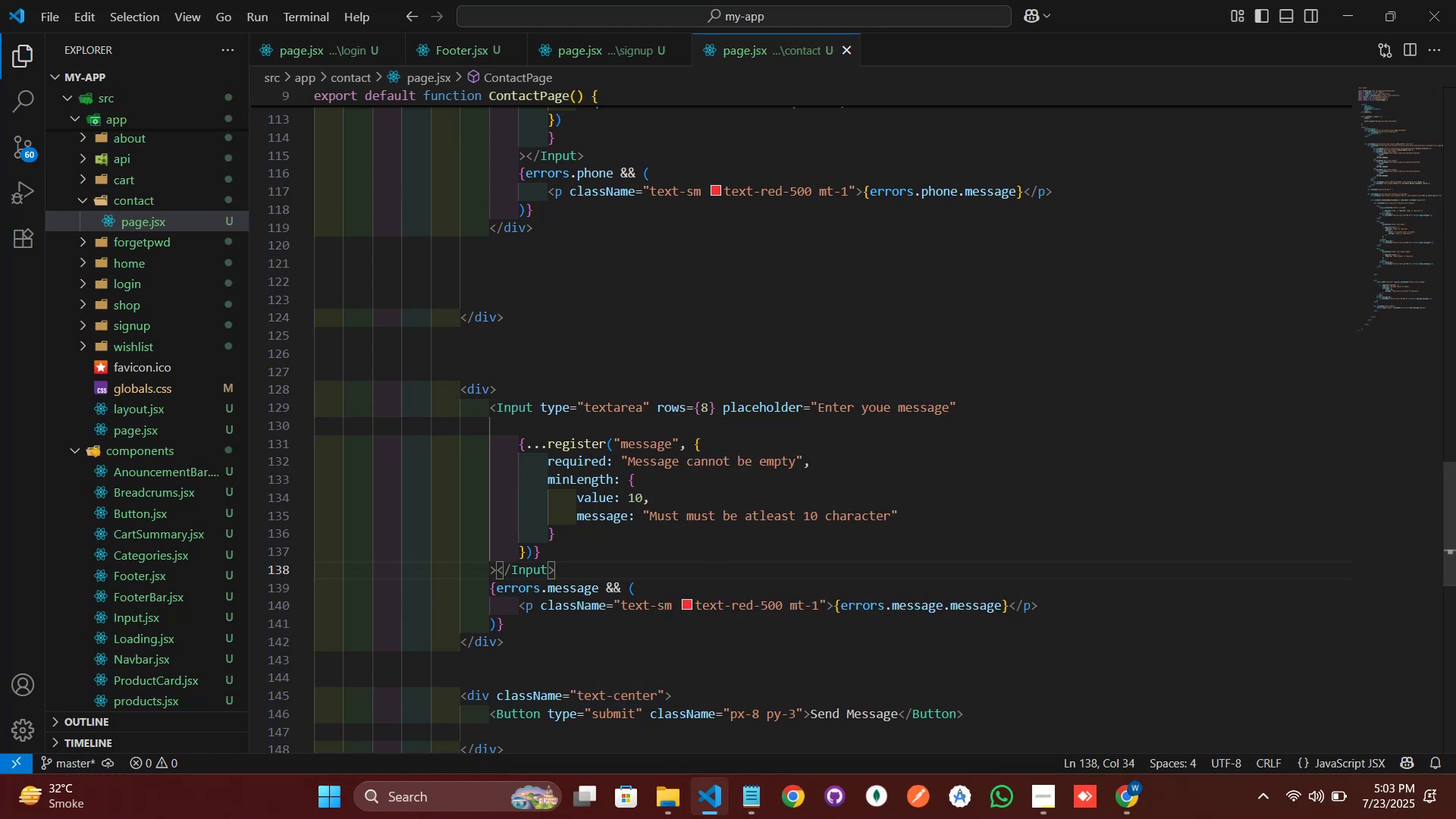 
left_click([703, 818])
 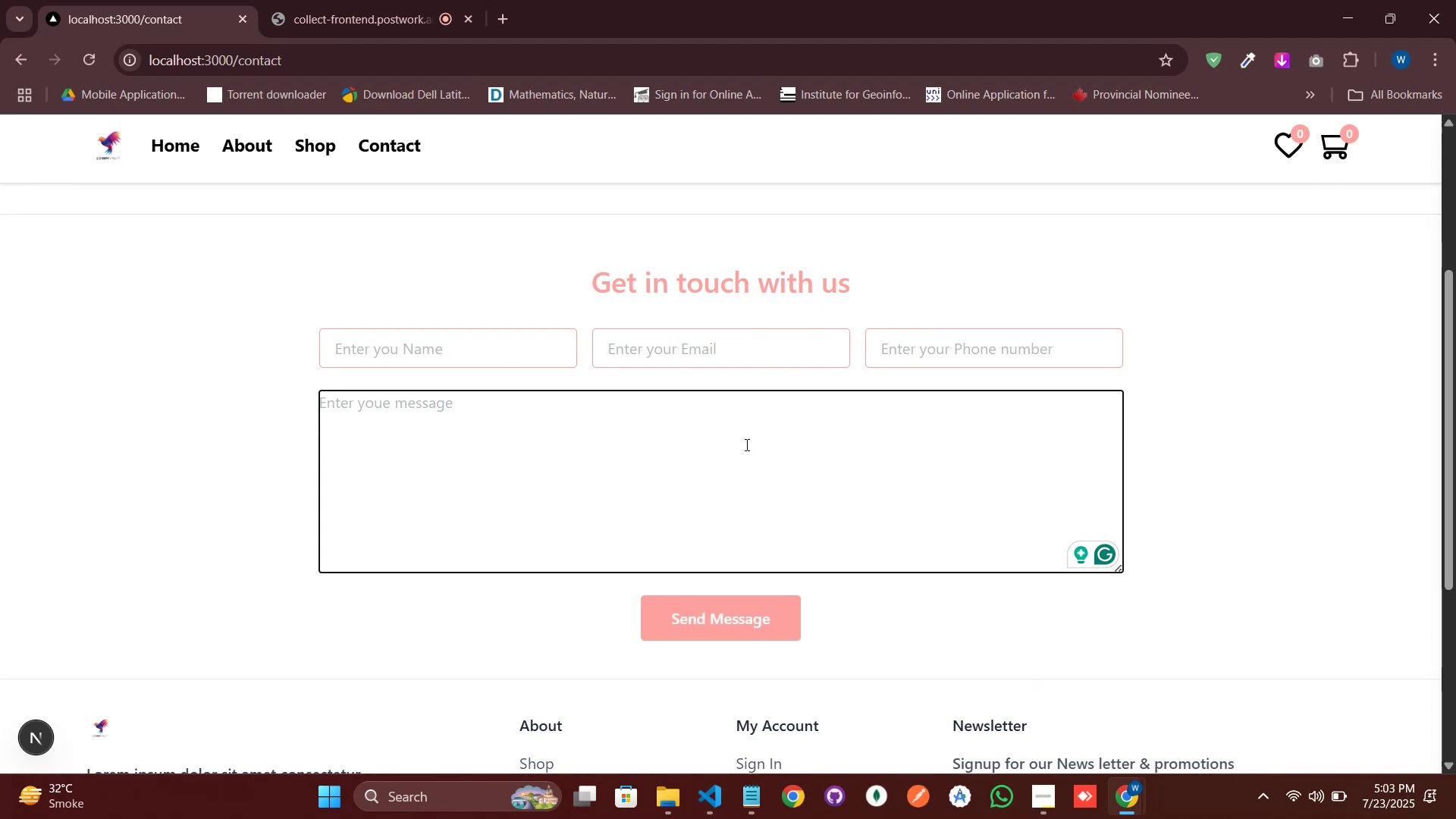 
left_click([747, 444])
 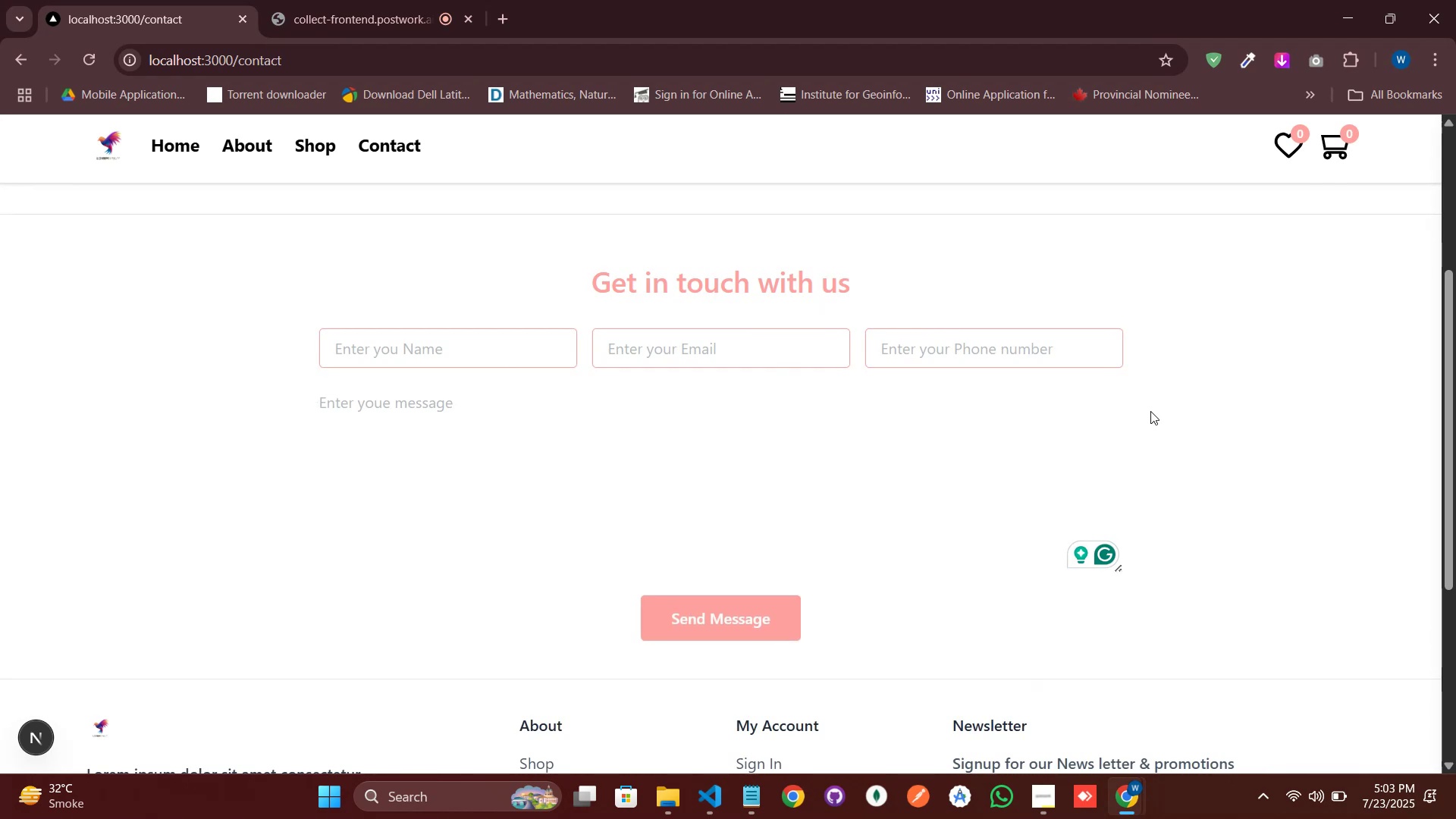 
double_click([1066, 423])
 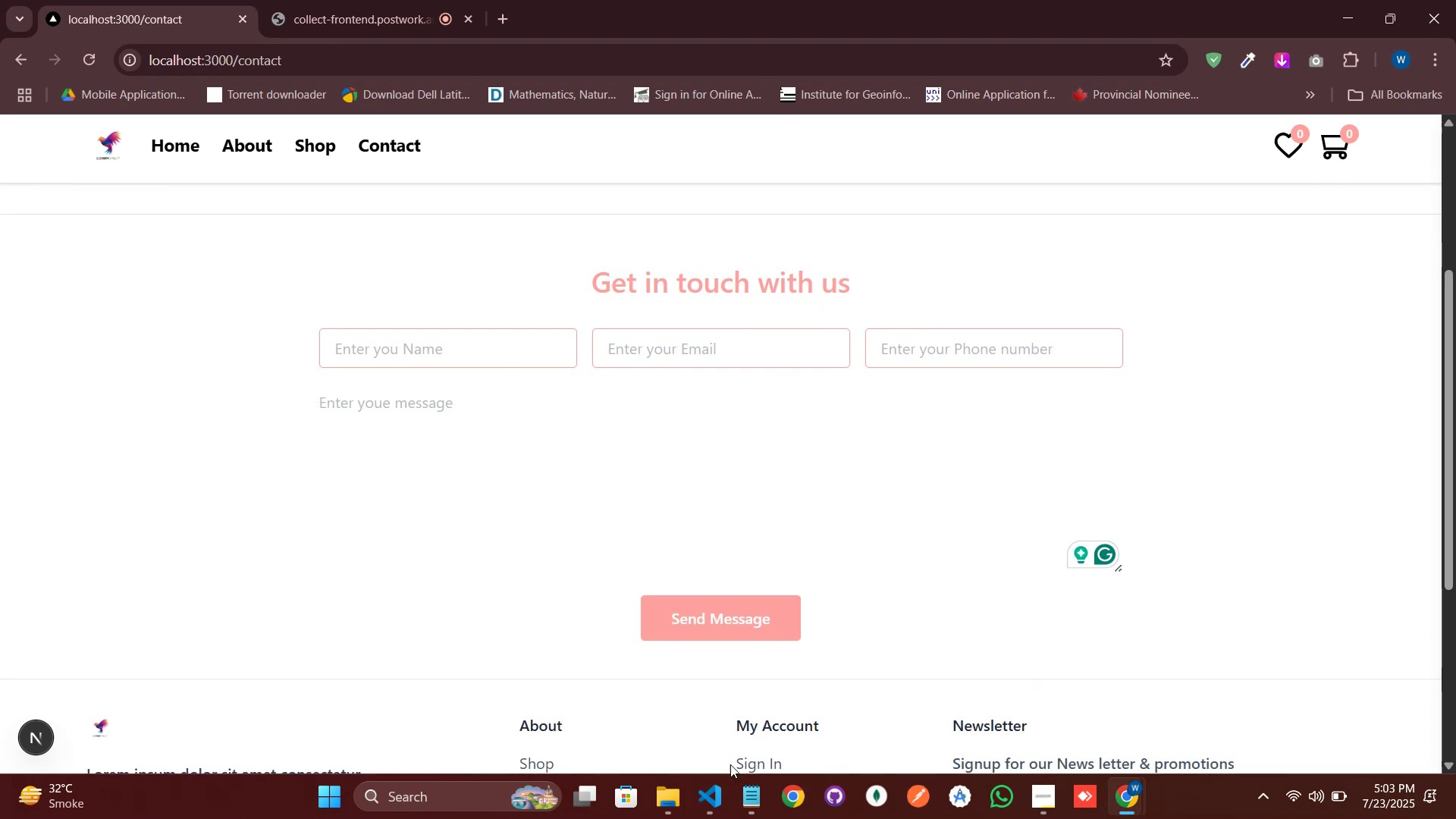 
left_click([724, 795])
 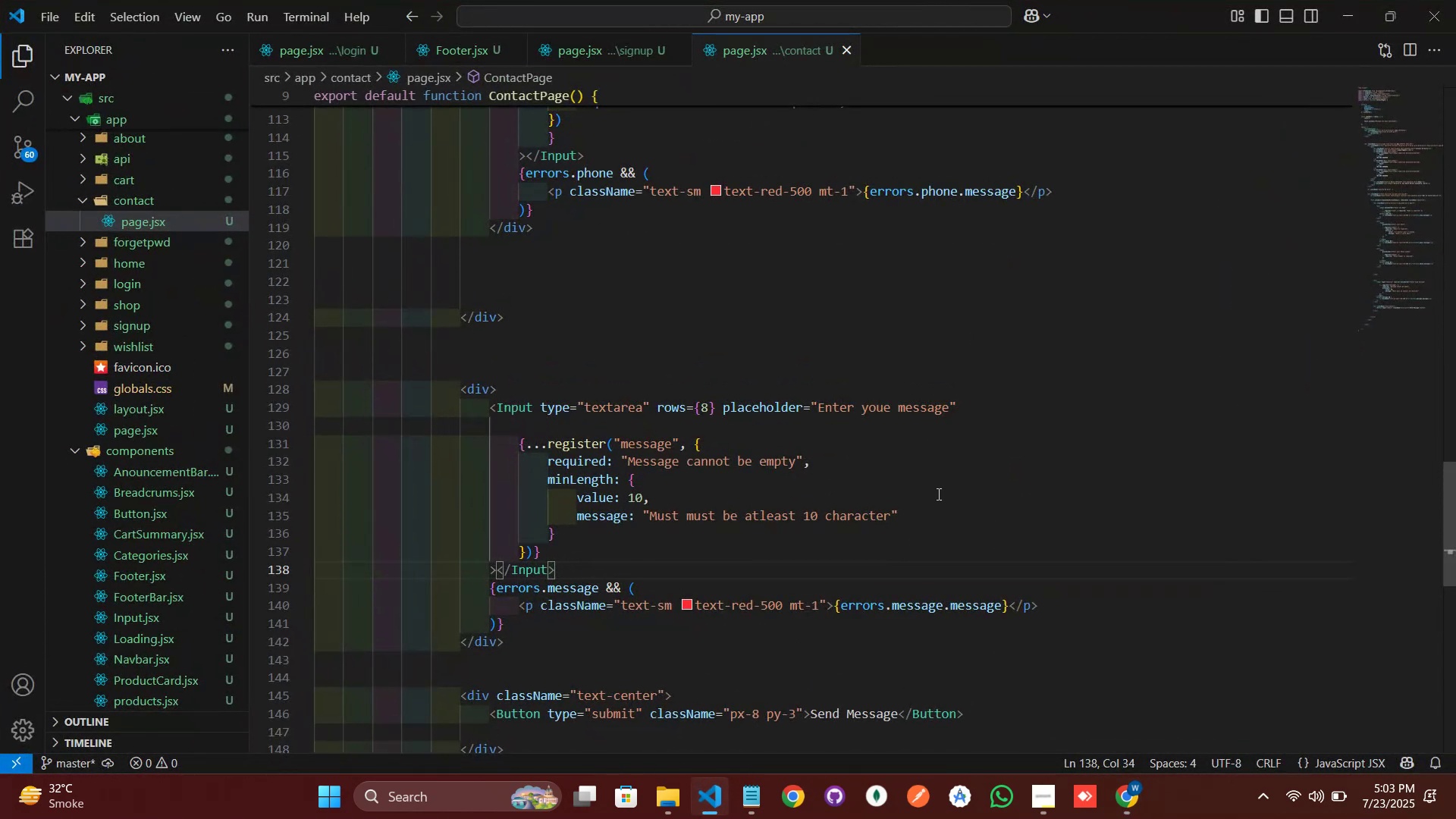 
scroll: coordinate [937, 494], scroll_direction: down, amount: 1.0
 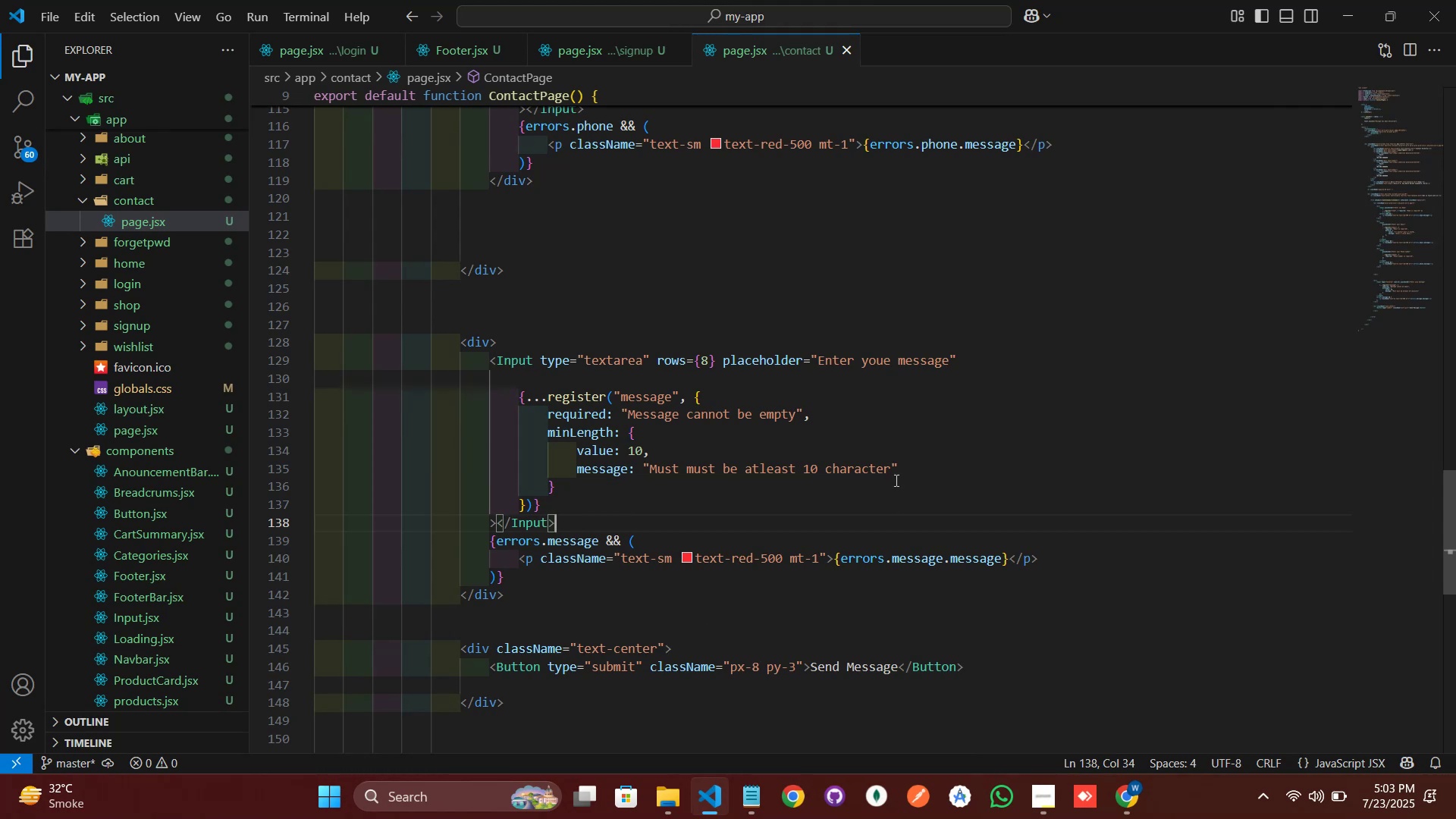 
wait(7.75)
 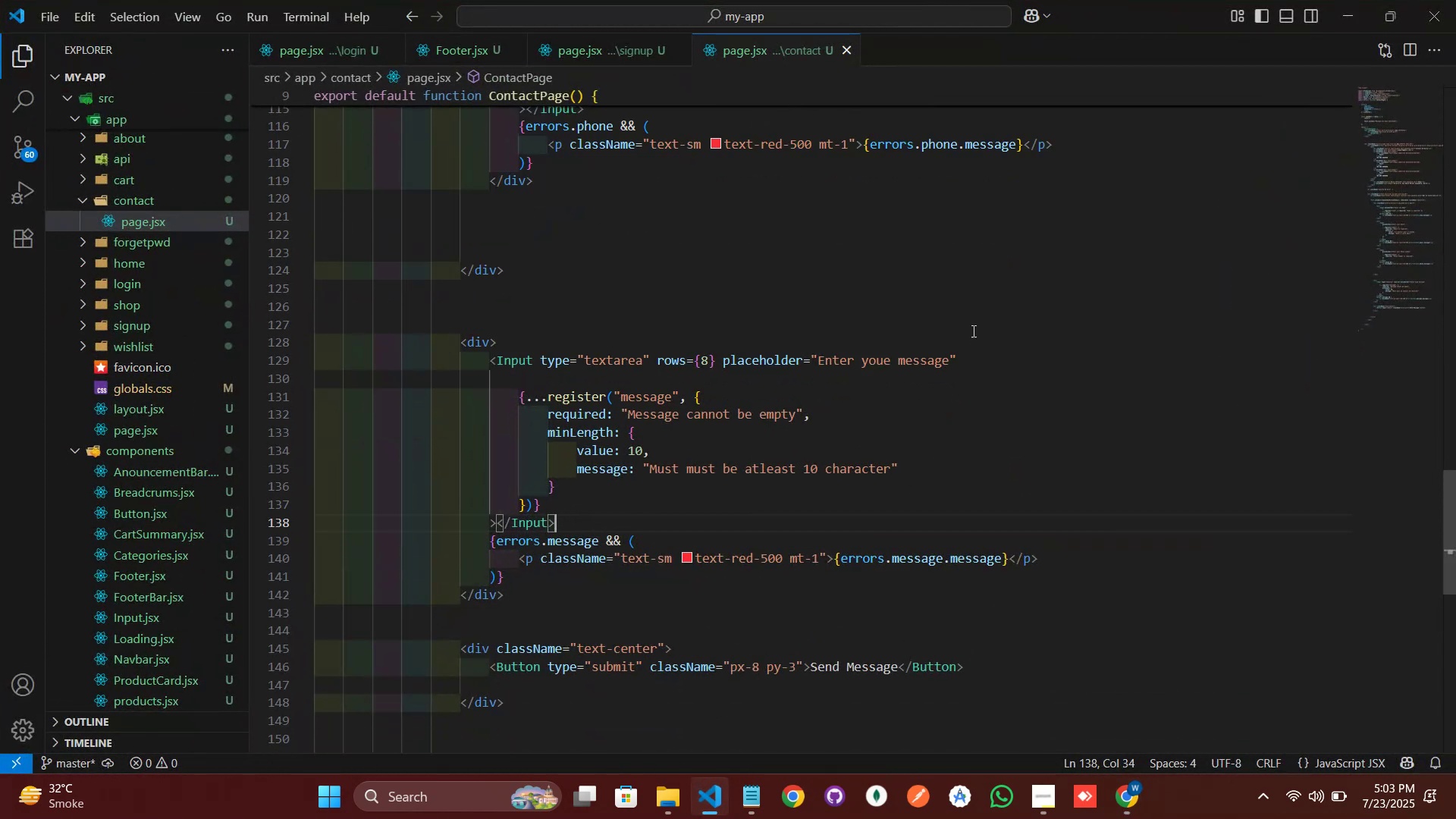 
left_click([975, 362])
 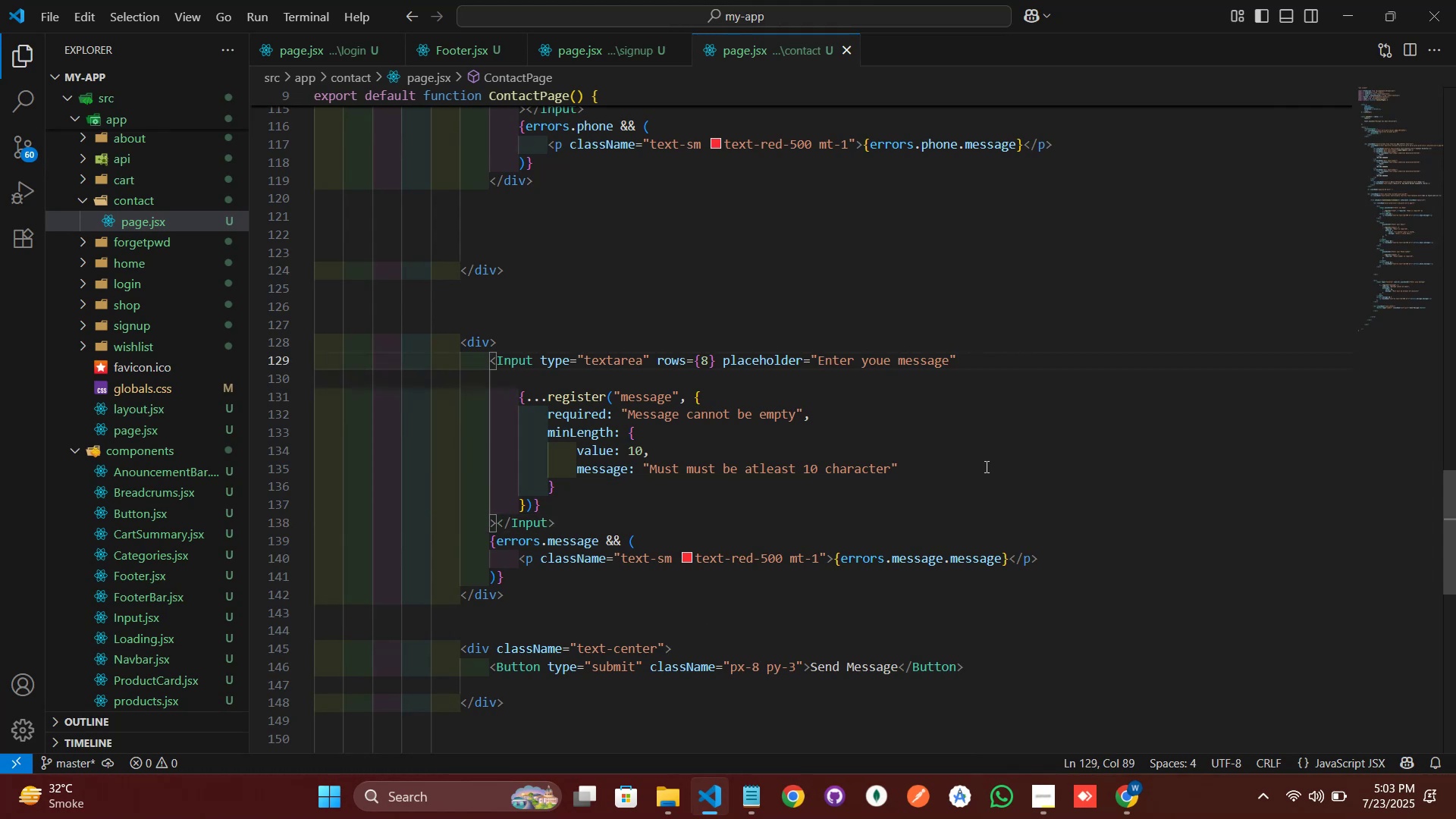 
key(Enter)
 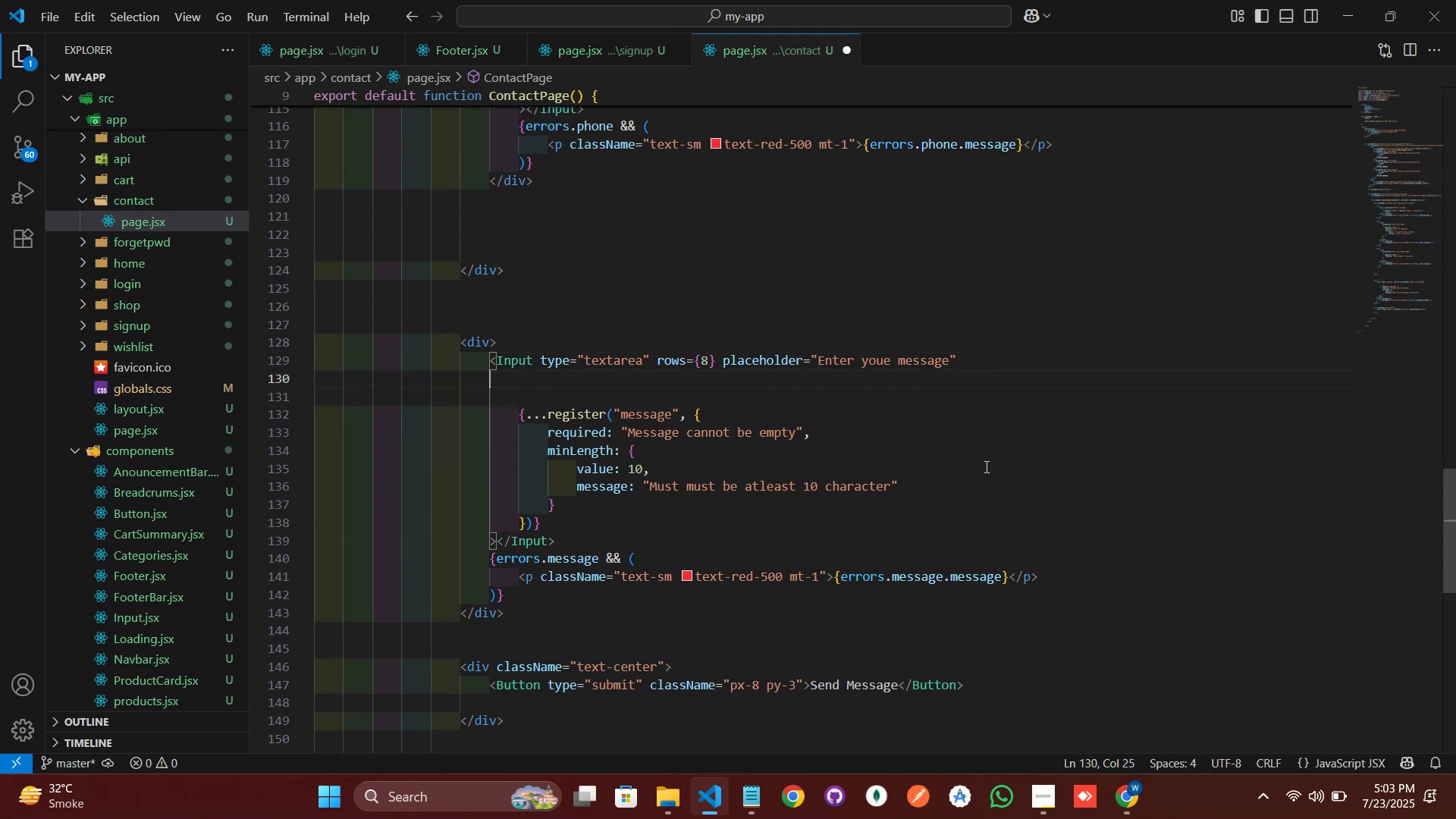 
type(cl)
 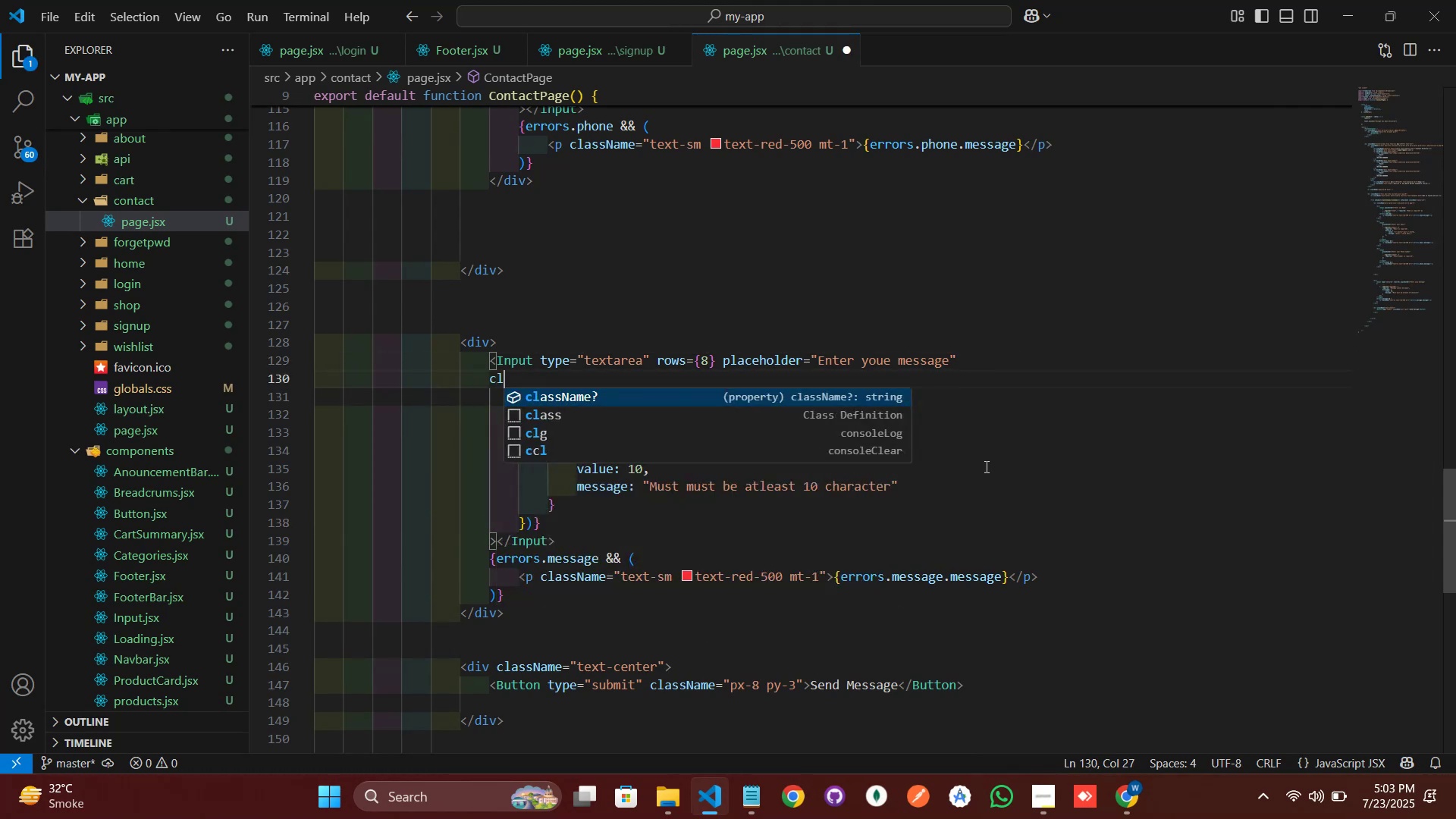 
key(Enter)
 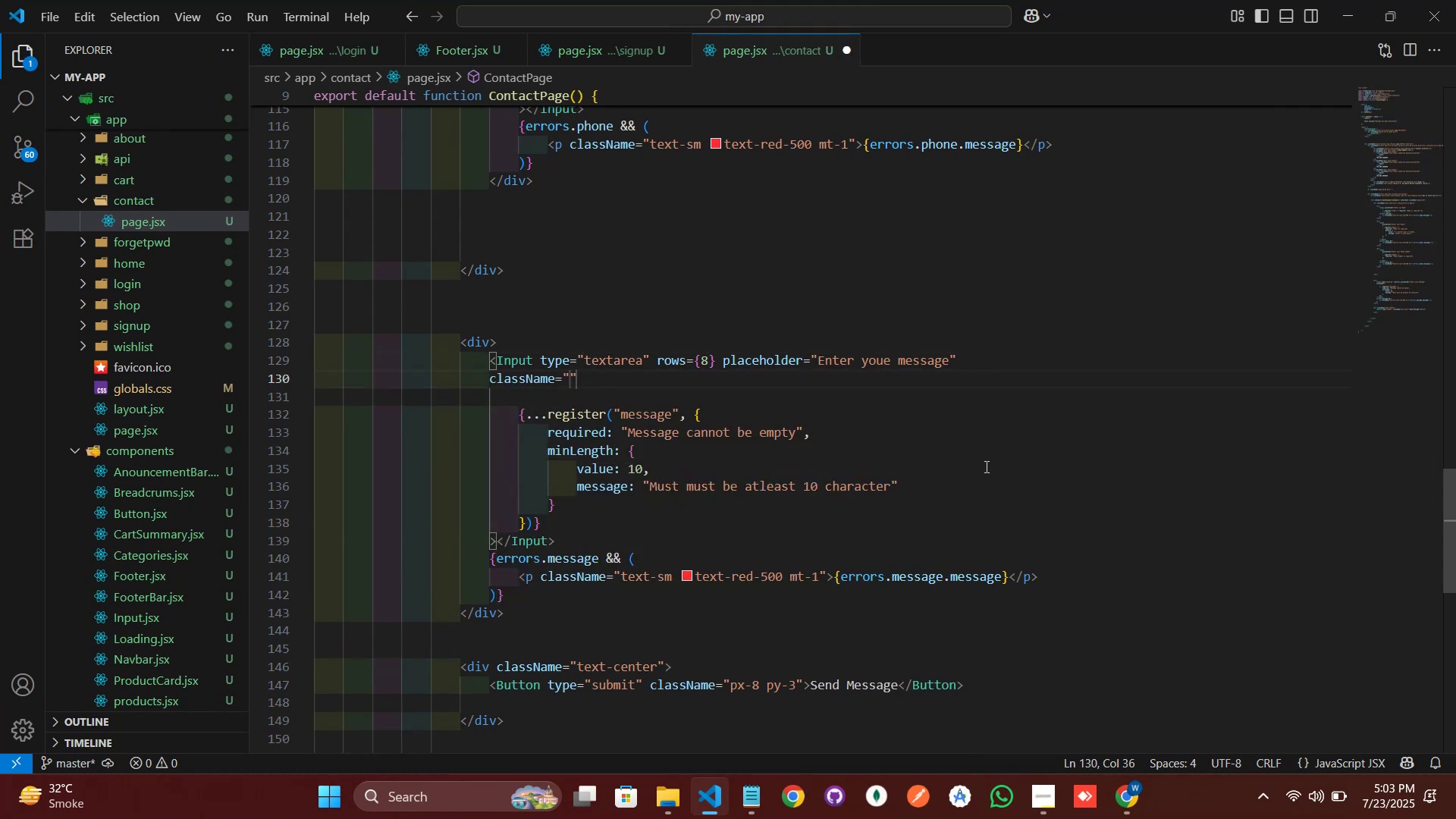 
type(bore)
key(Backspace)
type(der-prim)
 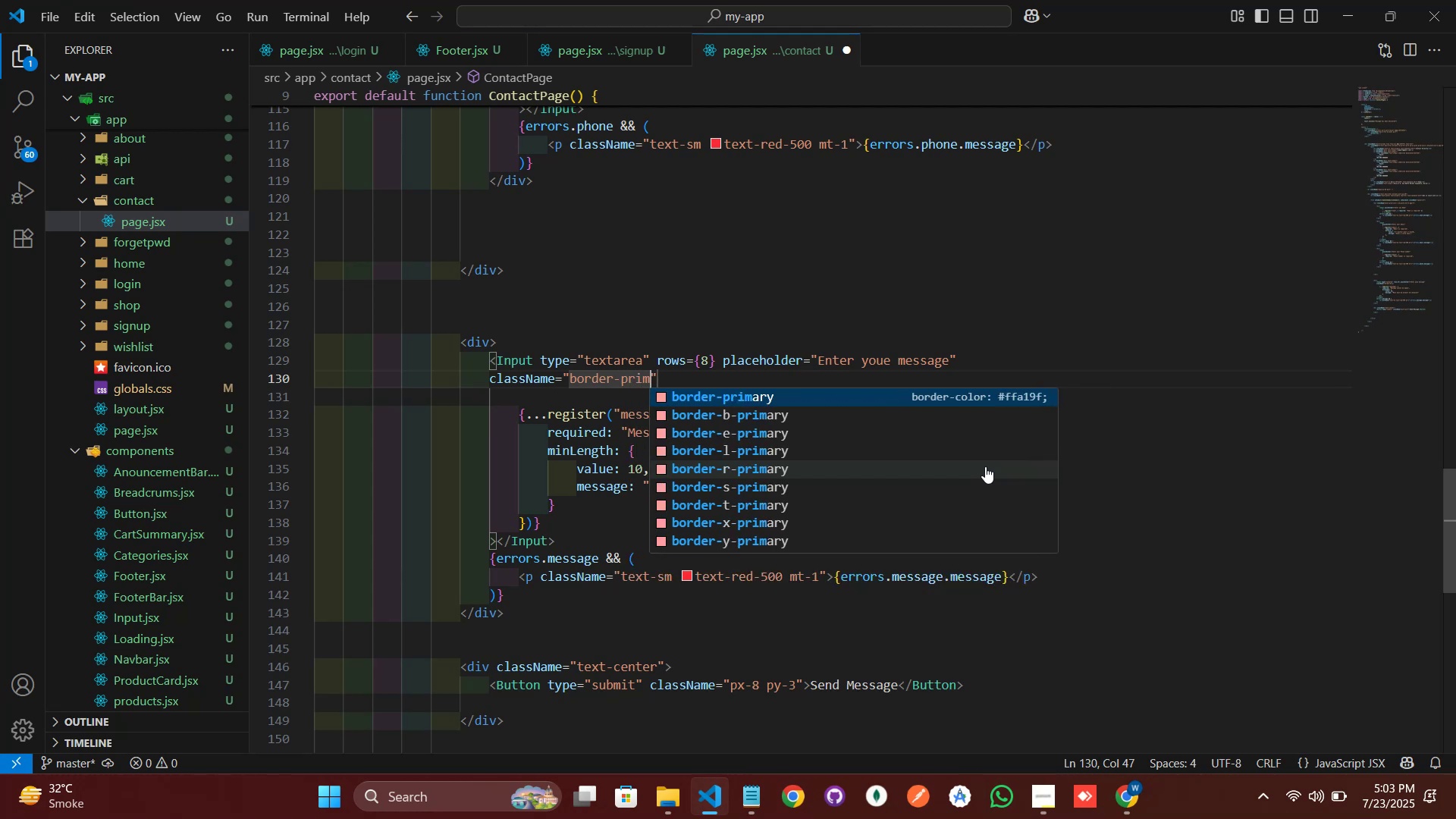 
key(Enter)
 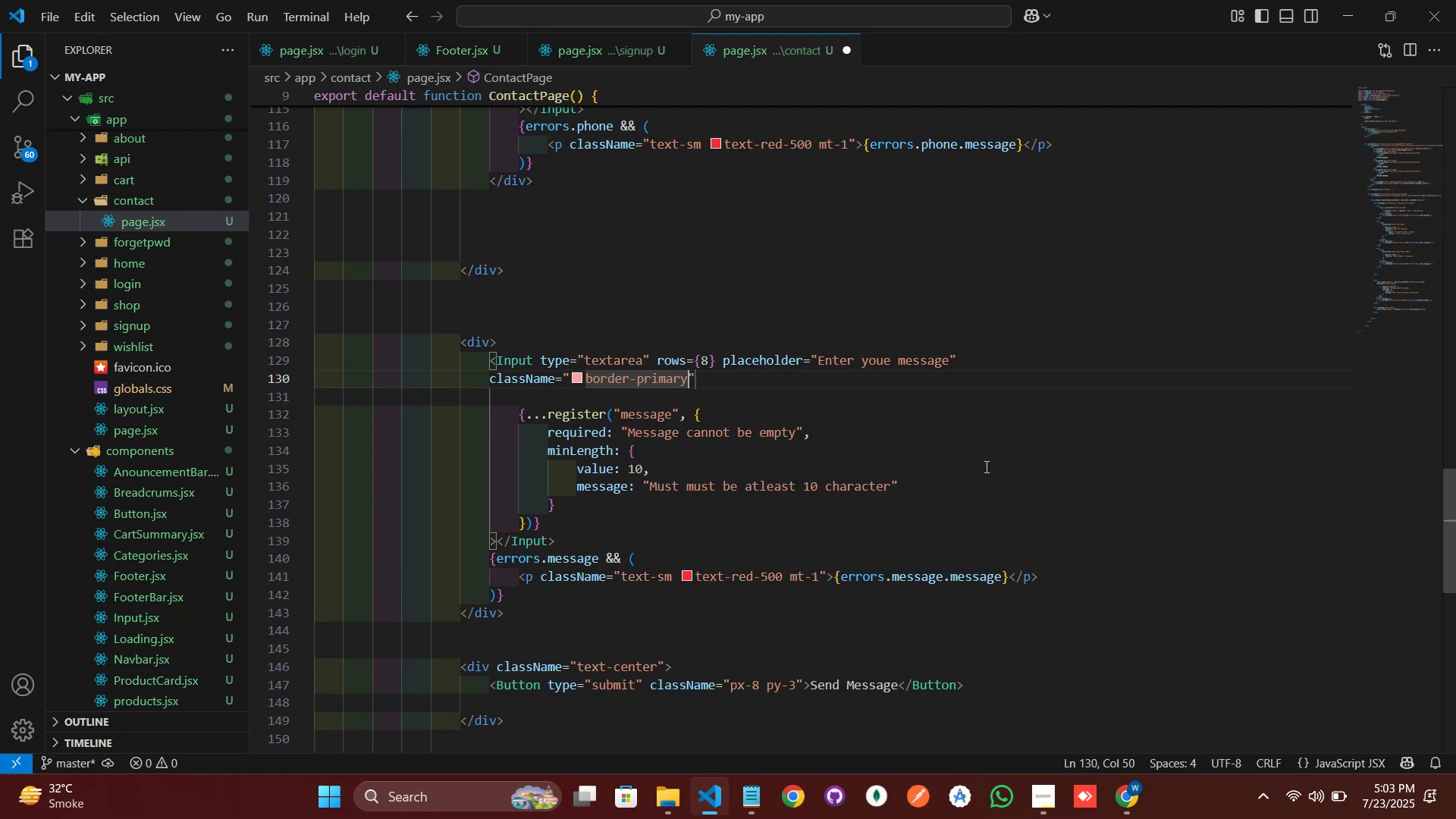 
key(Control+S)
 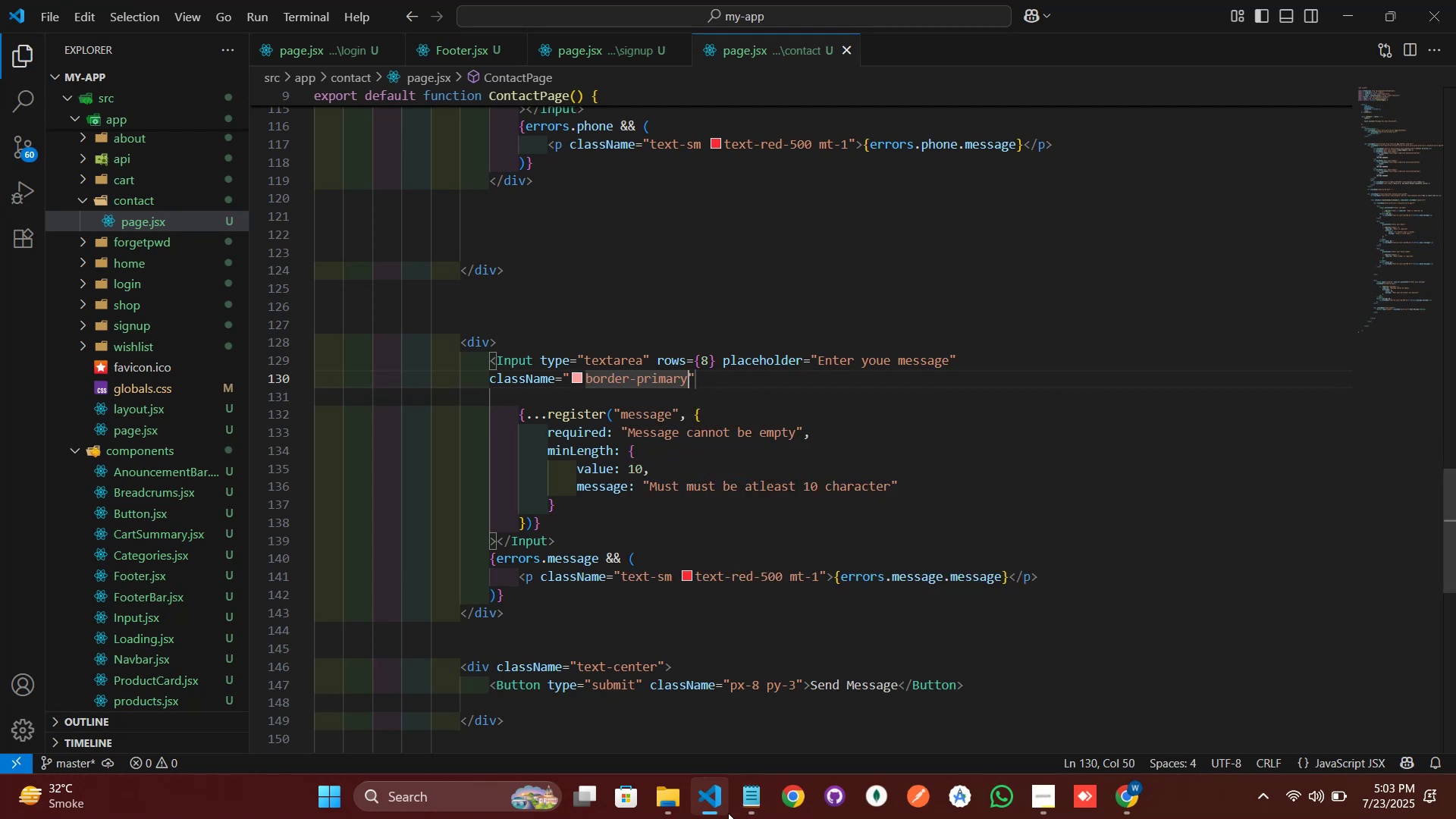 
left_click([728, 813])
 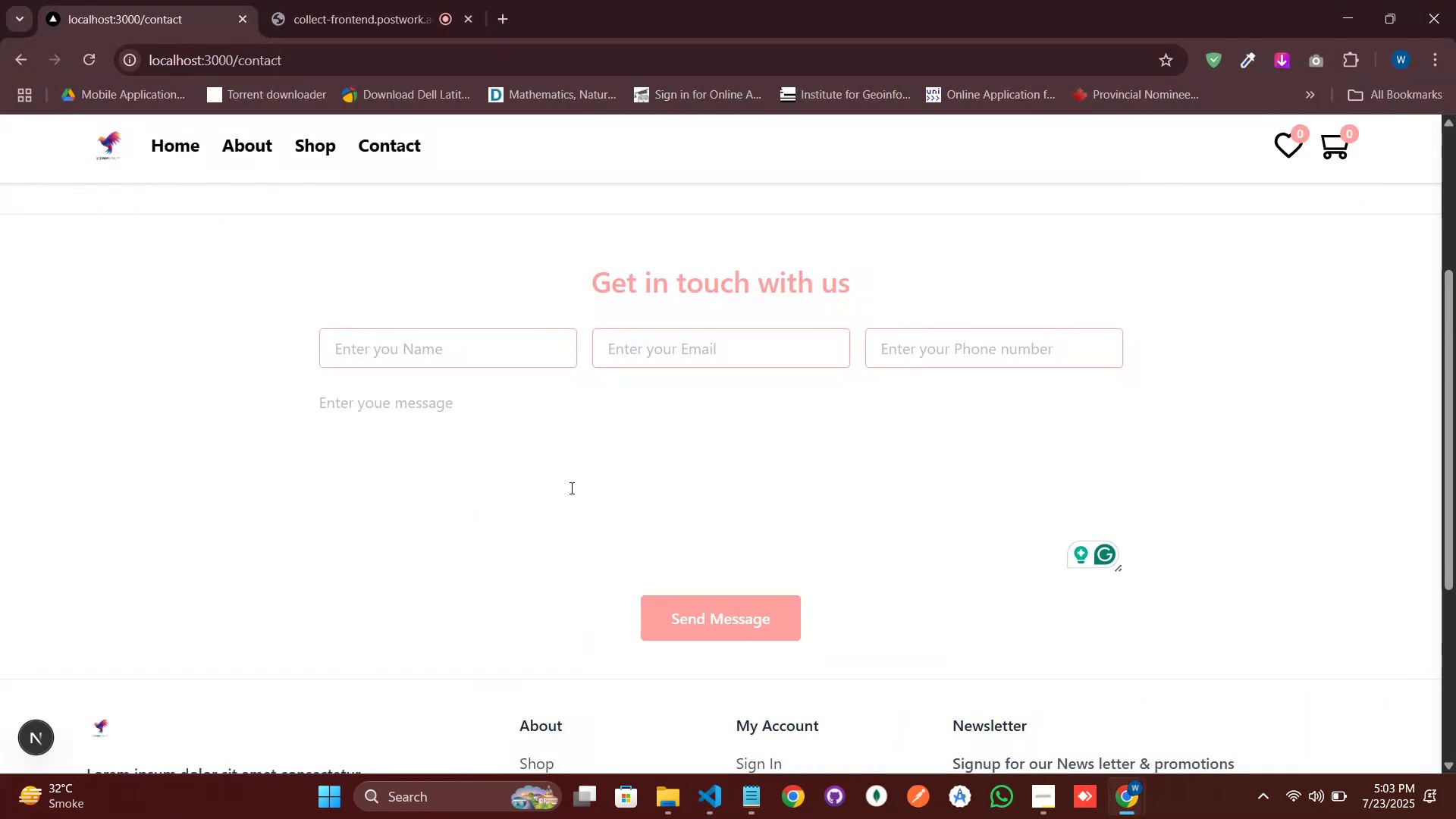 
left_click([536, 396])
 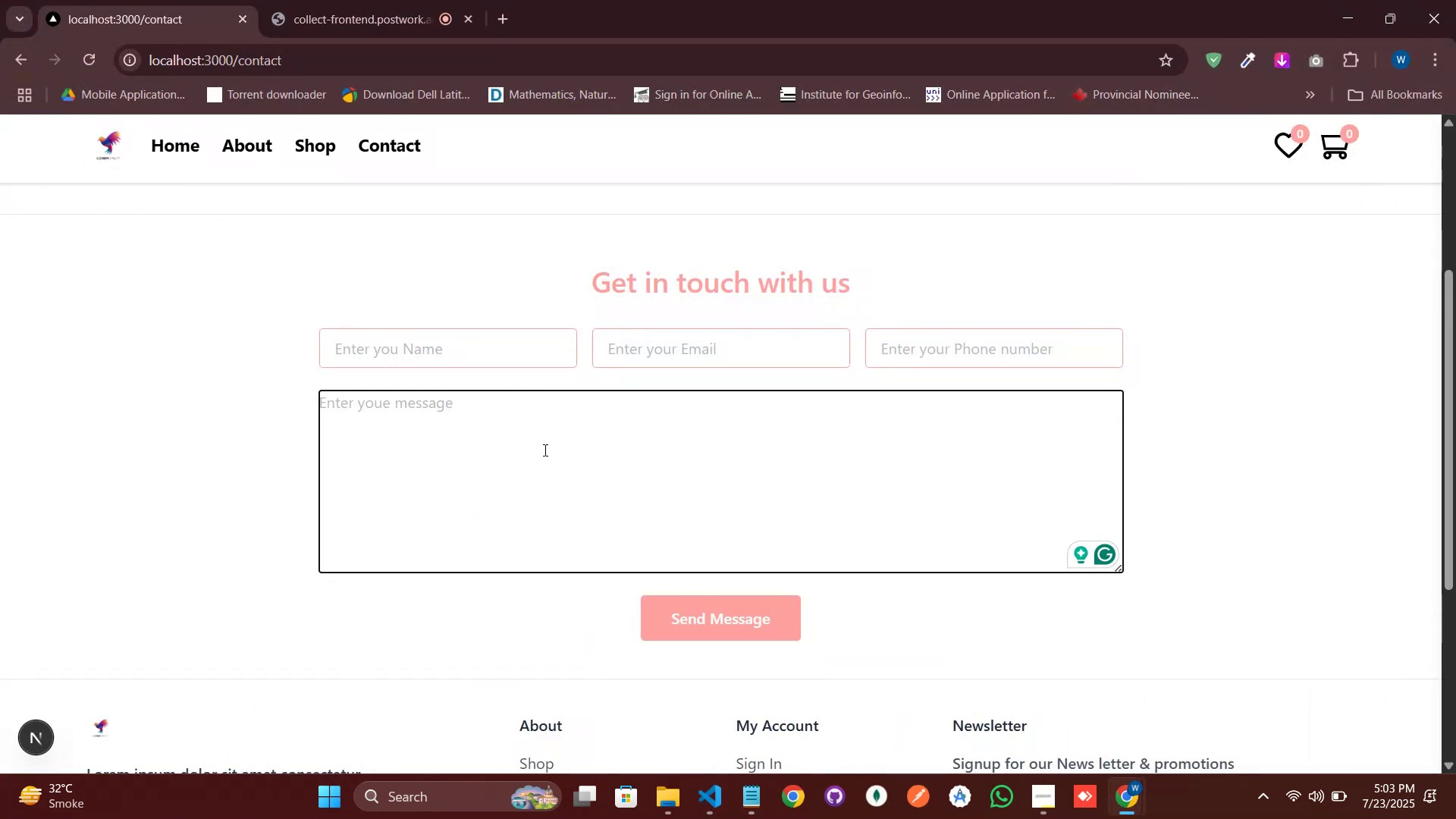 
left_click([550, 463])
 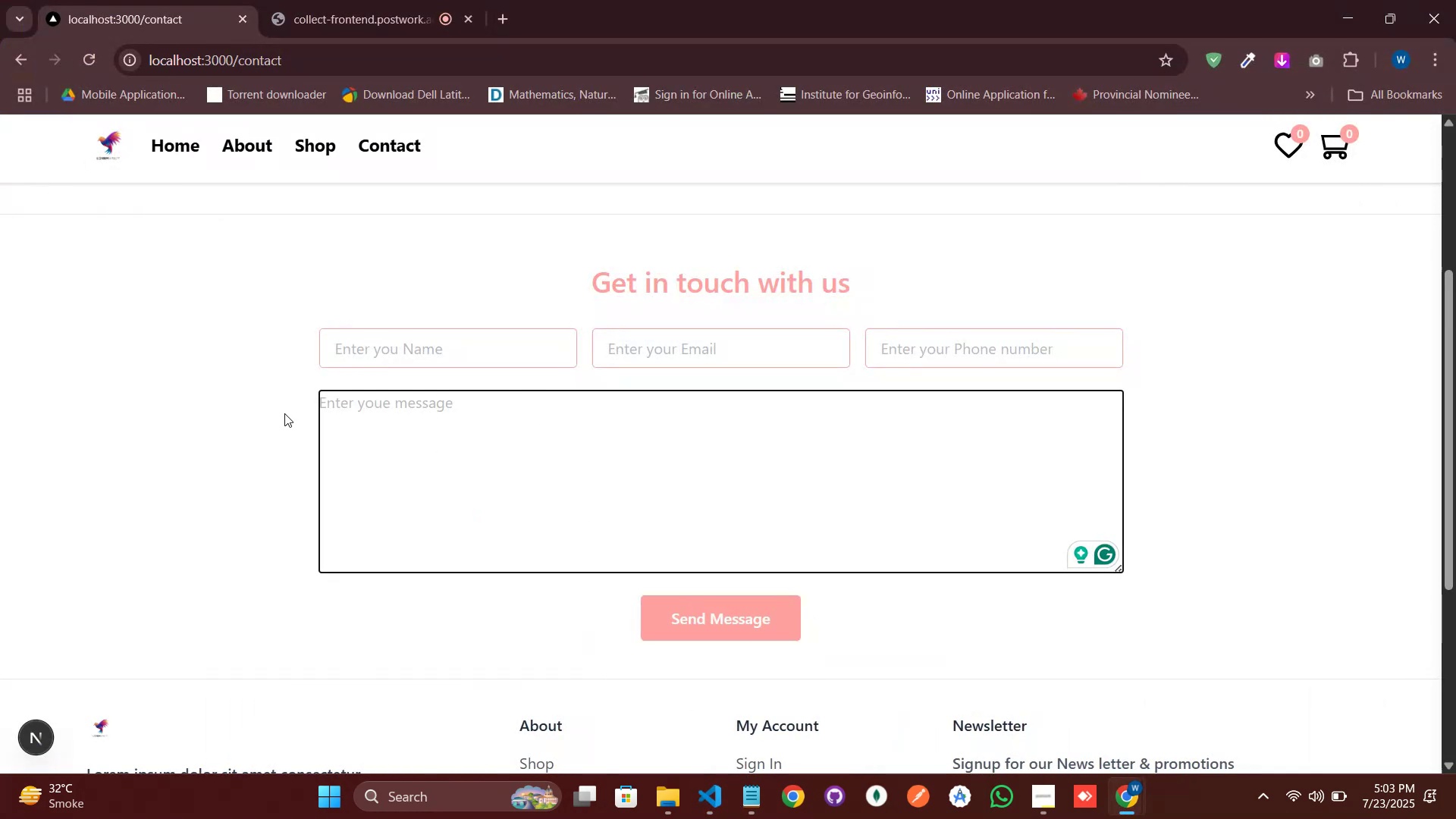 
double_click([284, 413])
 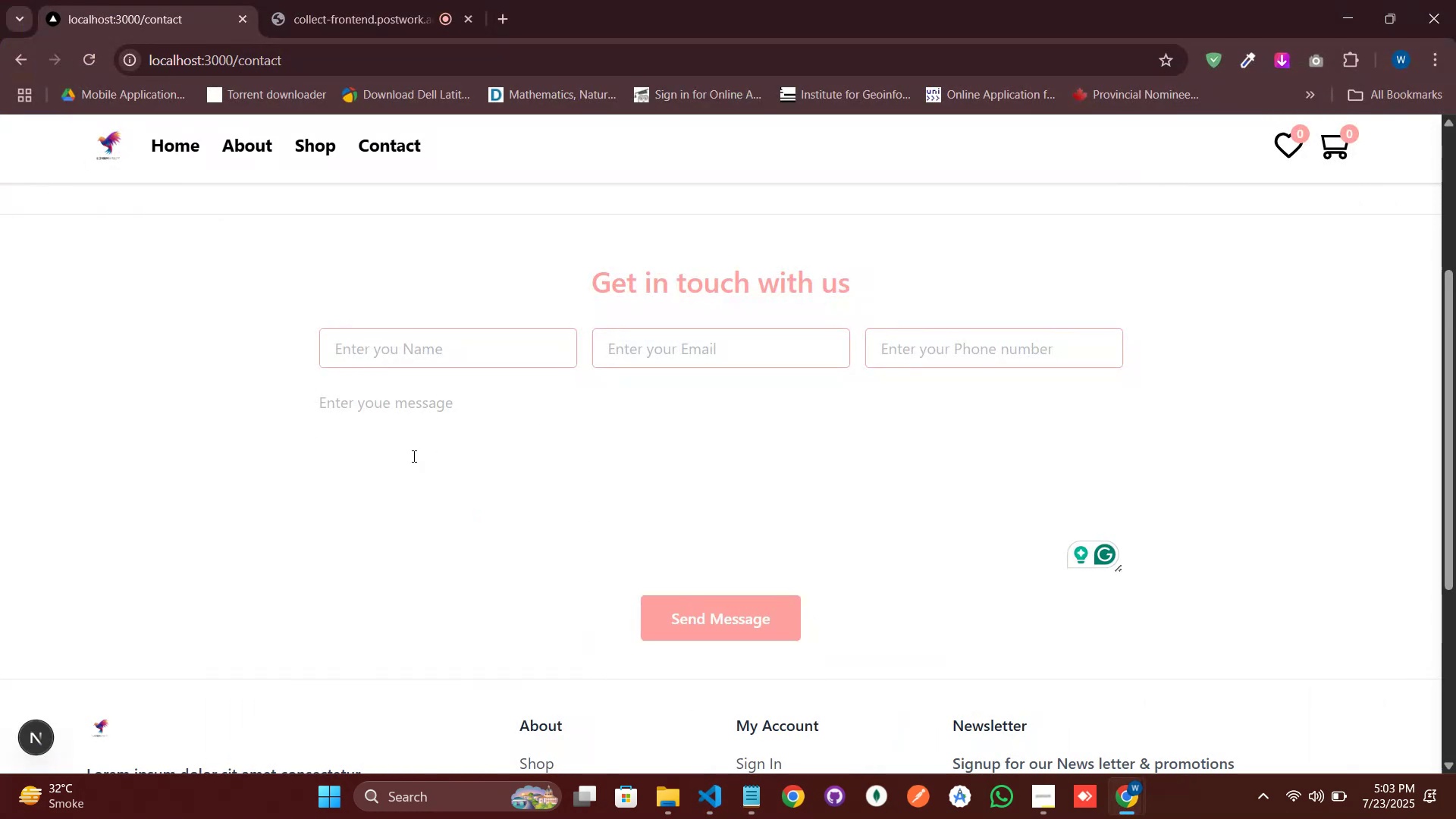 
left_click([413, 456])
 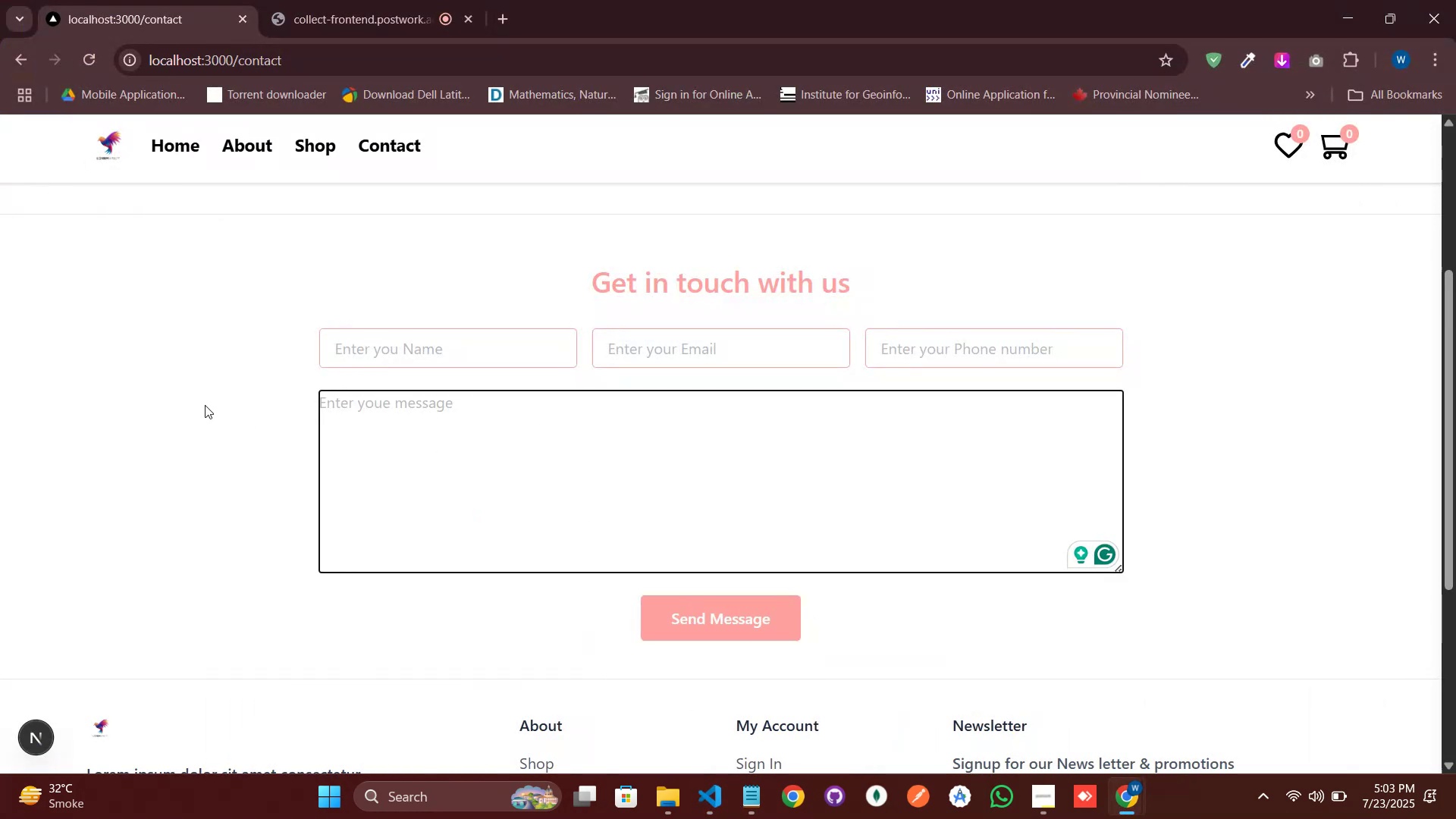 
left_click([205, 405])
 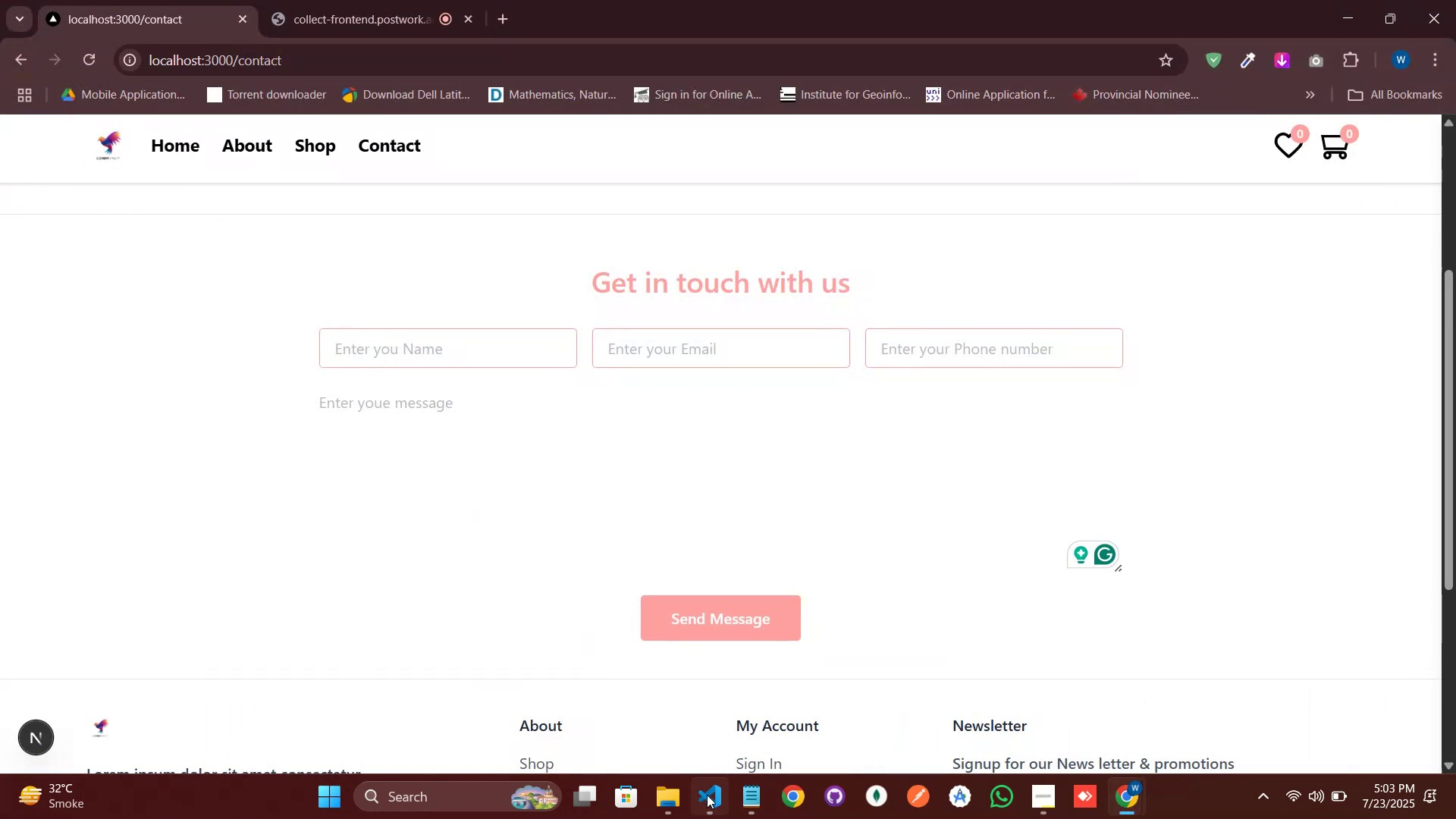 
left_click([707, 795])
 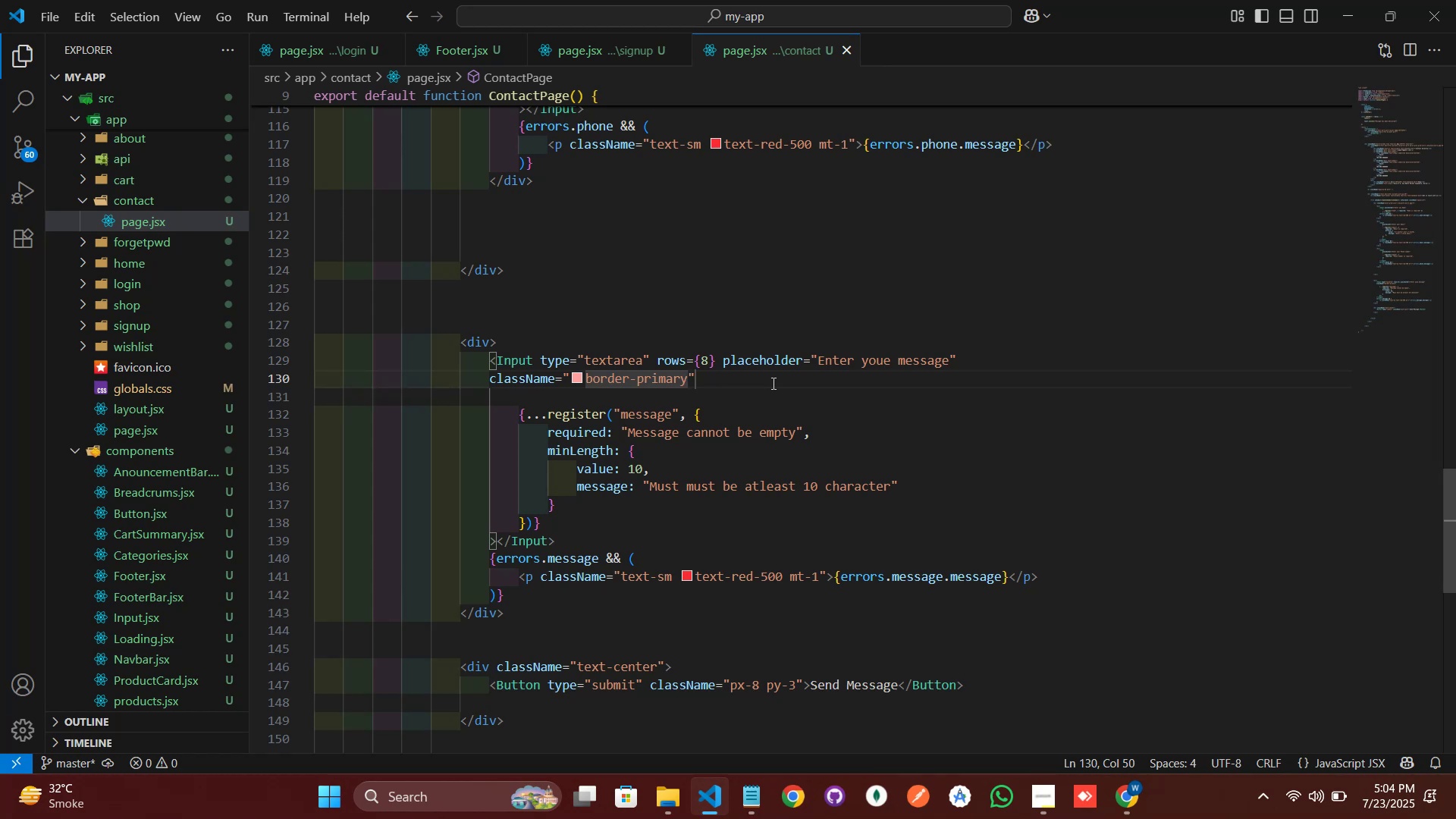 
wait(33.24)
 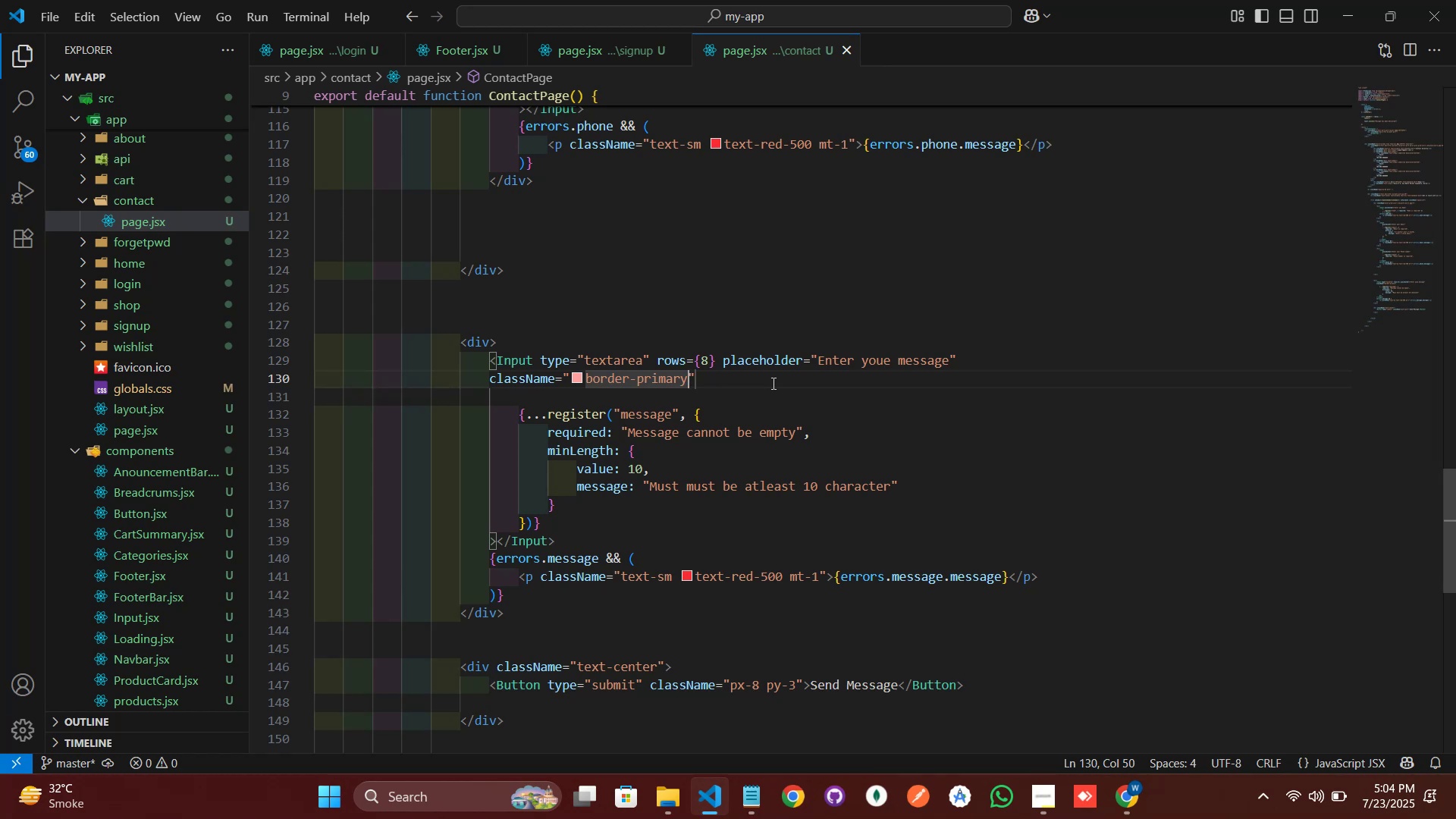 
key(Control+Backquote)
 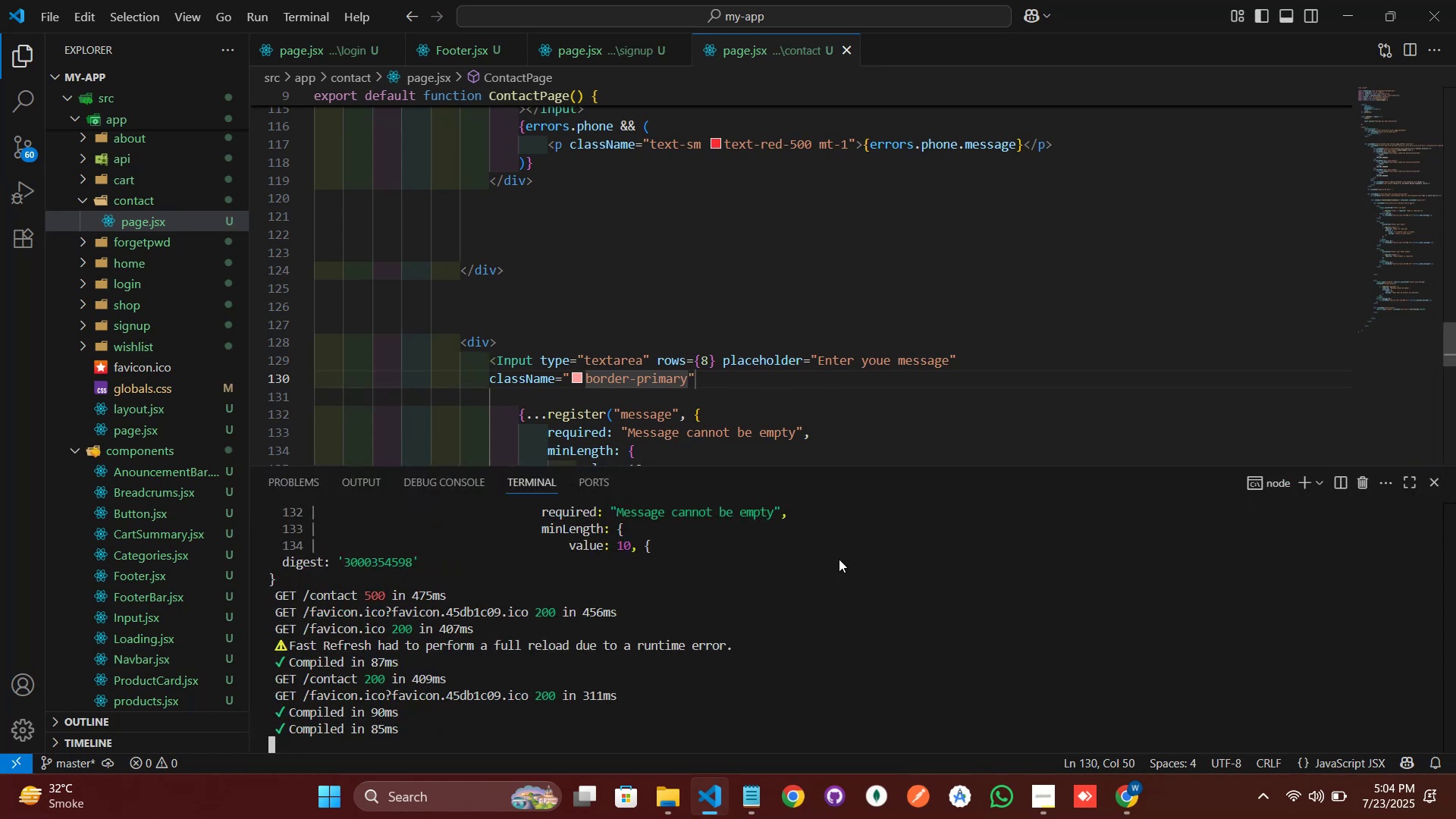 
left_click([861, 694])
 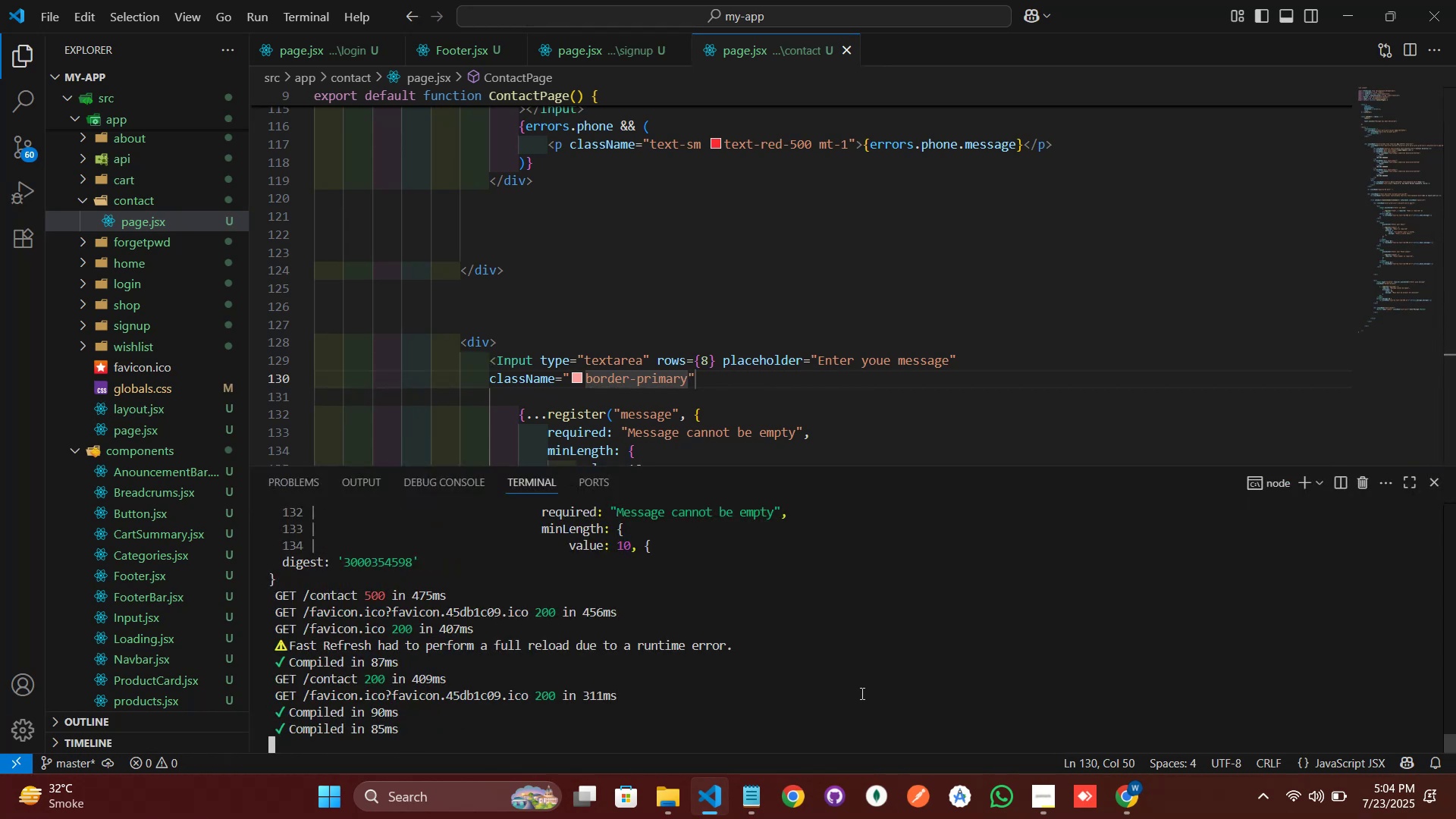 
key(Control+C)
 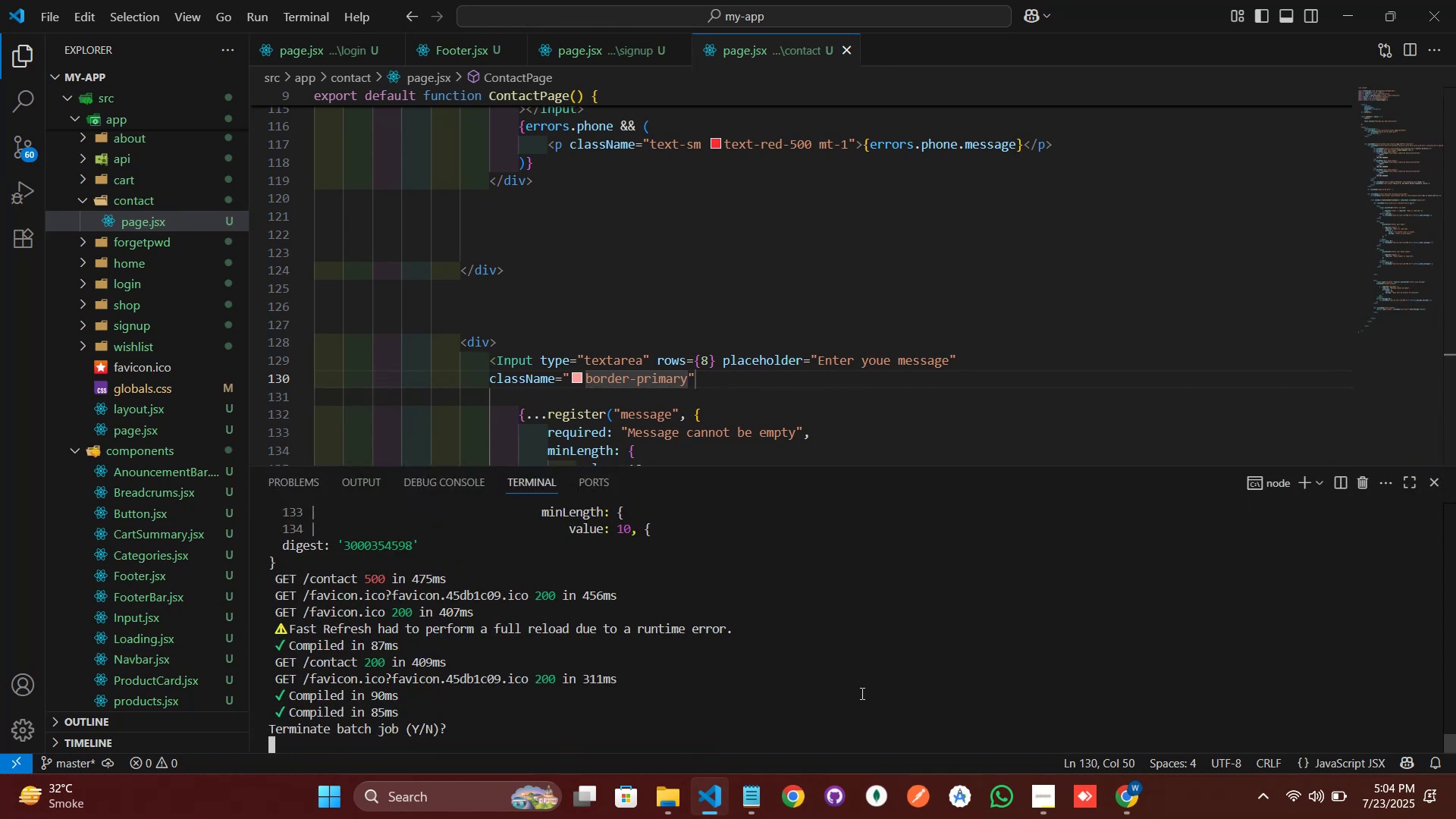 
key(Control+C)
 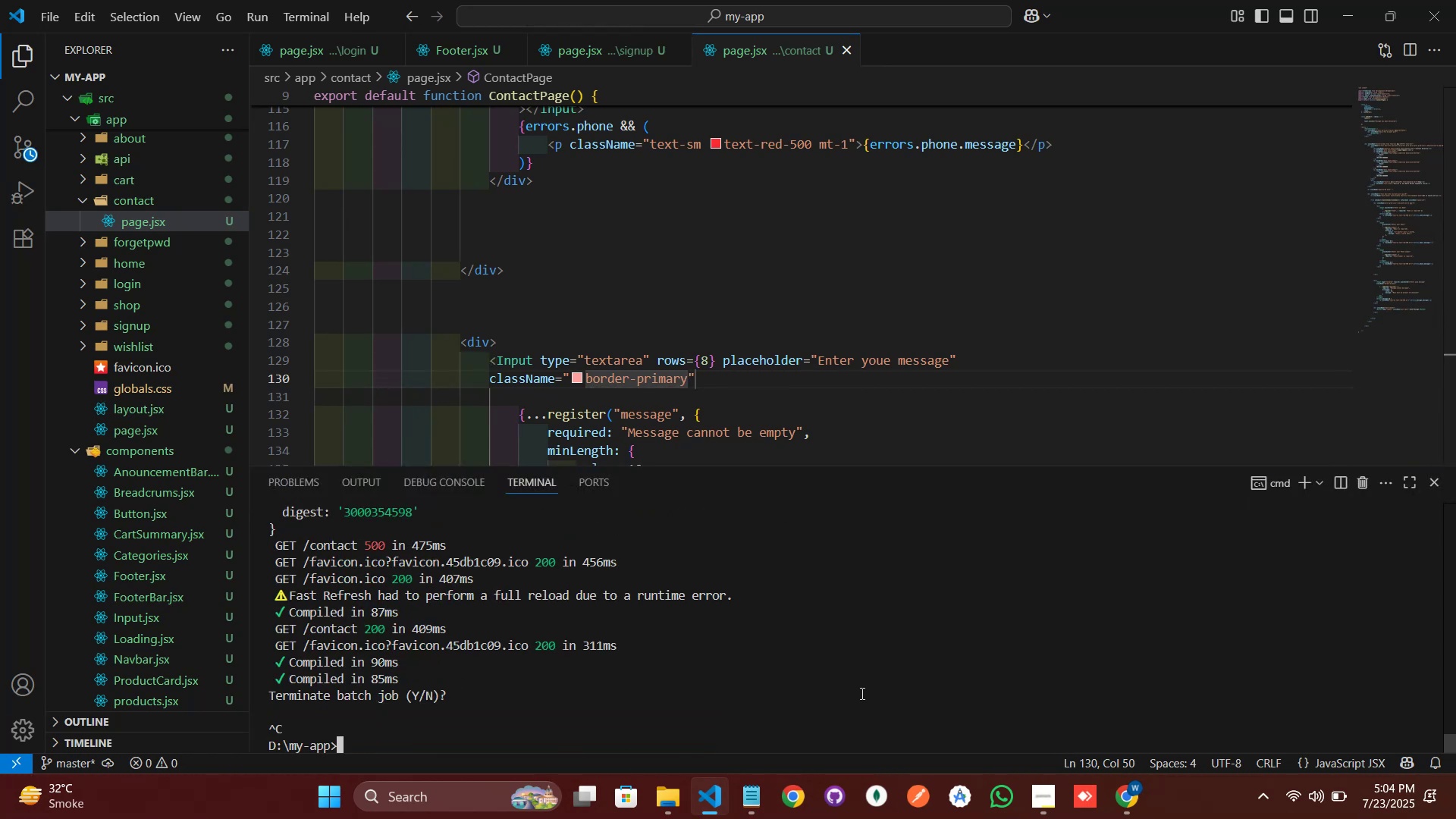 
key(ArrowUp)
 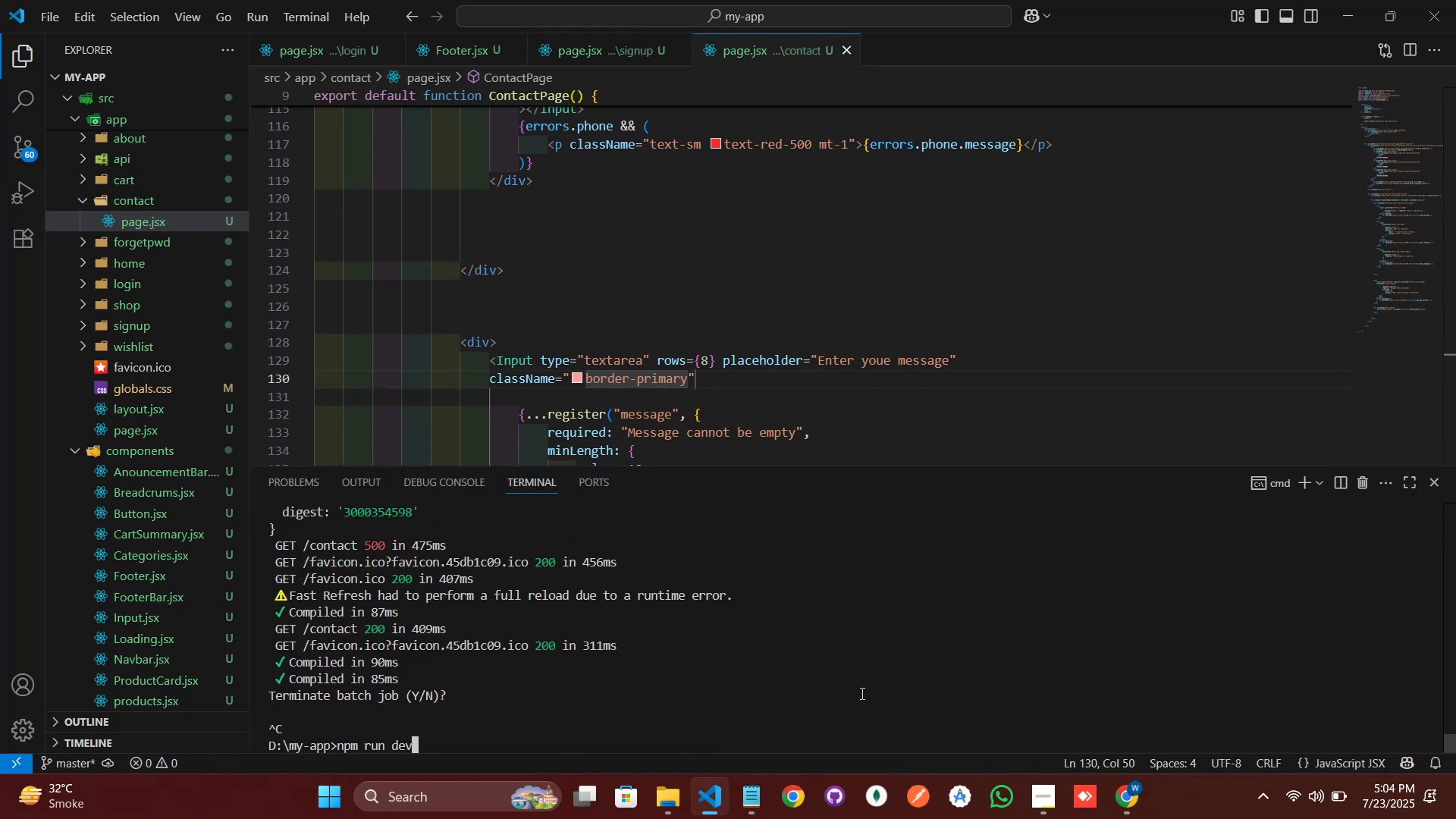 
key(Enter)
 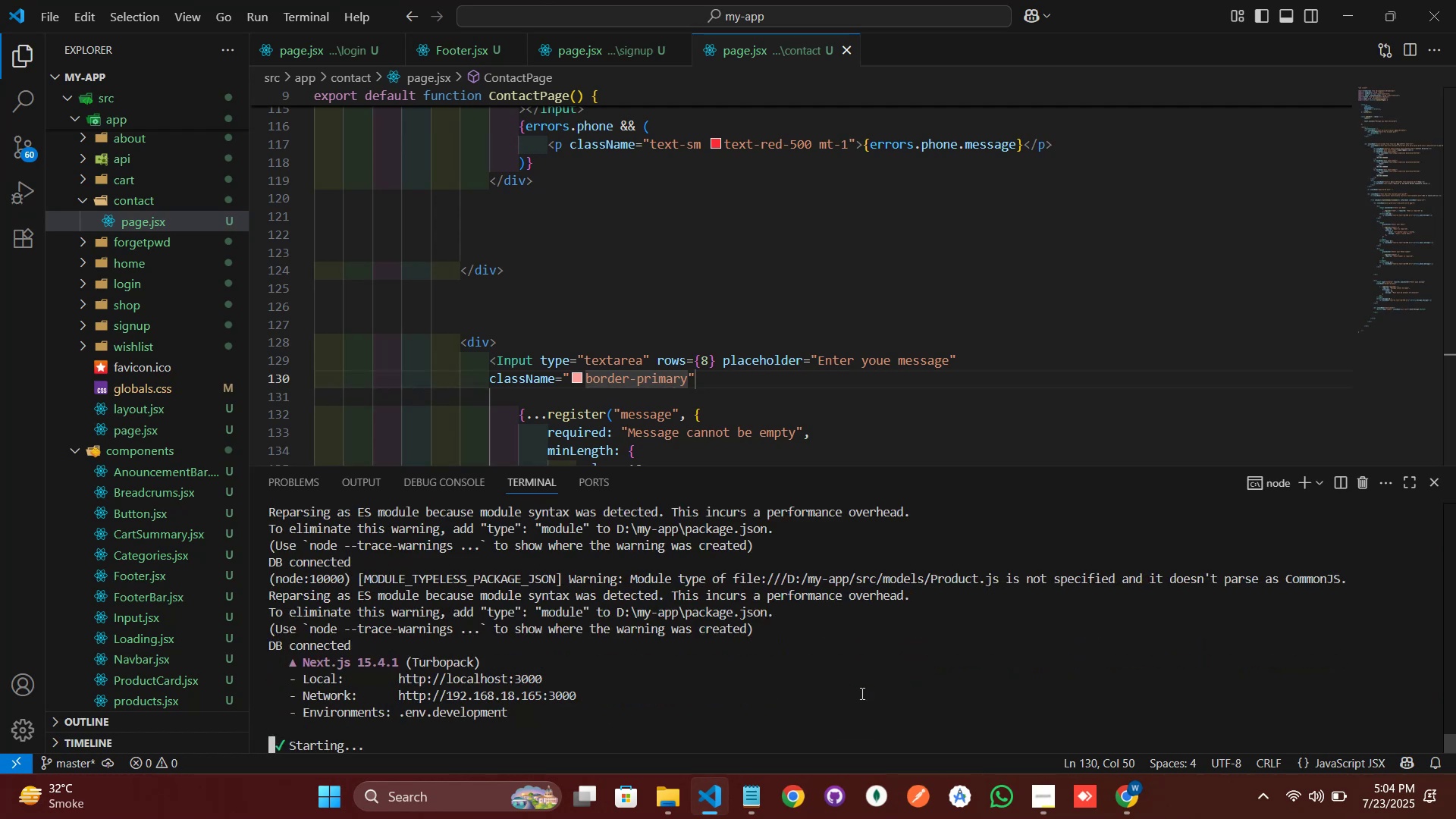 
key(Control+Backquote)
 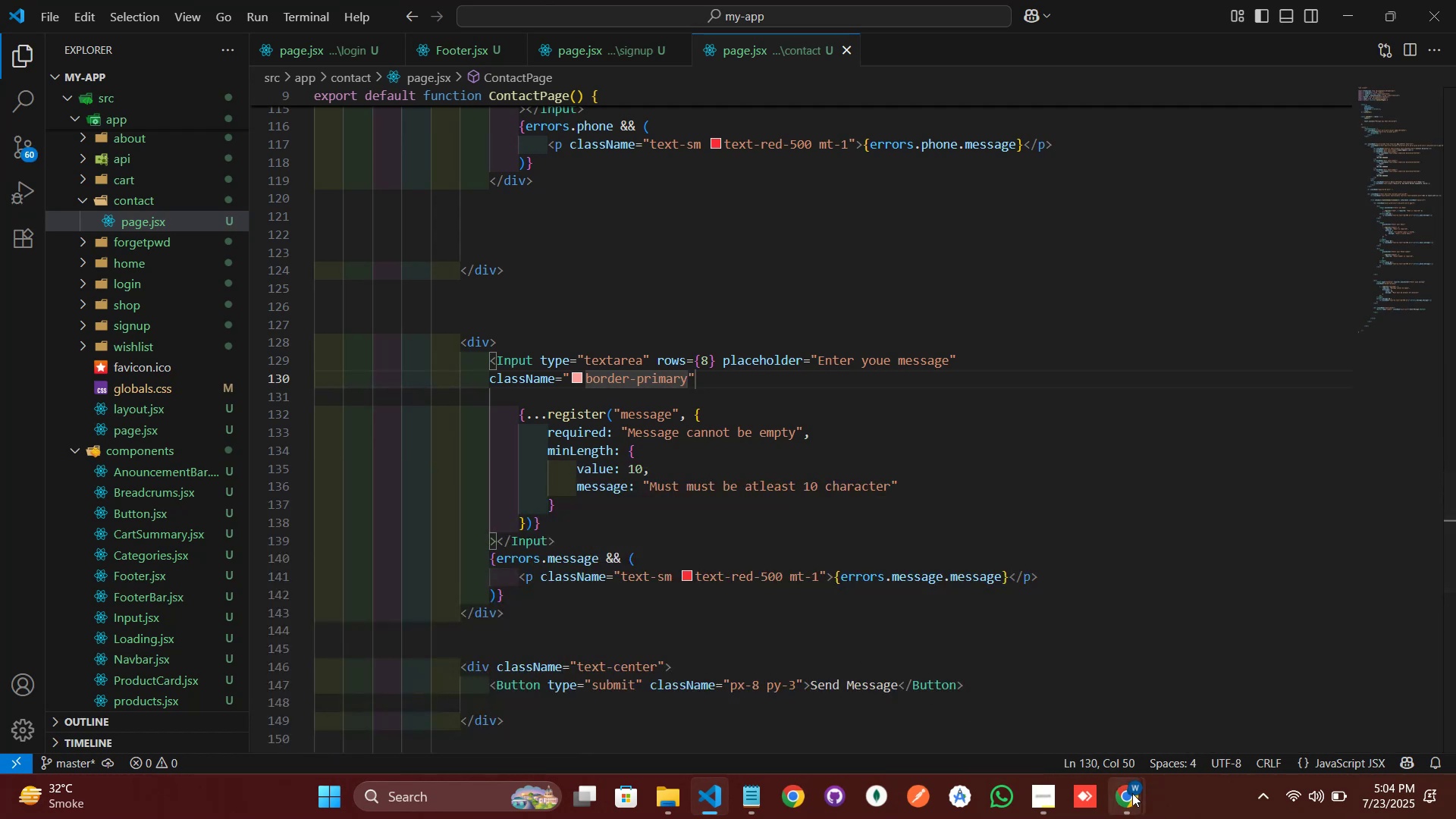 
left_click([1043, 714])
 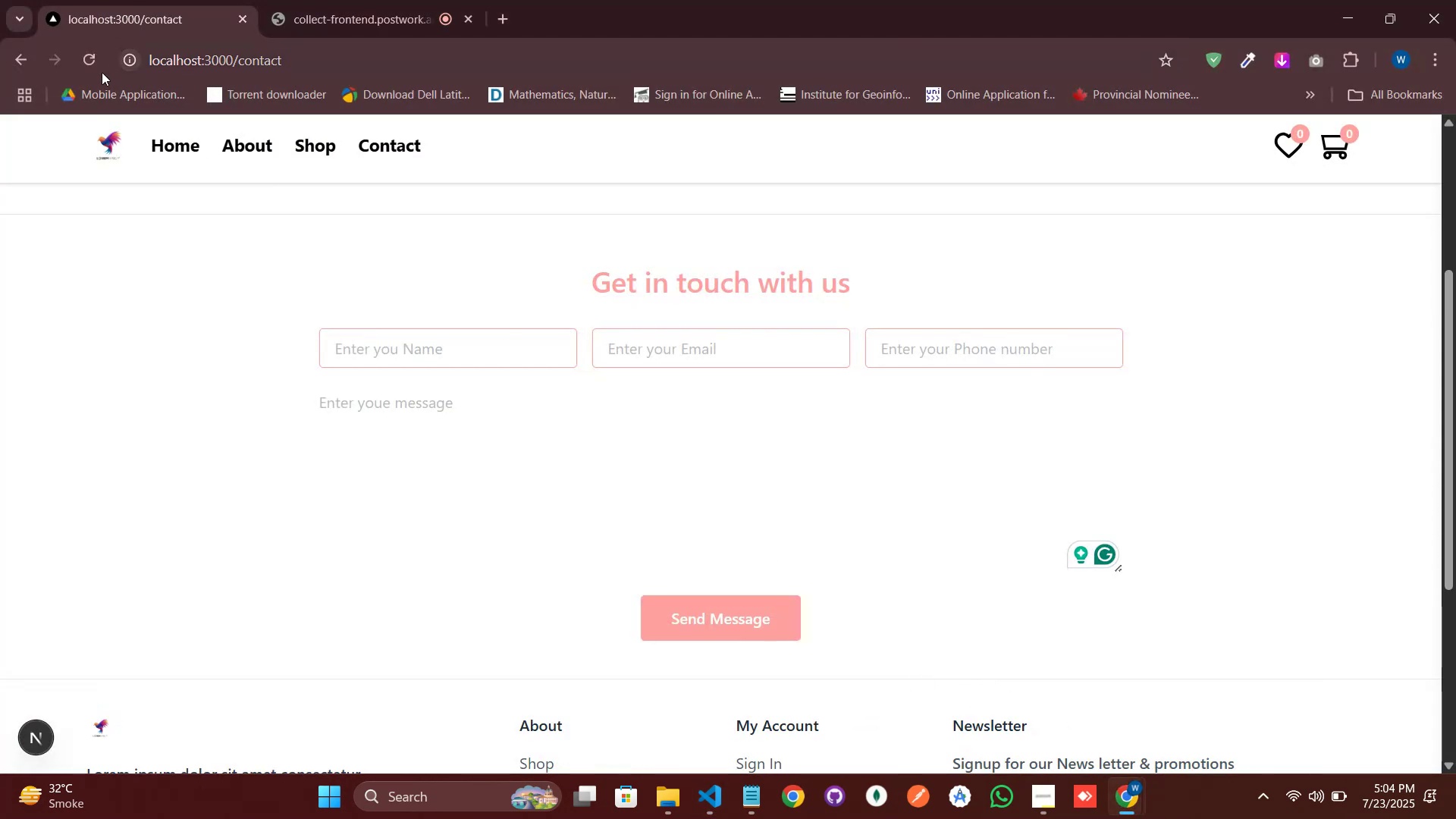 
left_click([90, 70])
 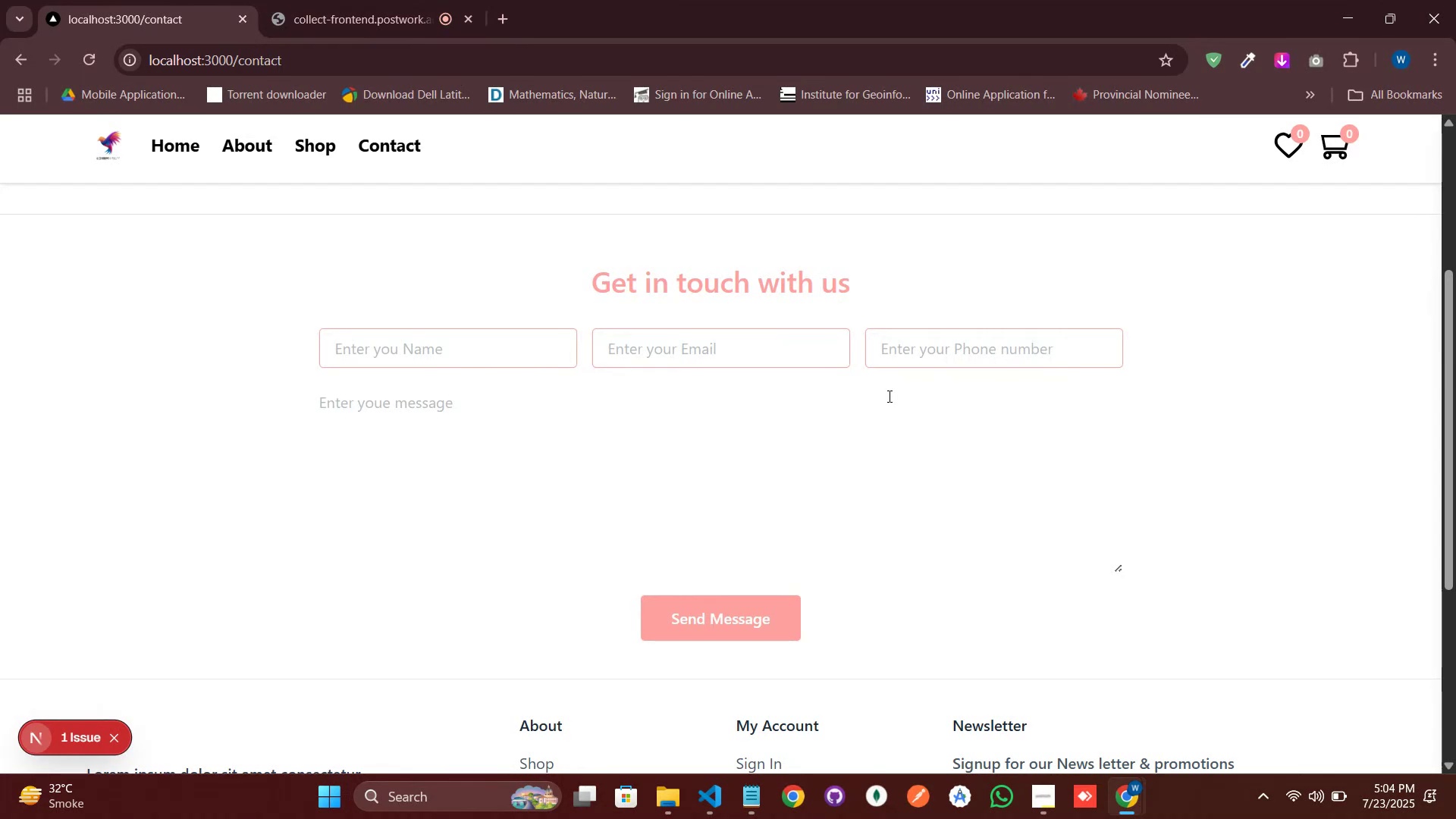 
wait(27.15)
 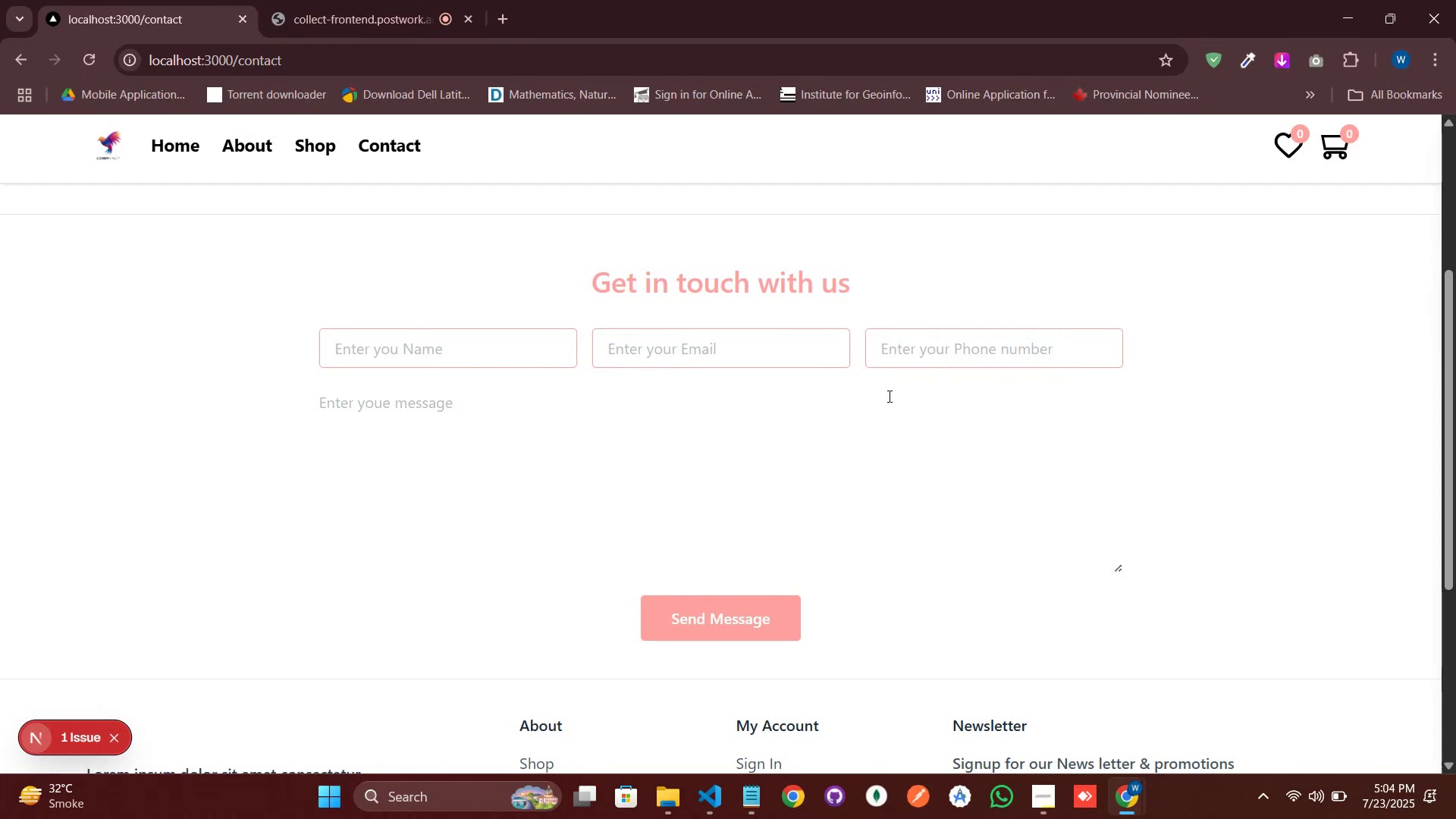 
left_click_drag(start_coordinate=[708, 794], to_coordinate=[714, 801])
 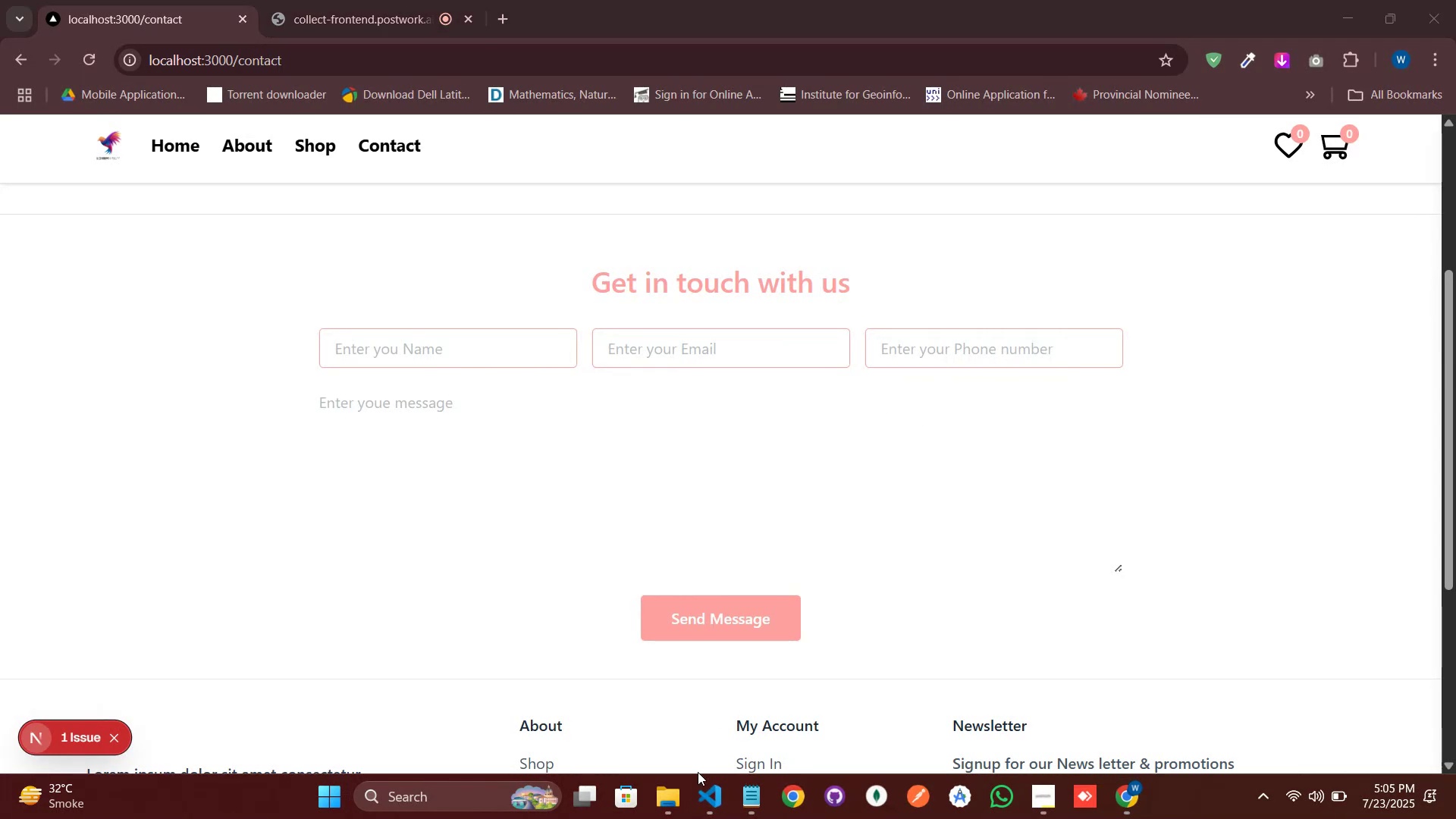 
left_click([706, 814])
 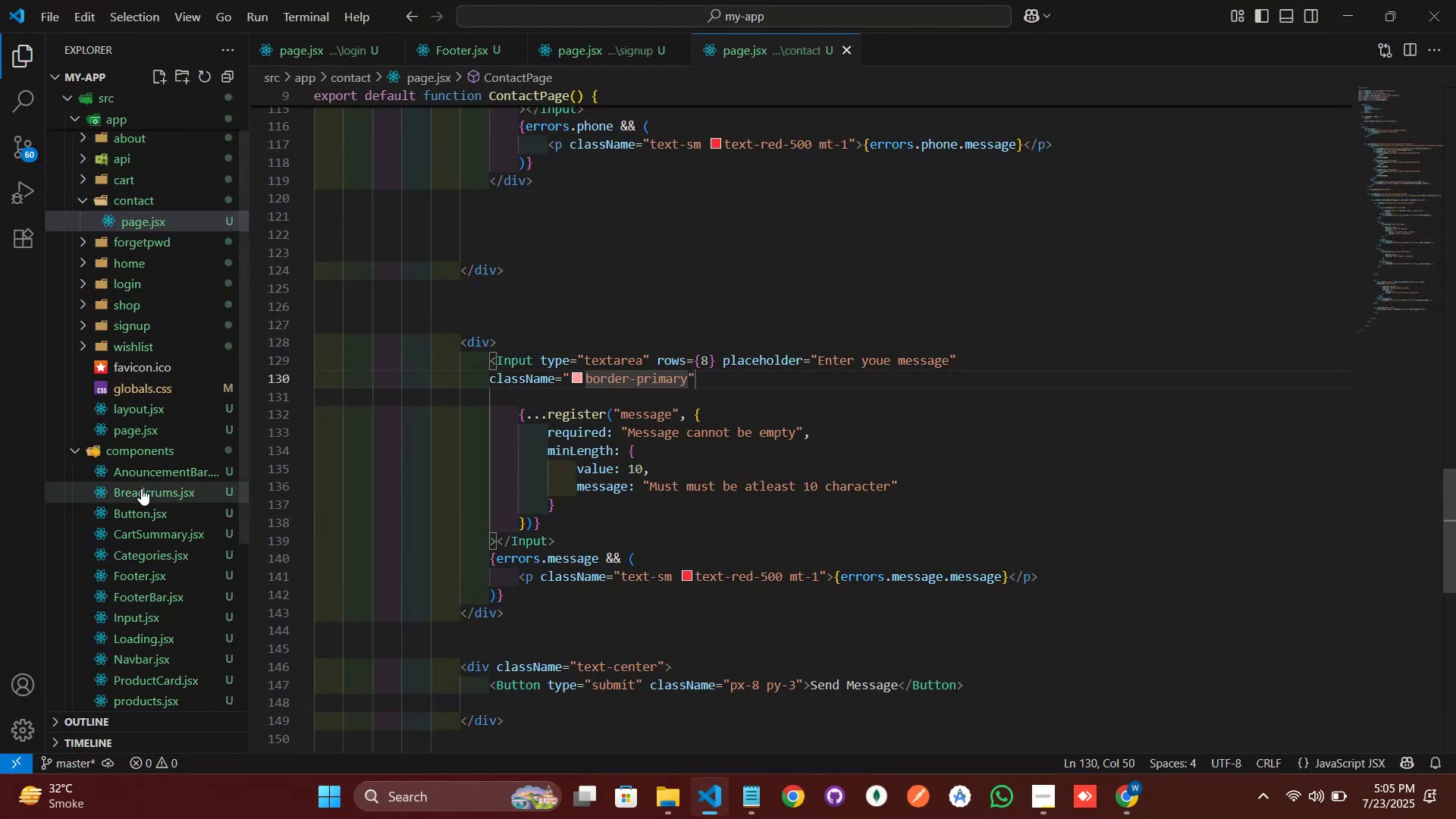 
scroll: coordinate [126, 516], scroll_direction: down, amount: 1.0
 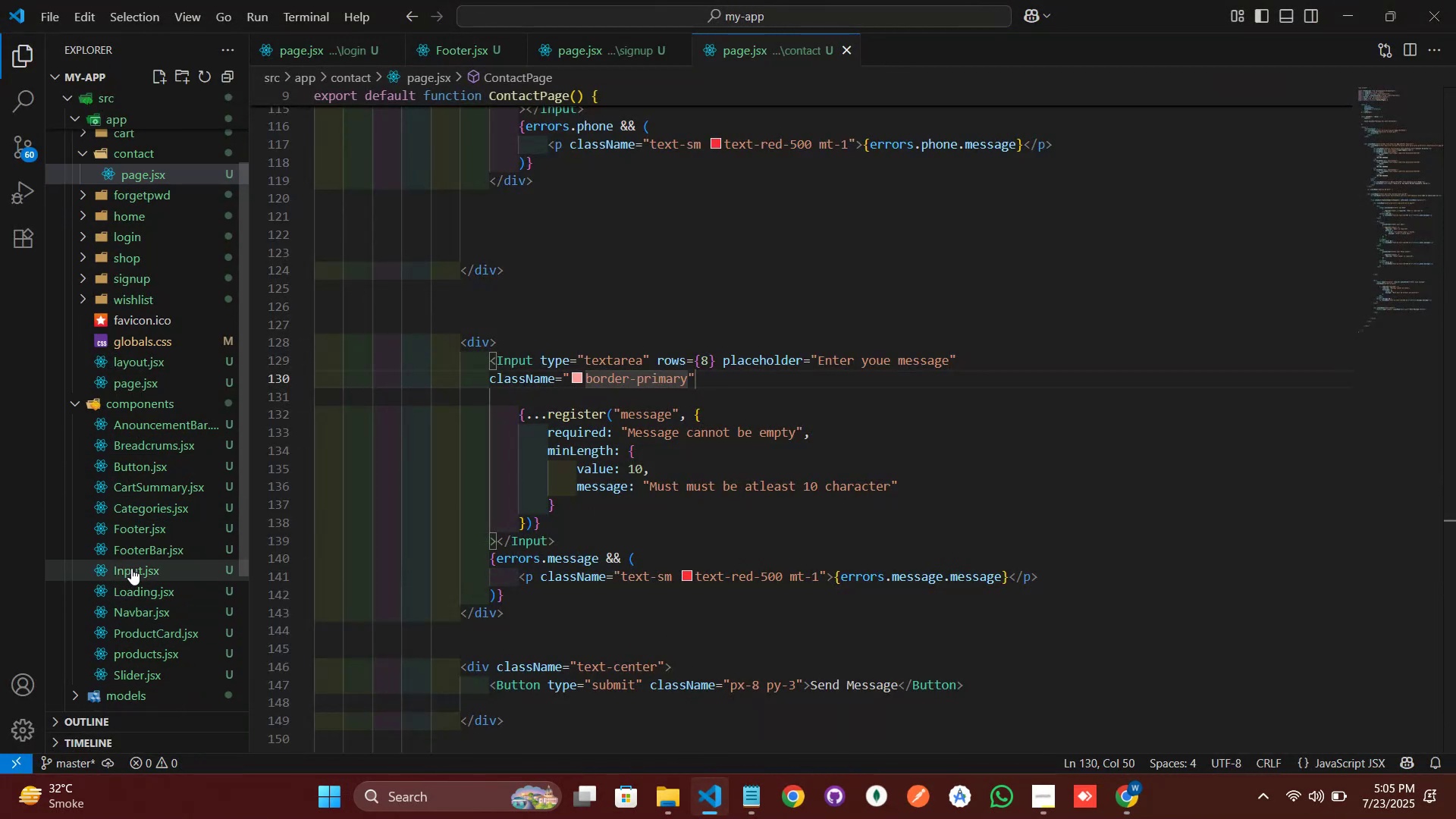 
left_click([131, 568])
 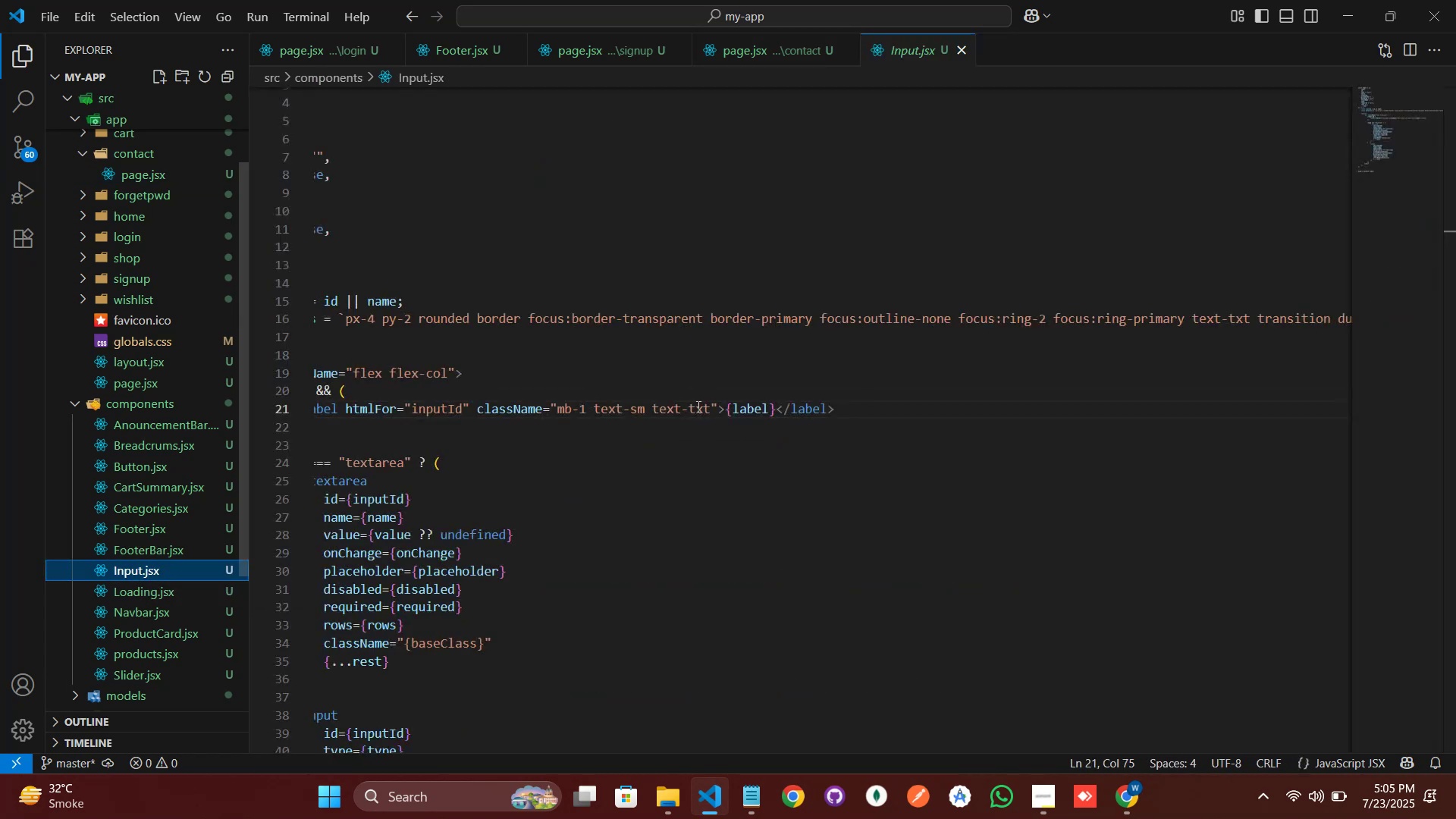 
scroll: coordinate [676, 403], scroll_direction: up, amount: 3.0
 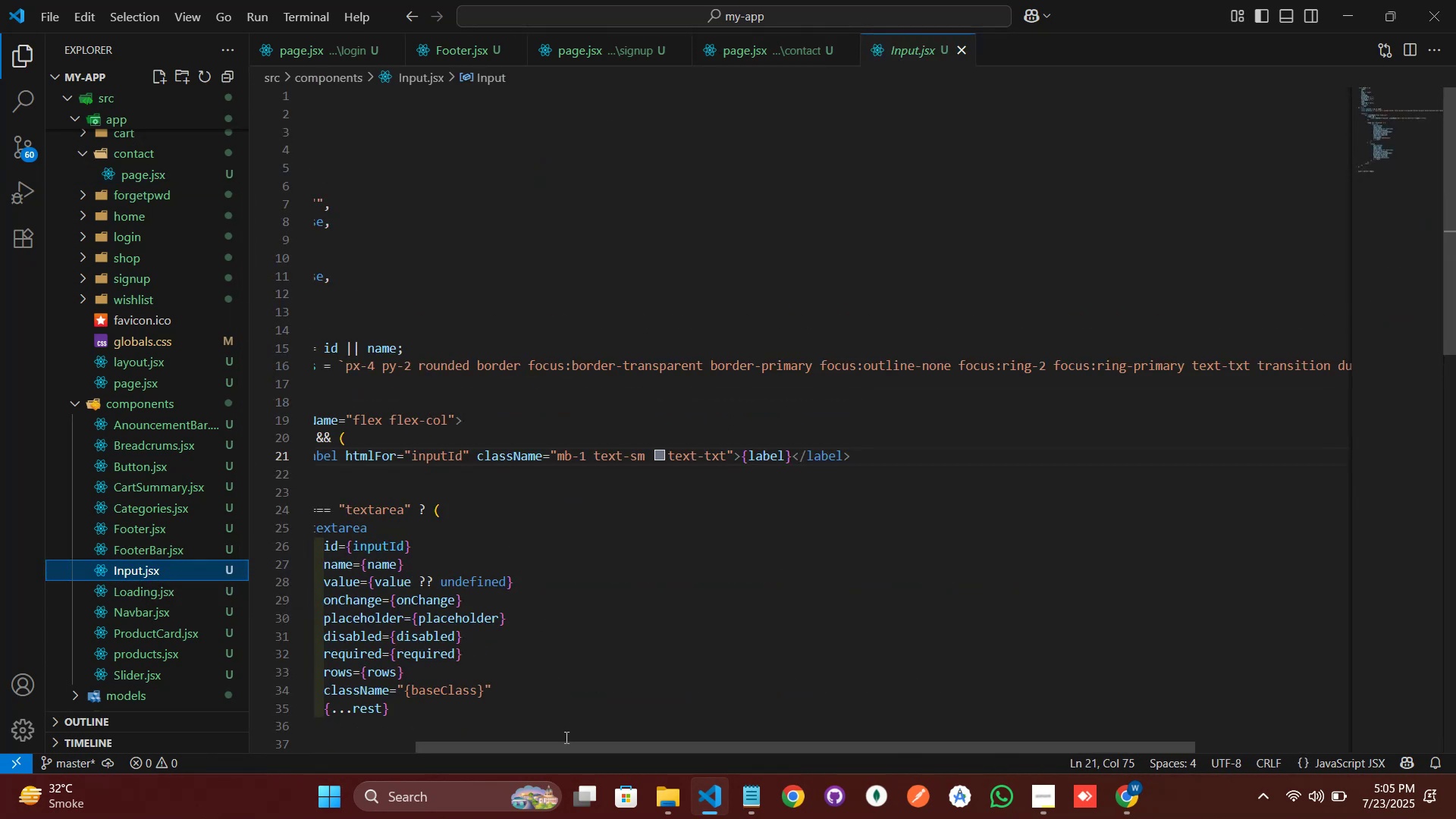 
left_click_drag(start_coordinate=[570, 745], to_coordinate=[441, 747])
 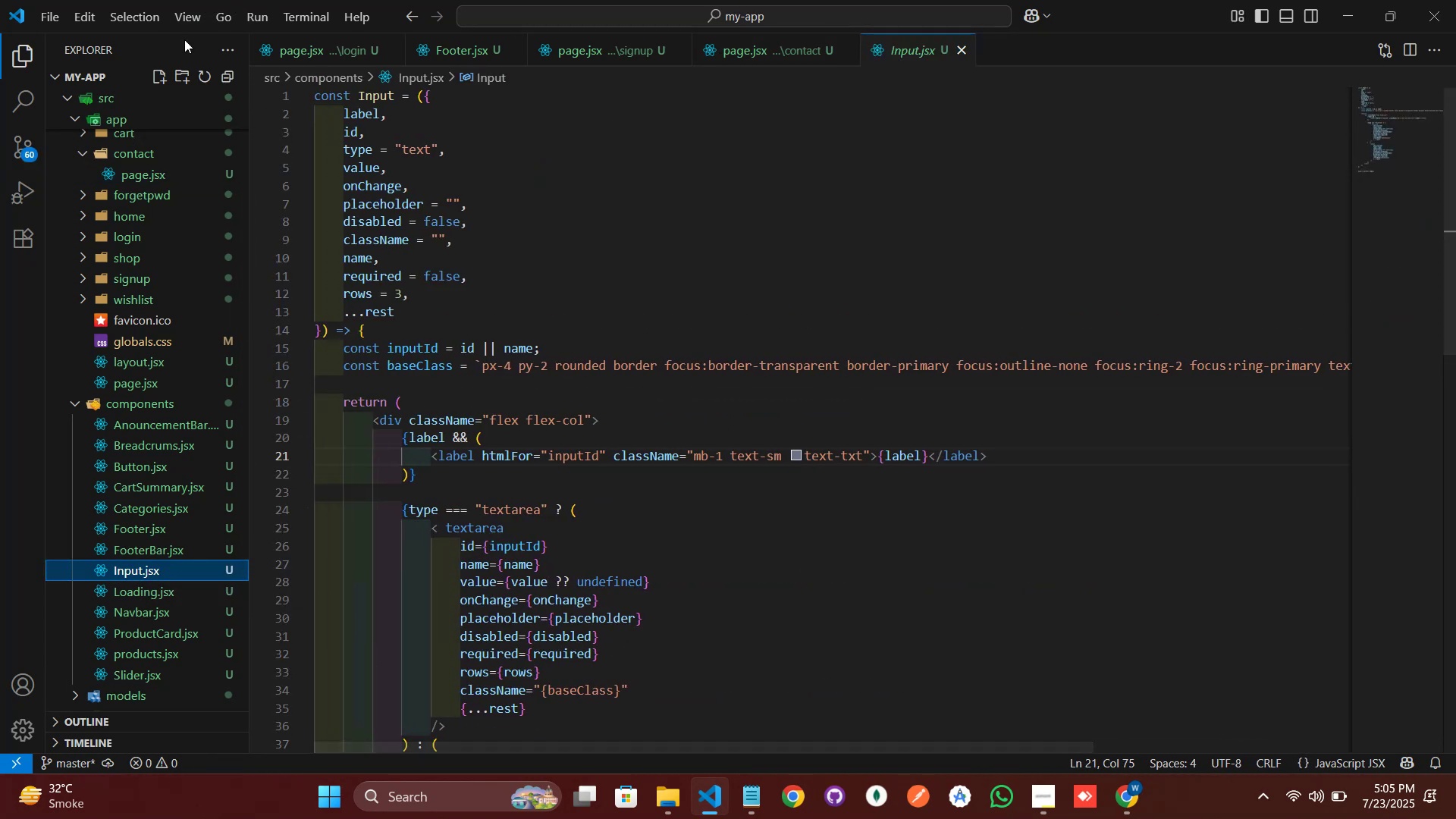 
left_click([187, 17])
 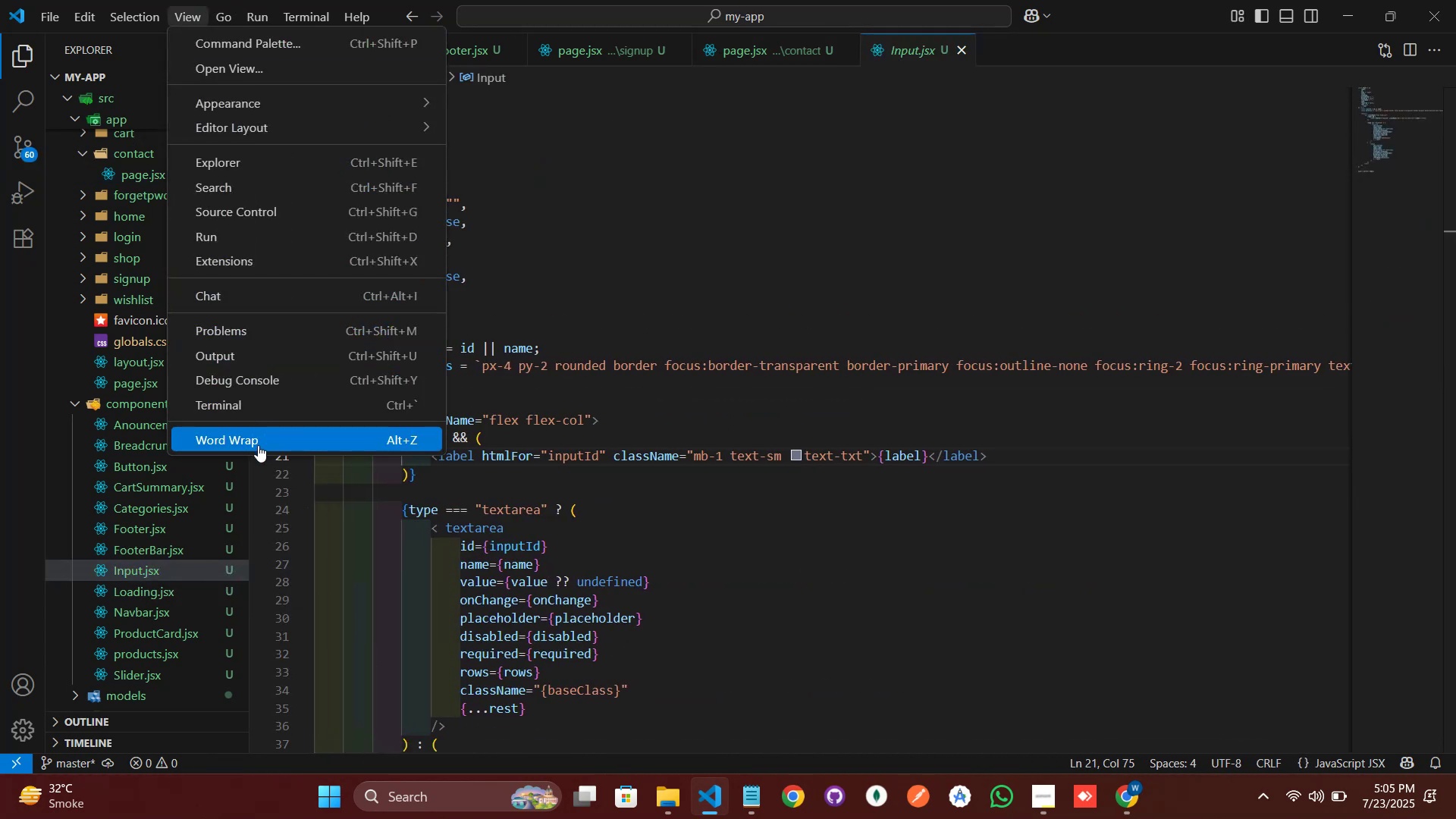 
left_click([258, 441])
 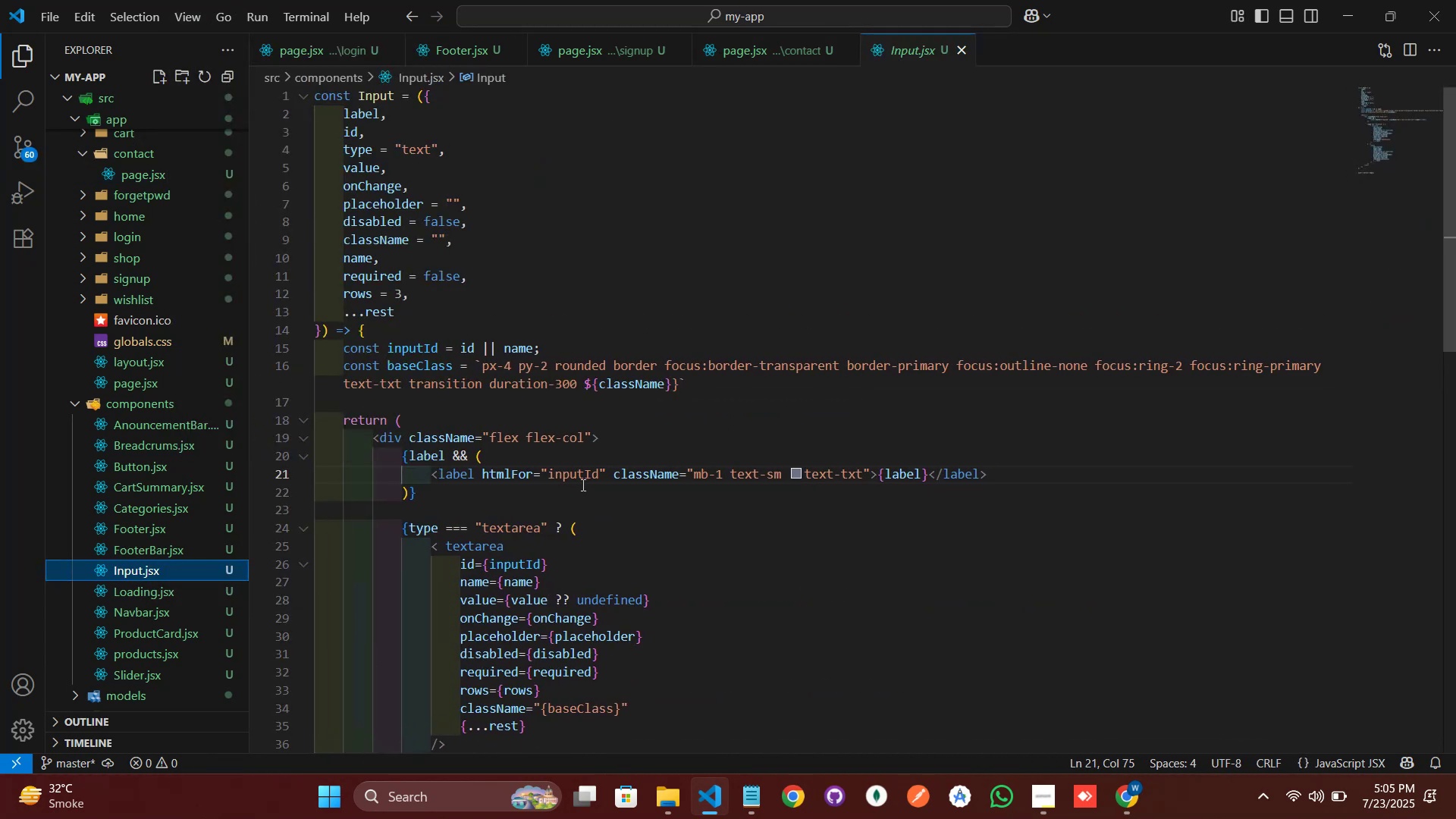 
scroll: coordinate [577, 424], scroll_direction: down, amount: 8.0
 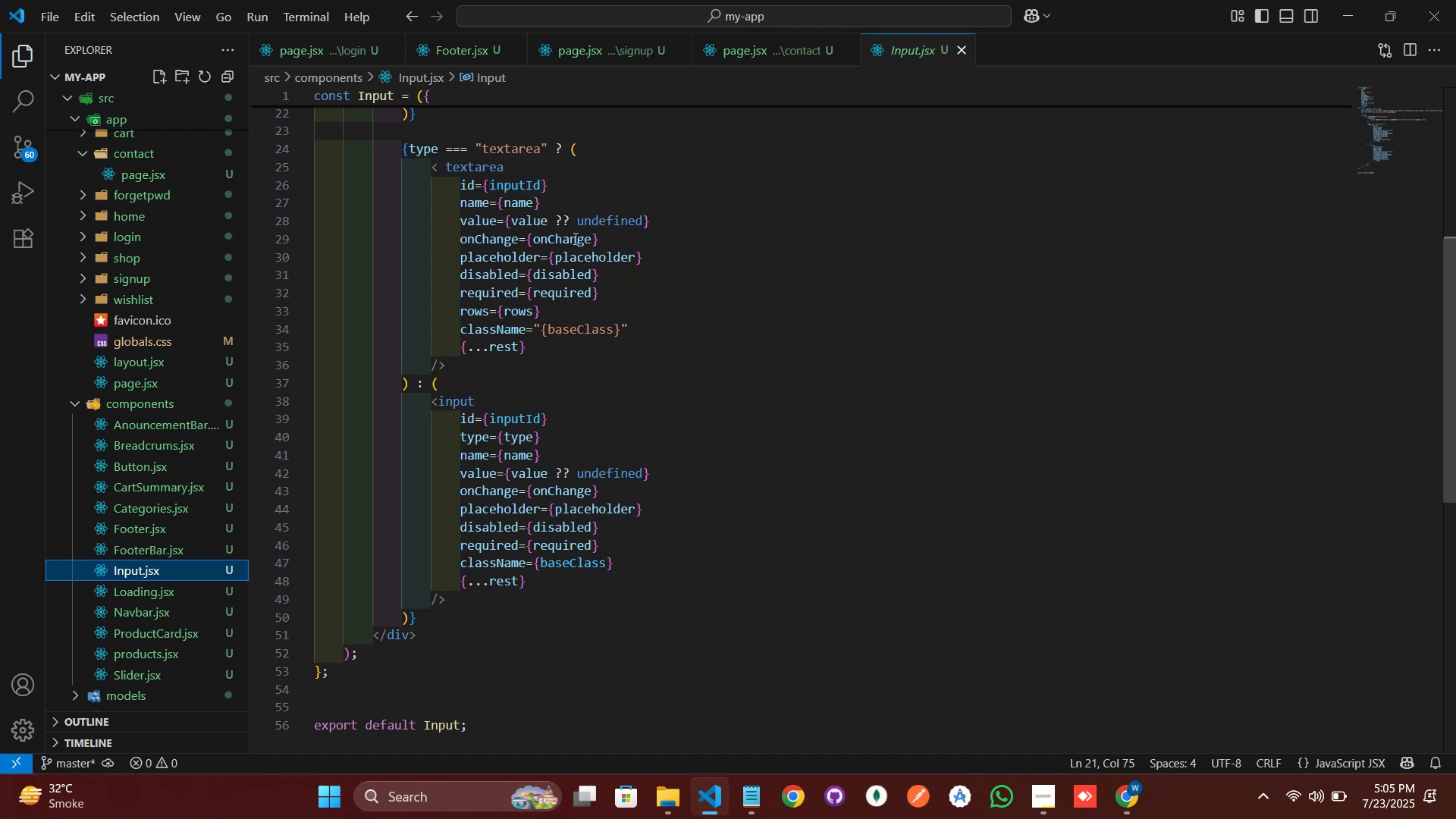 
wait(19.11)
 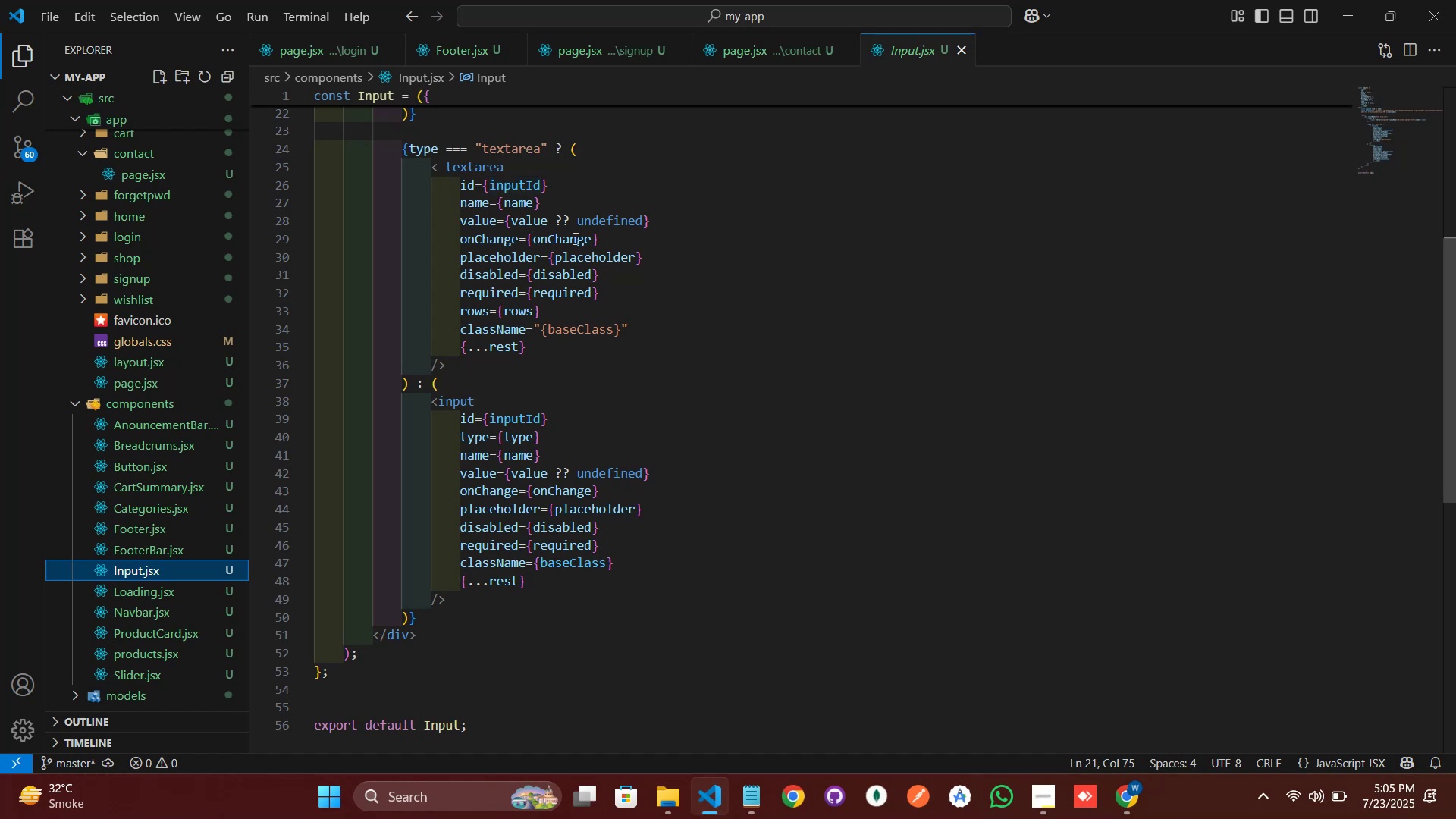 
key(ArrowDown)
 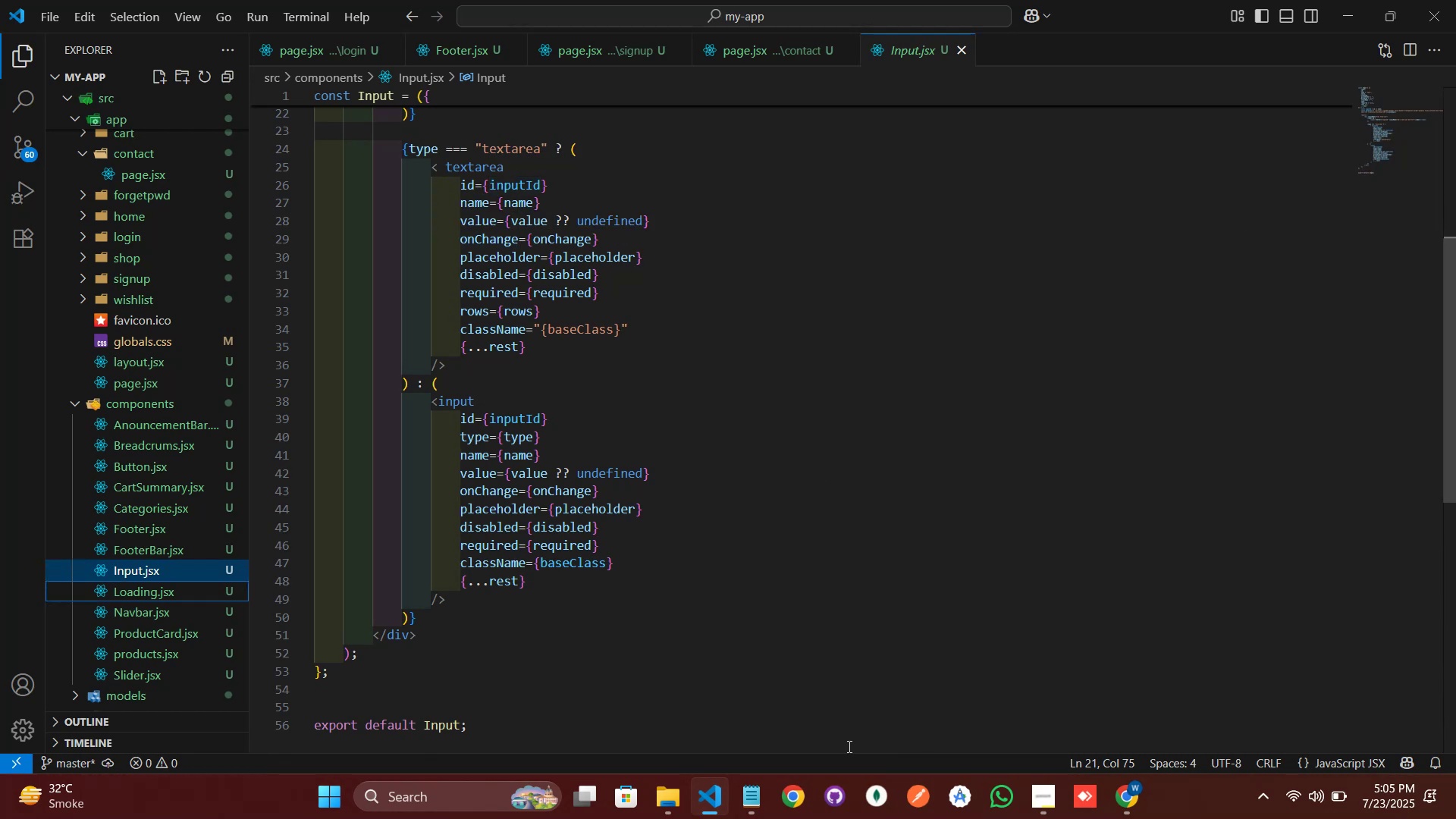 
key(ArrowUp)
 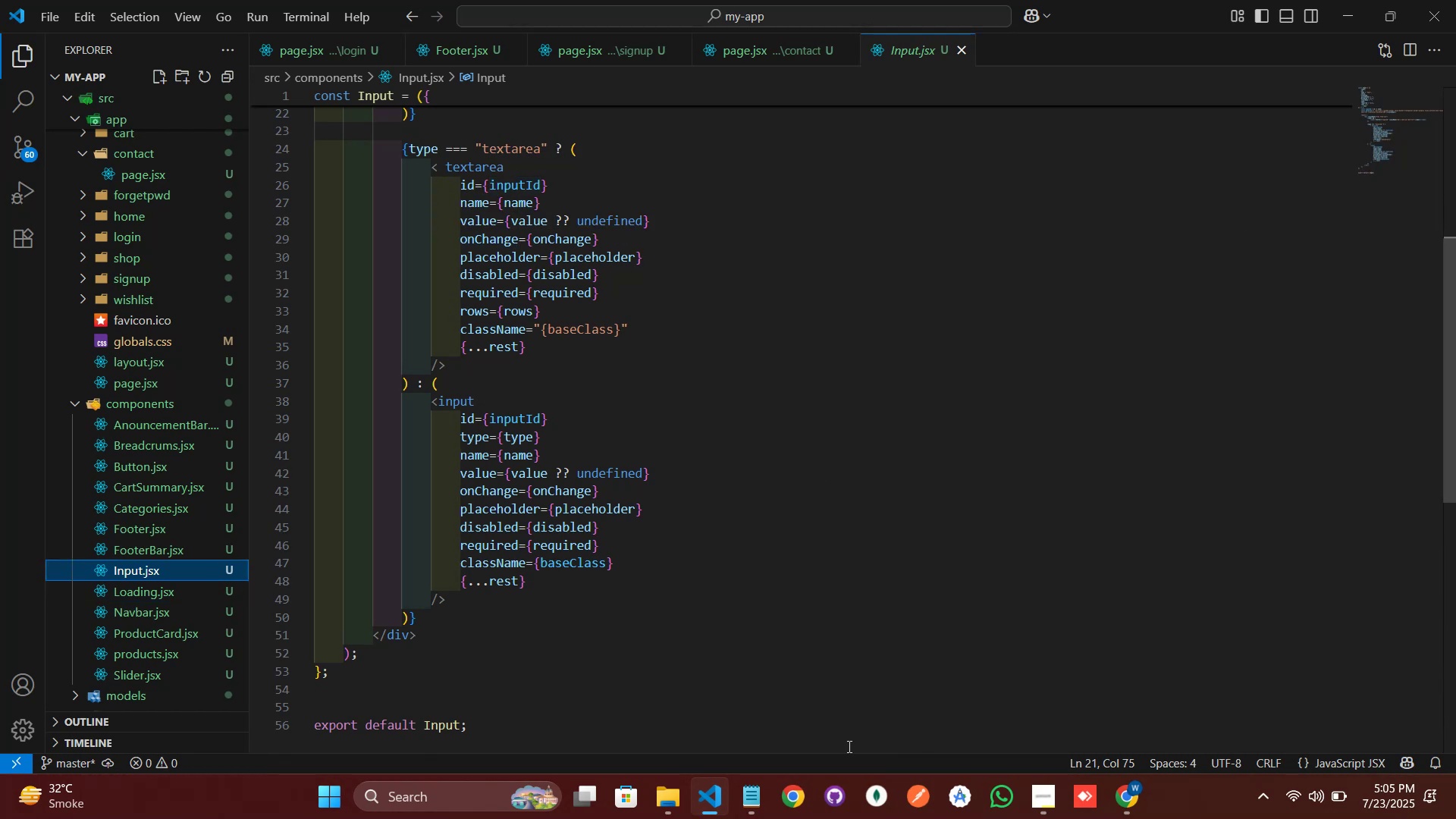 
key(ArrowRight)
 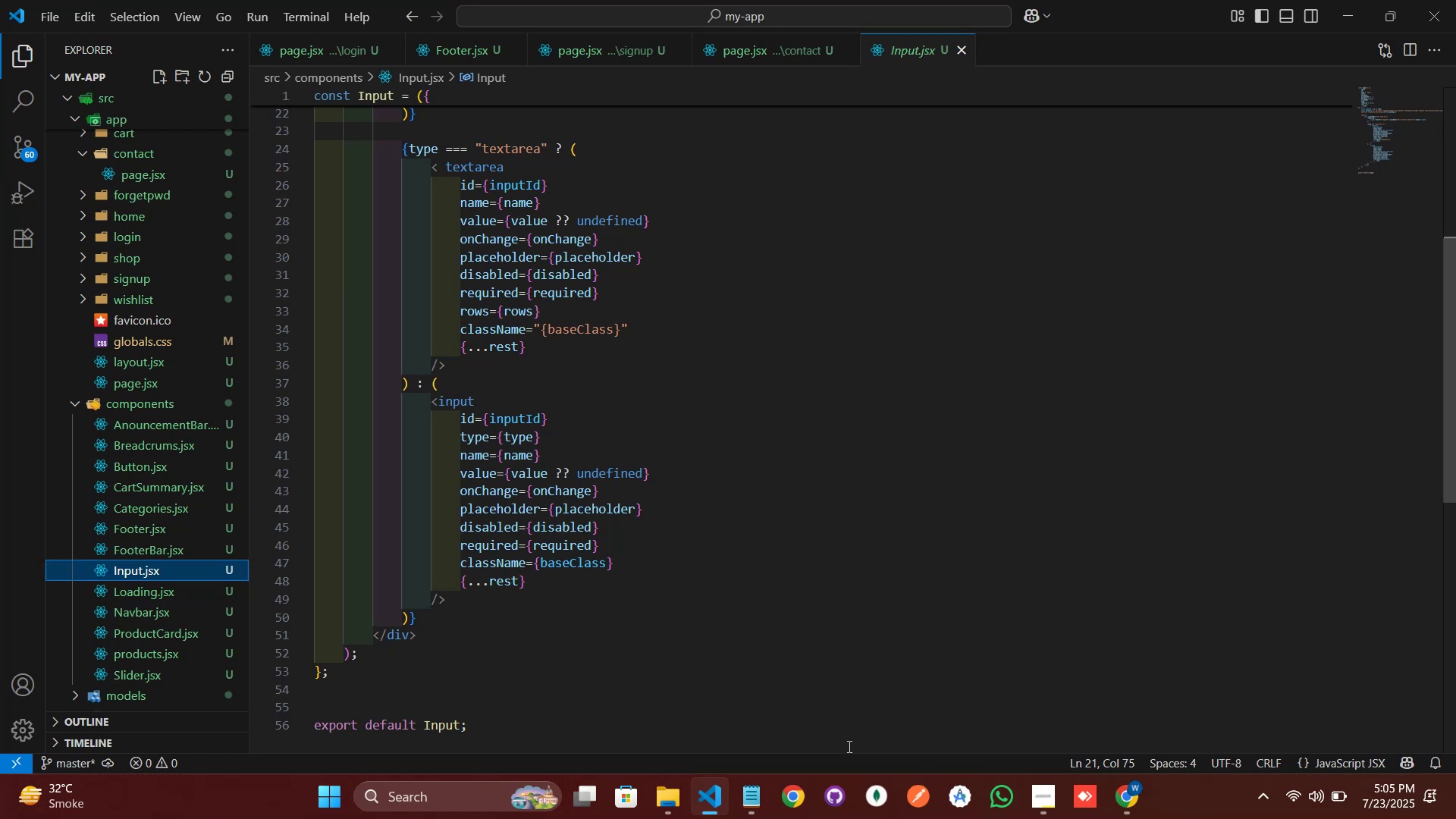 
wait(6.51)
 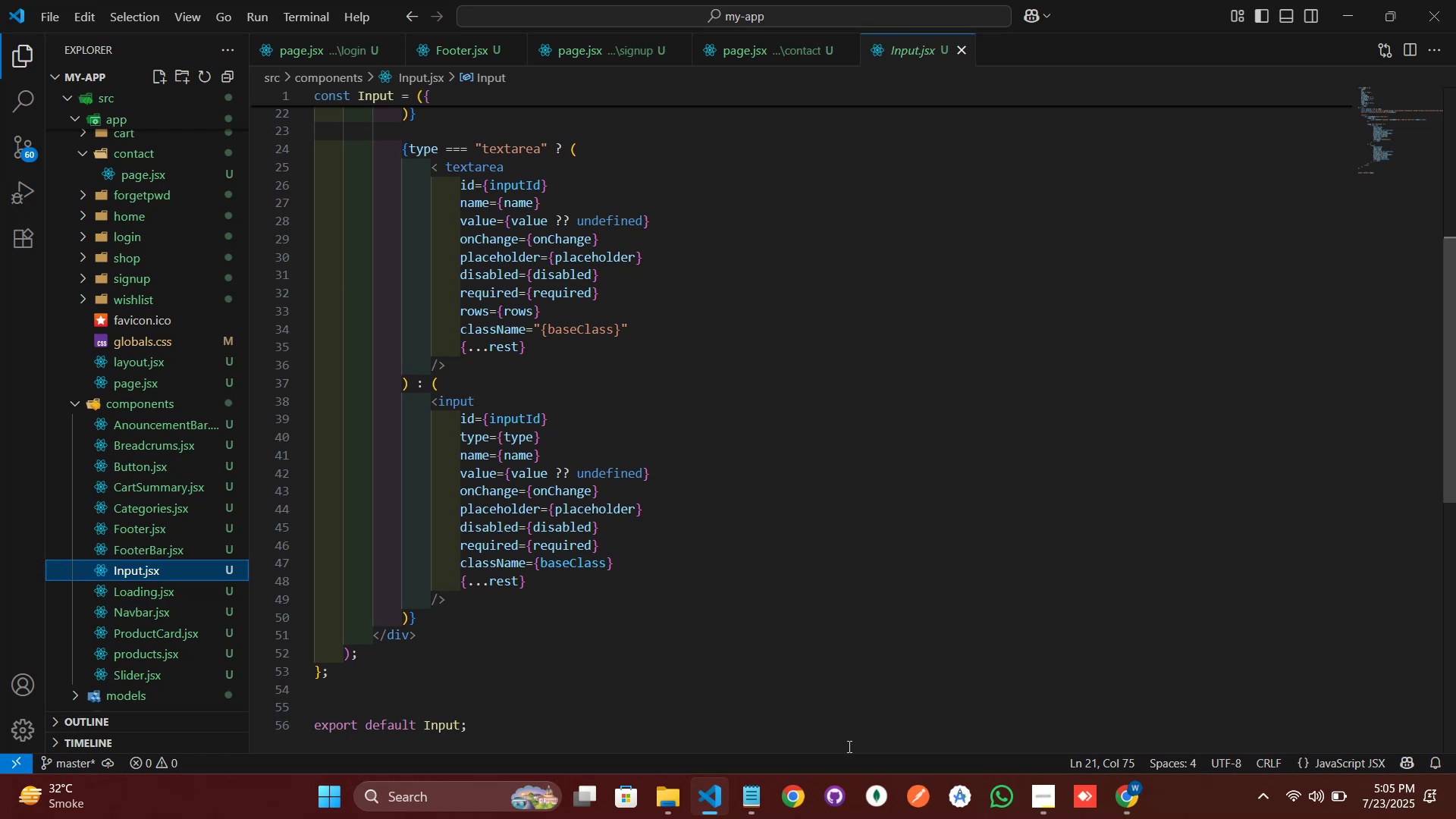 
left_click([967, 617])
 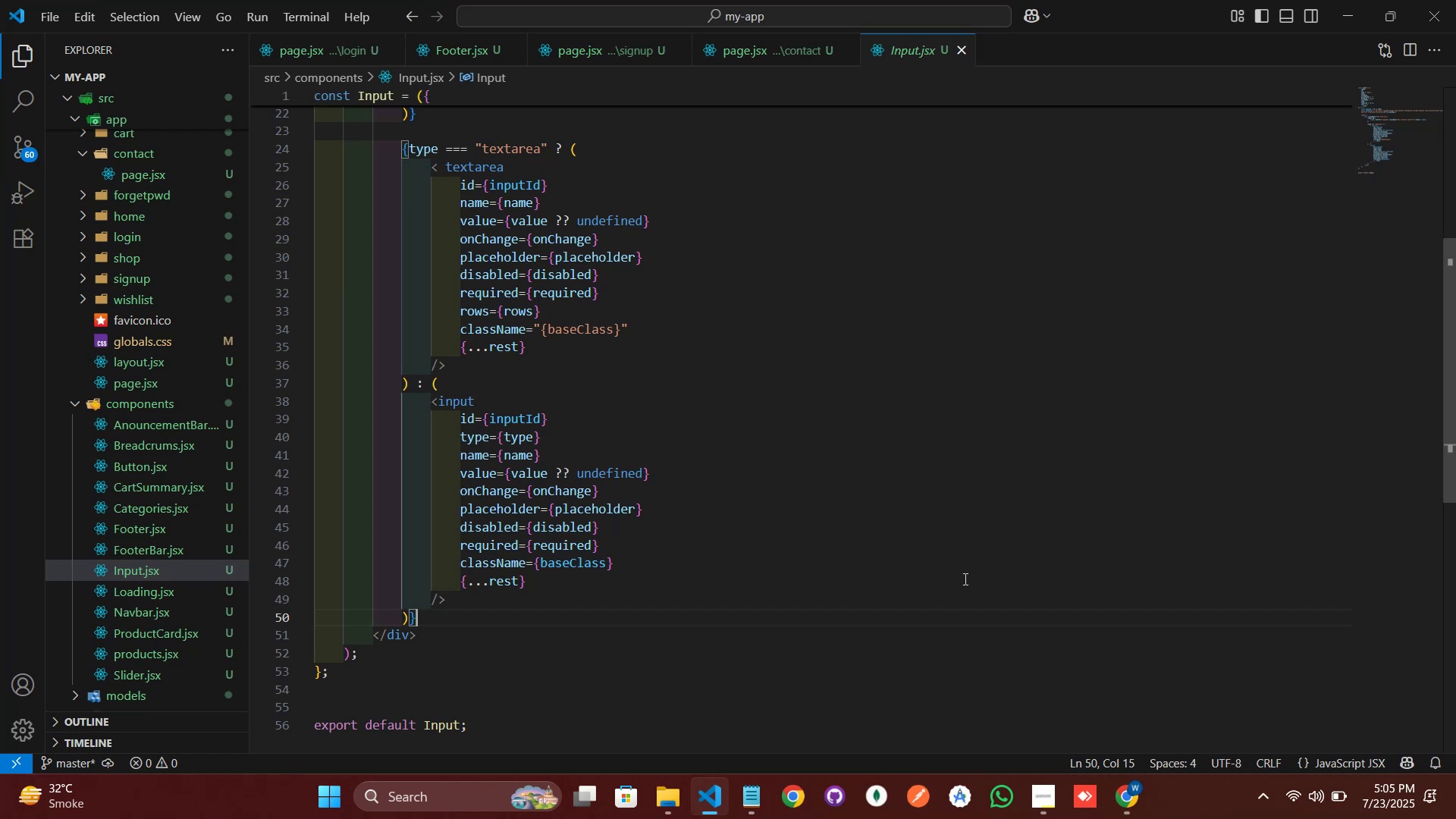 
wait(10.13)
 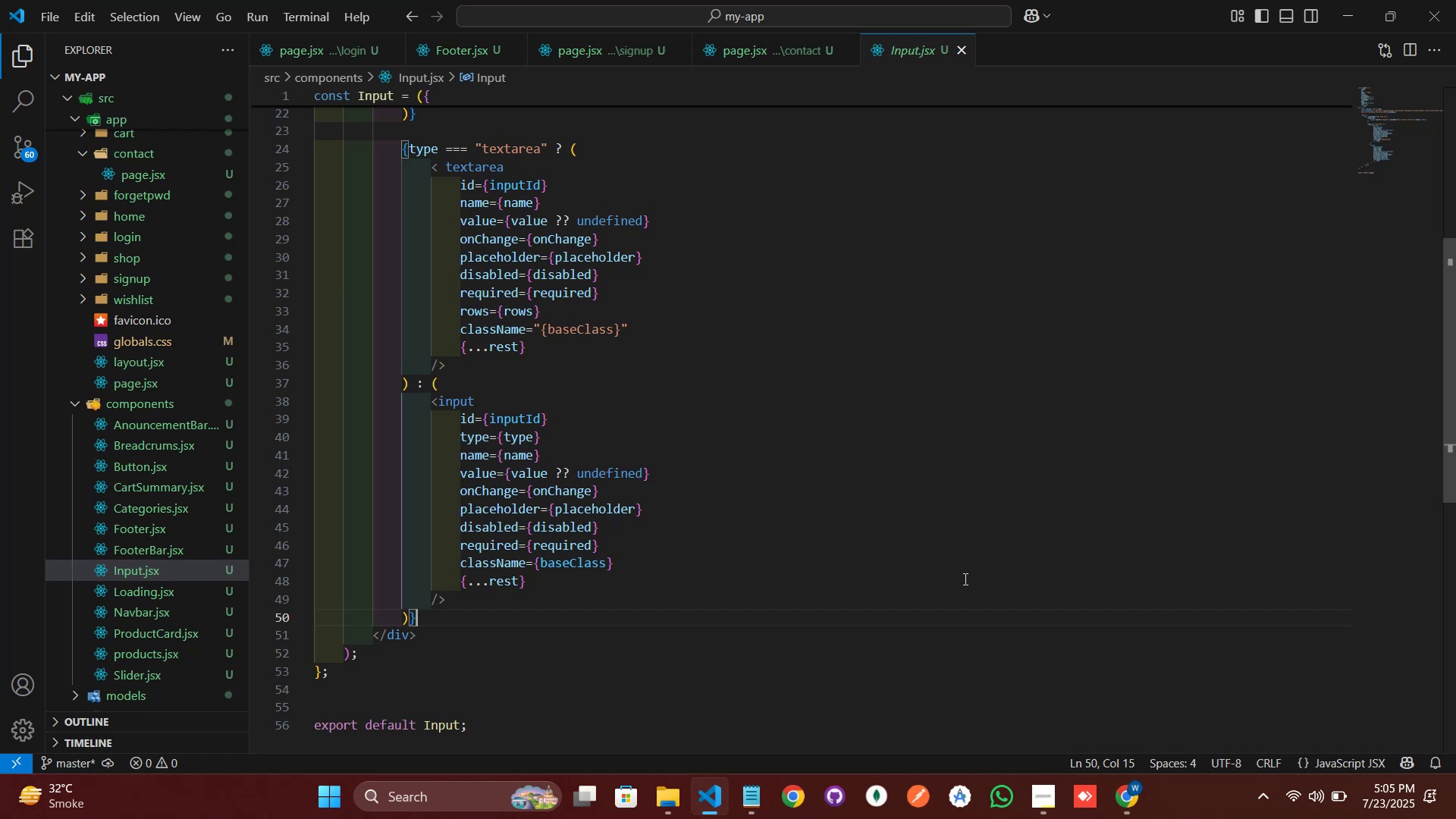 
double_click([577, 566])
 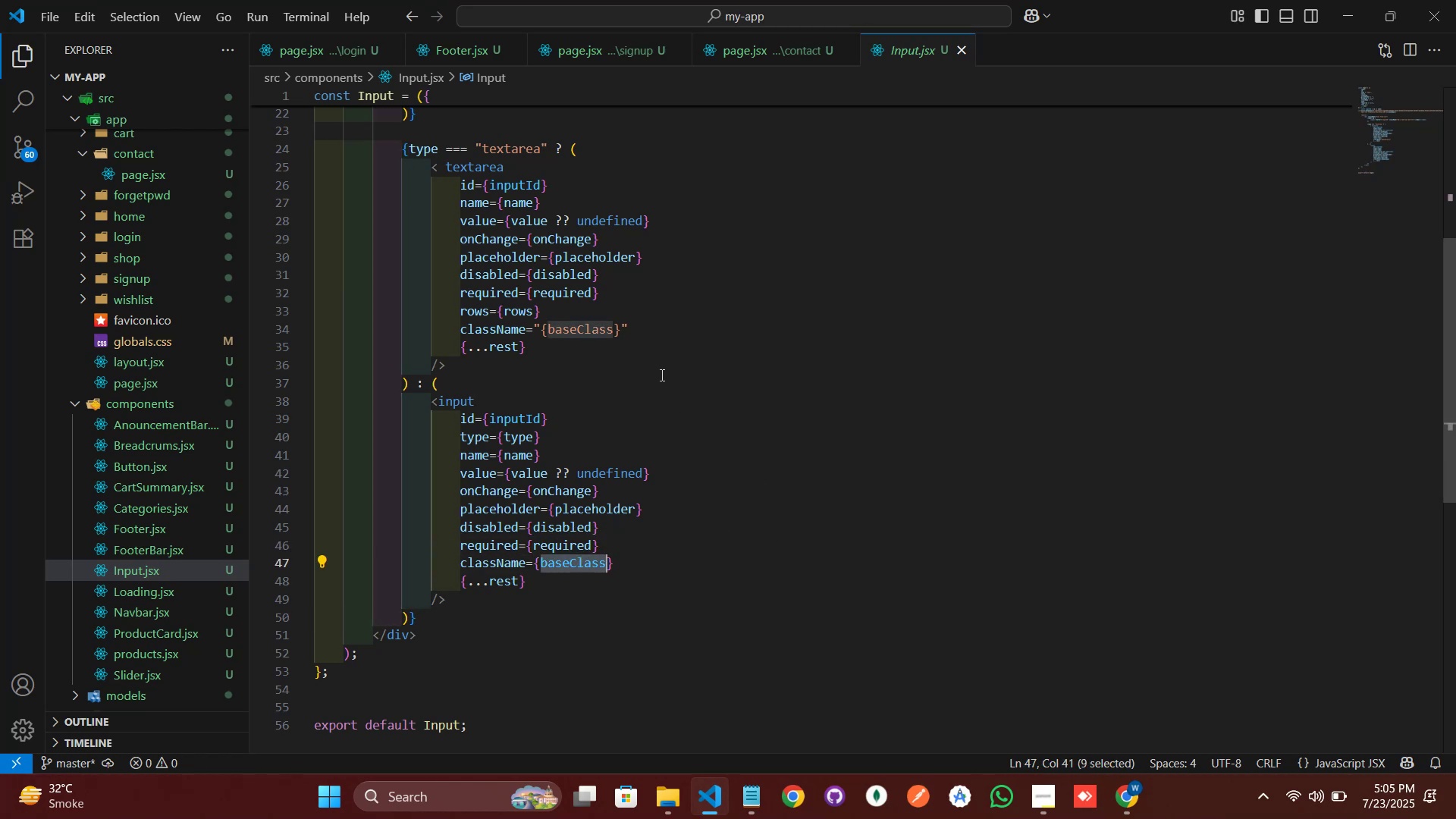 
left_click([651, 325])
 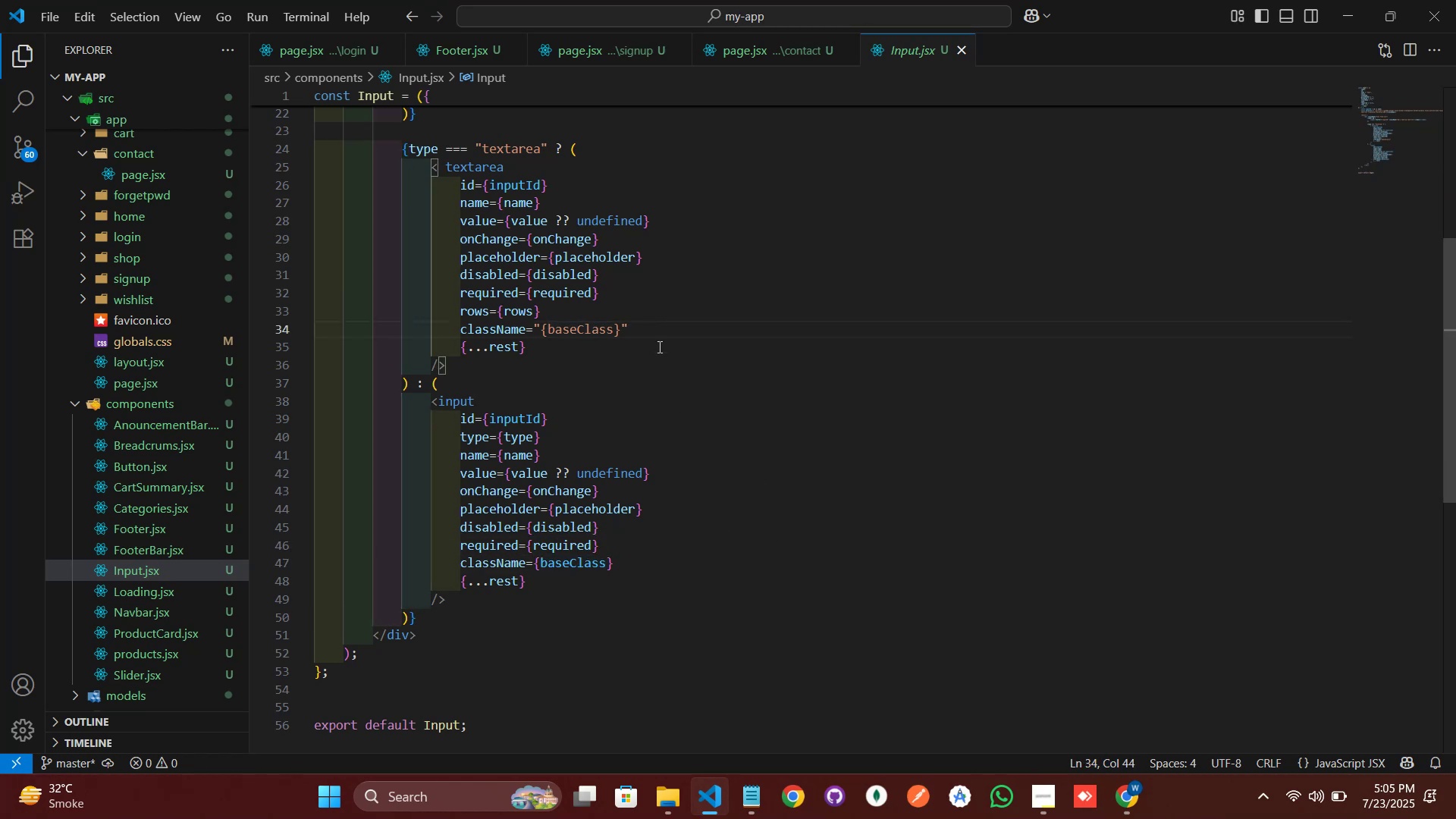 
key(Backslash)
 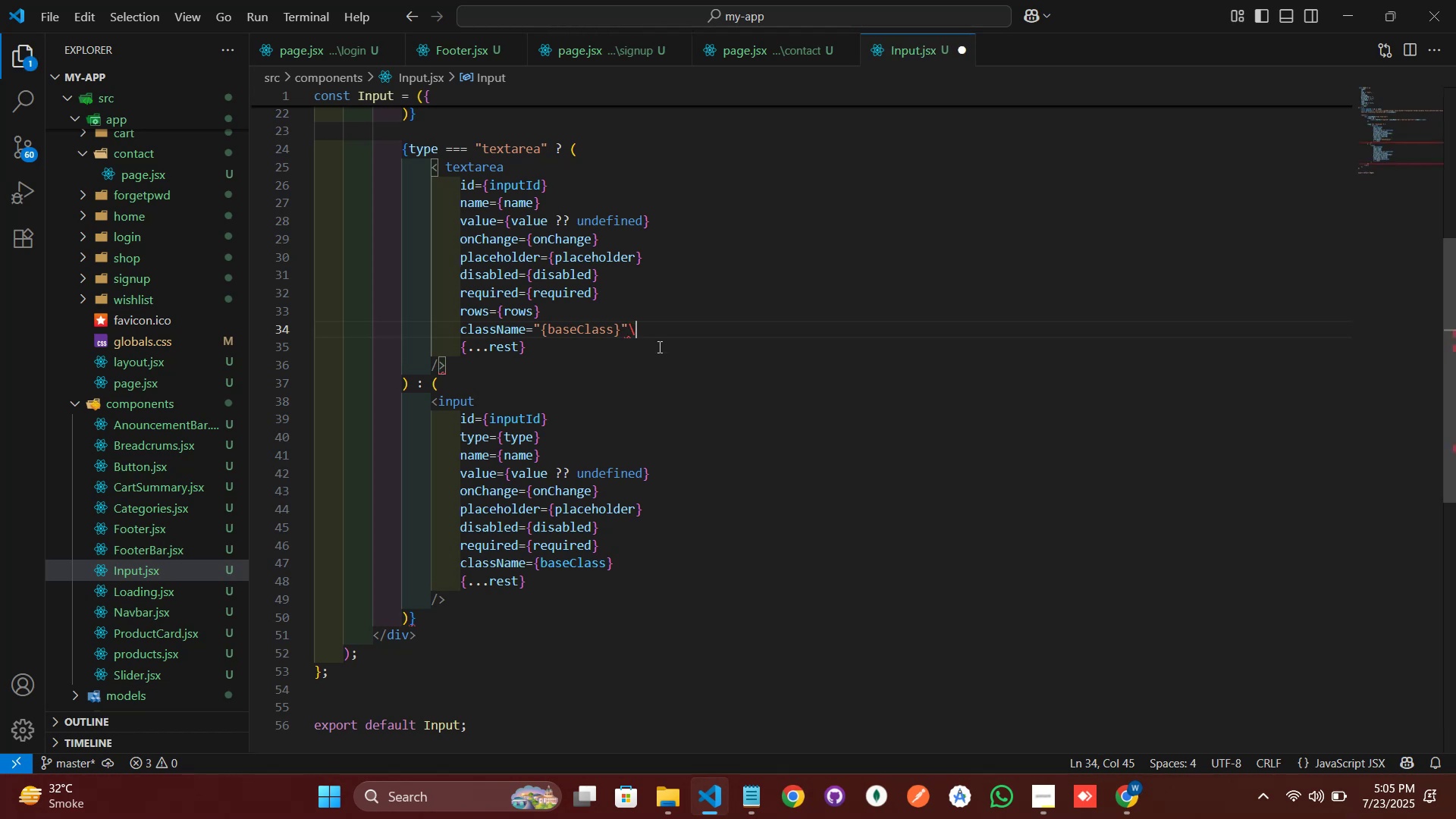 
key(Backspace)
 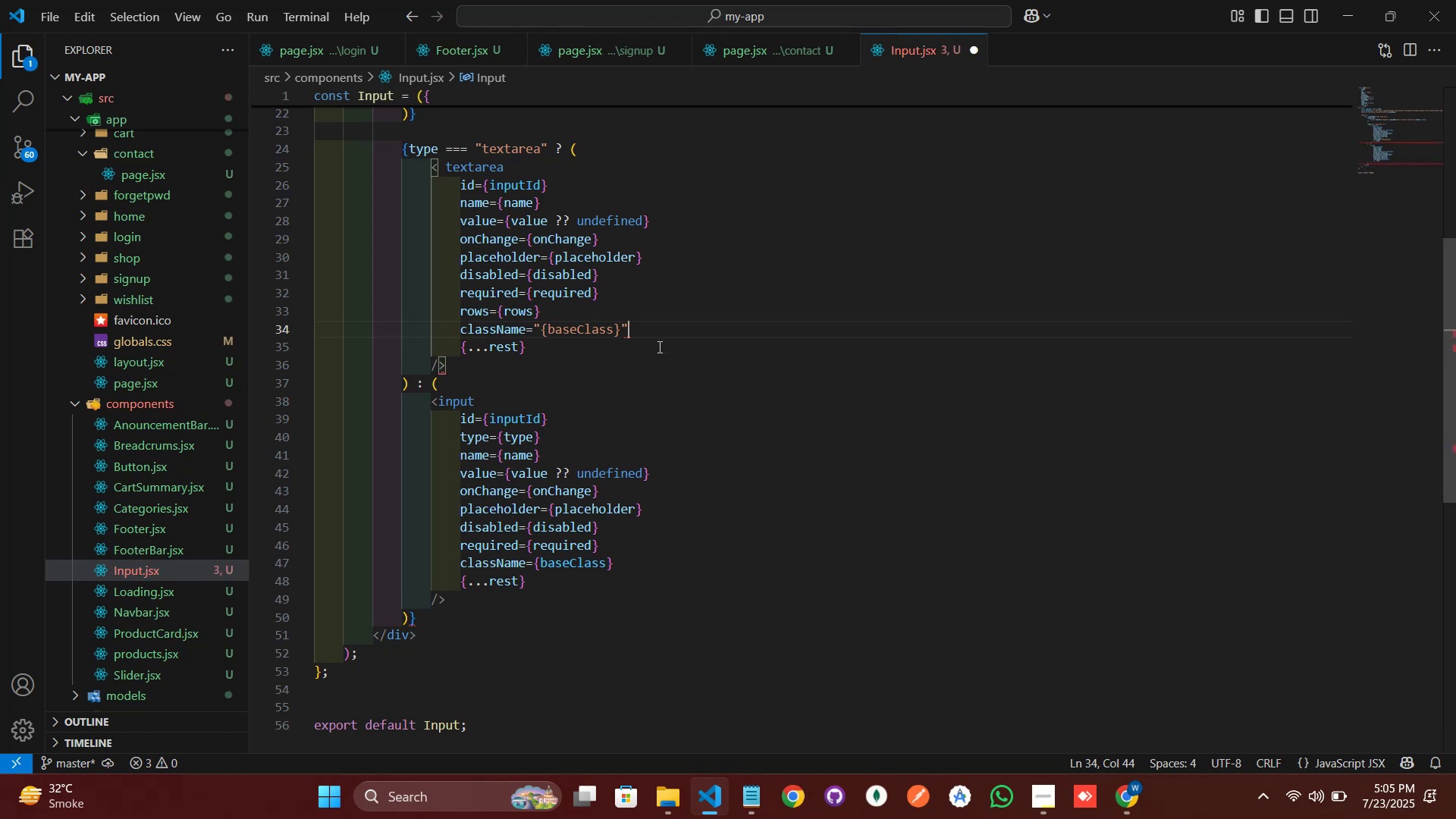 
key(Backspace)
 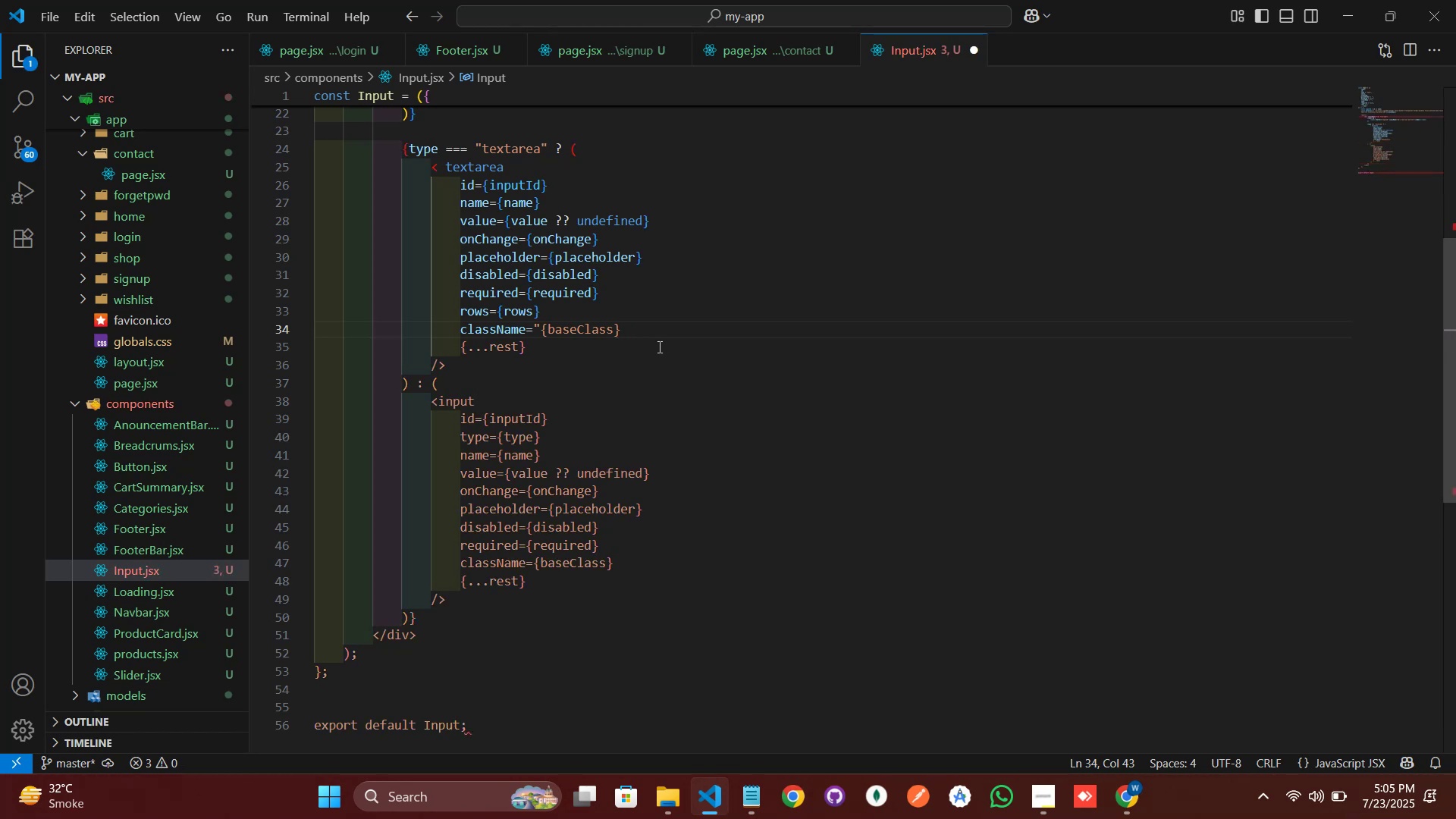 
key(ArrowLeft)
 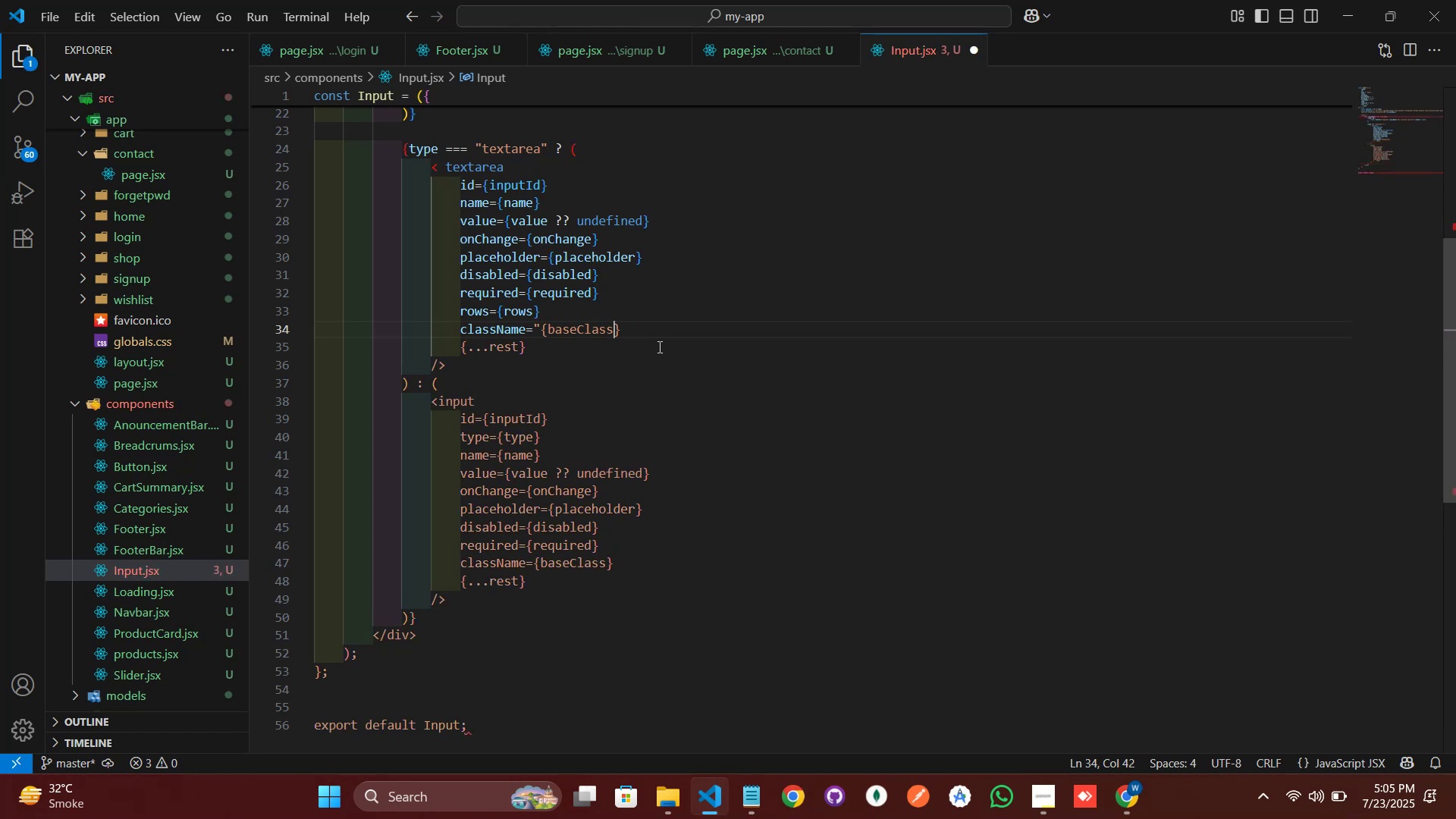 
key(ArrowLeft)
 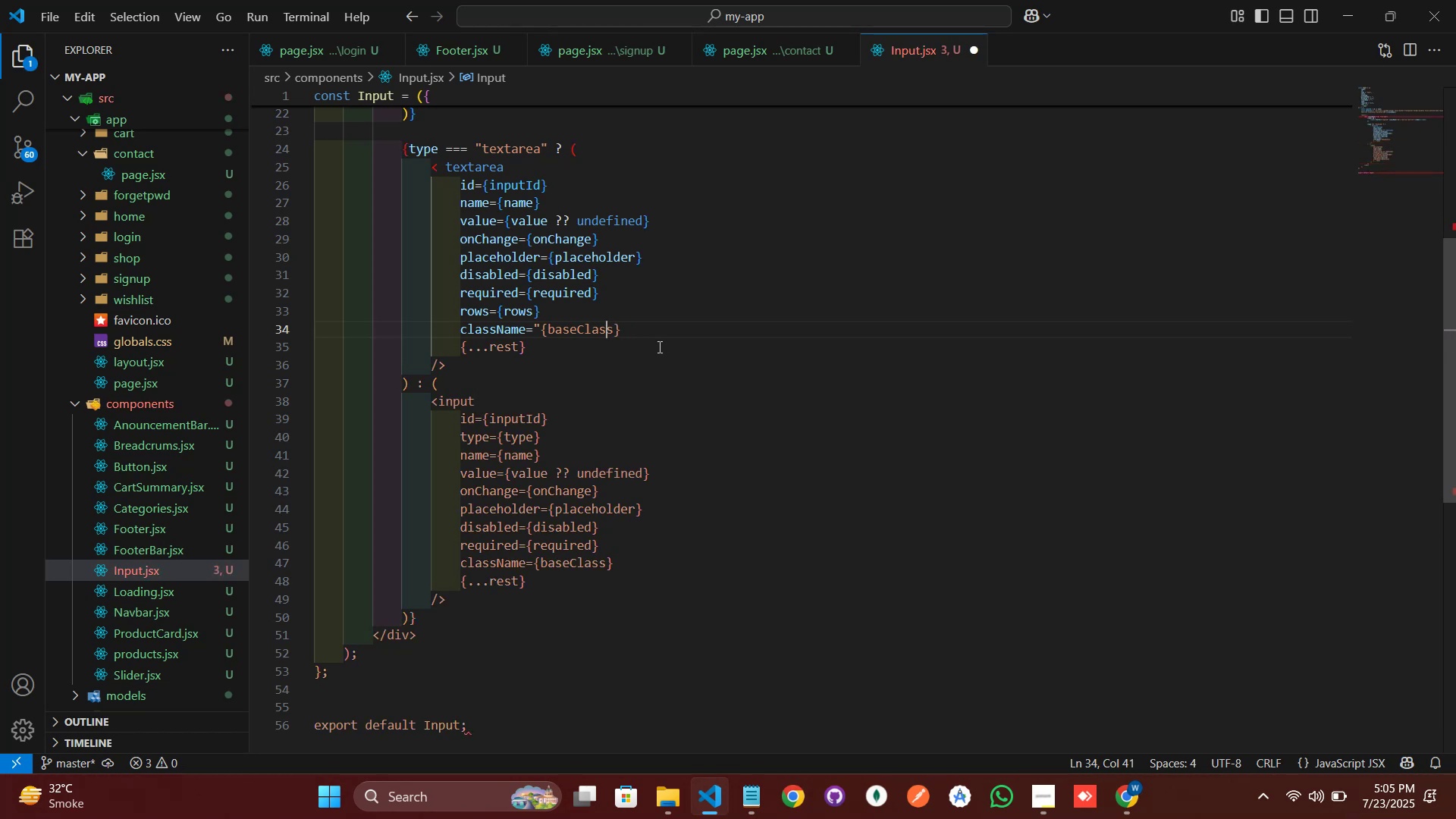 
key(ArrowLeft)
 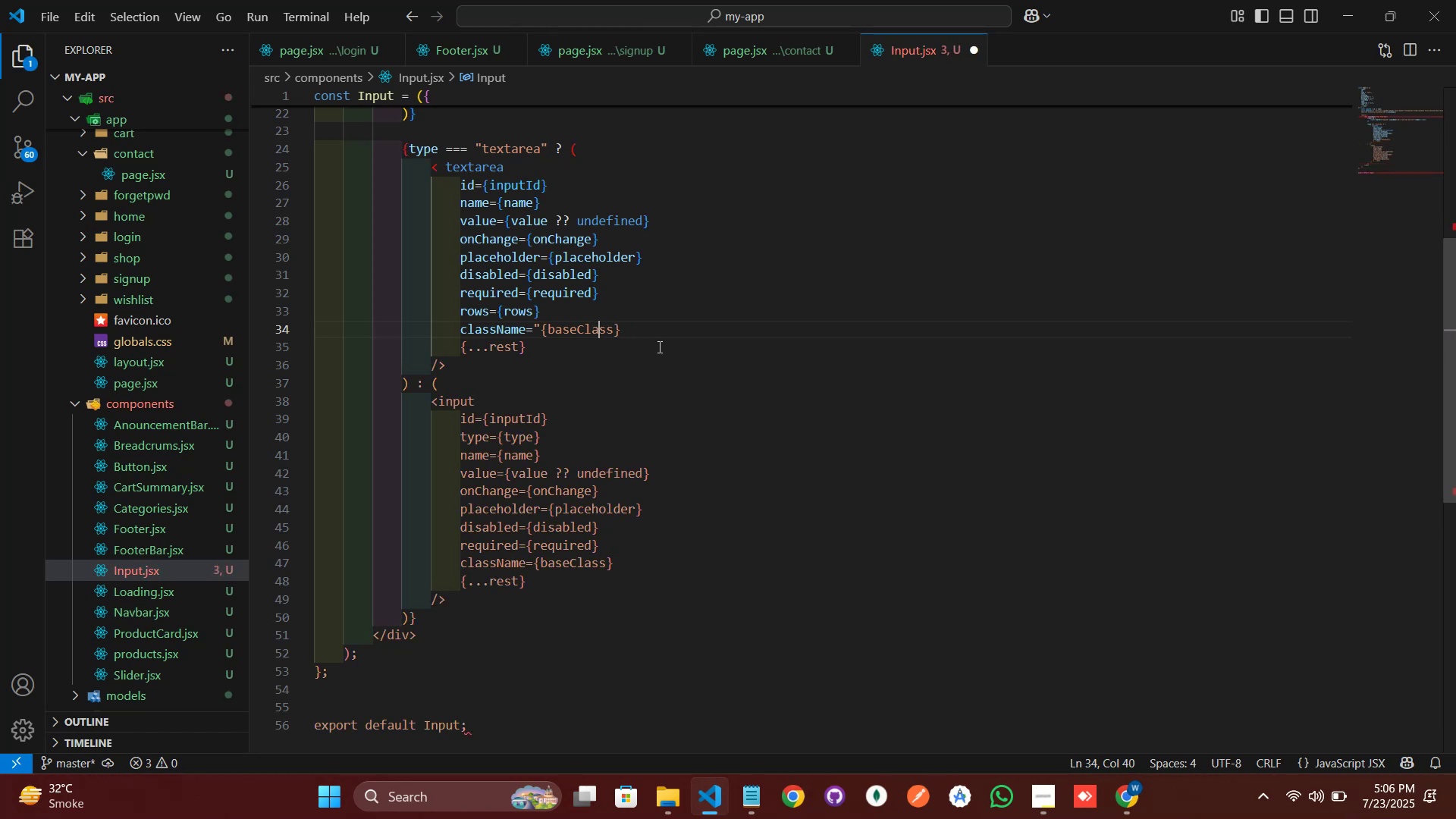 
hold_key(key=ArrowLeft, duration=0.7)
 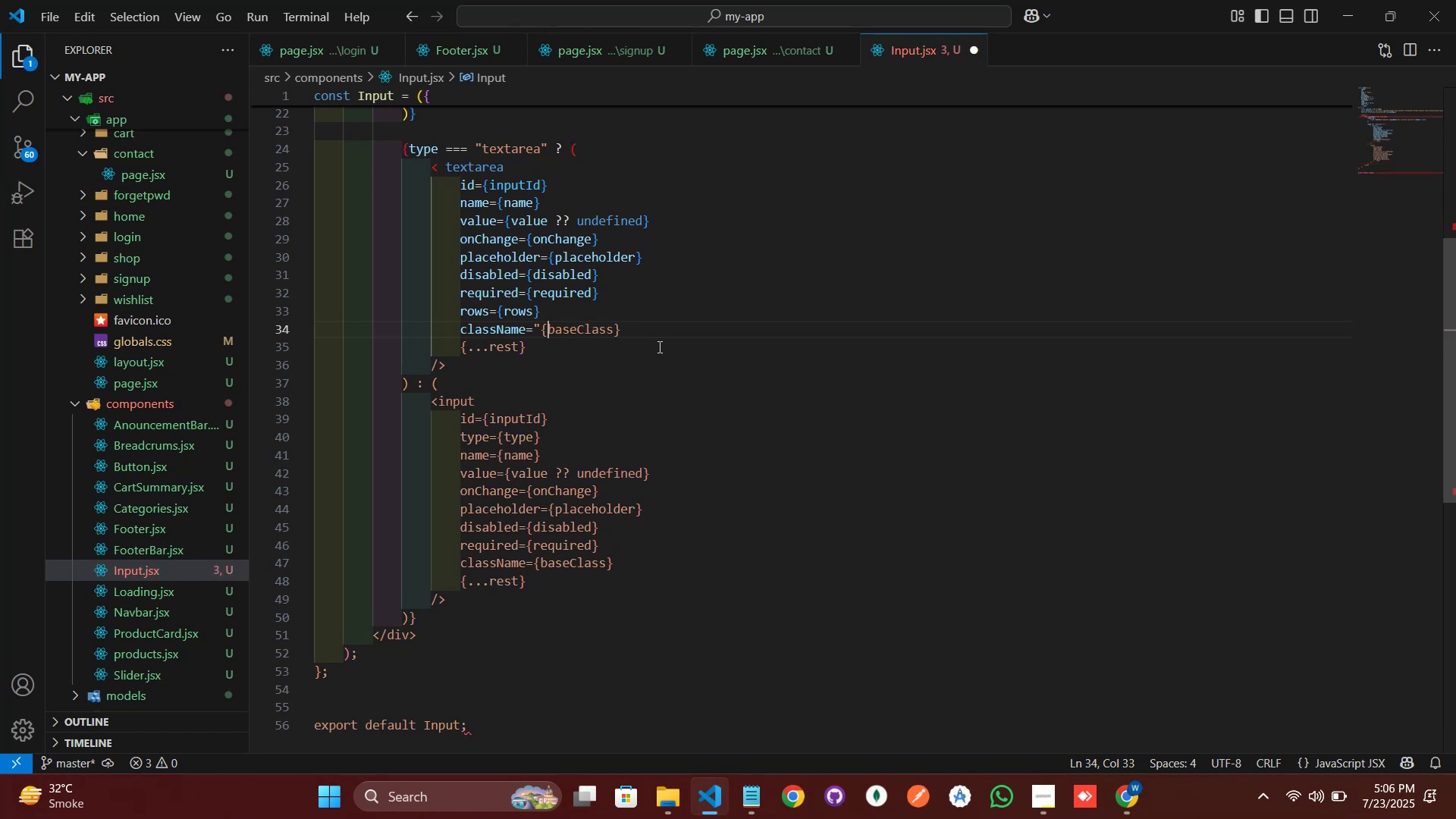 
key(ArrowLeft)
 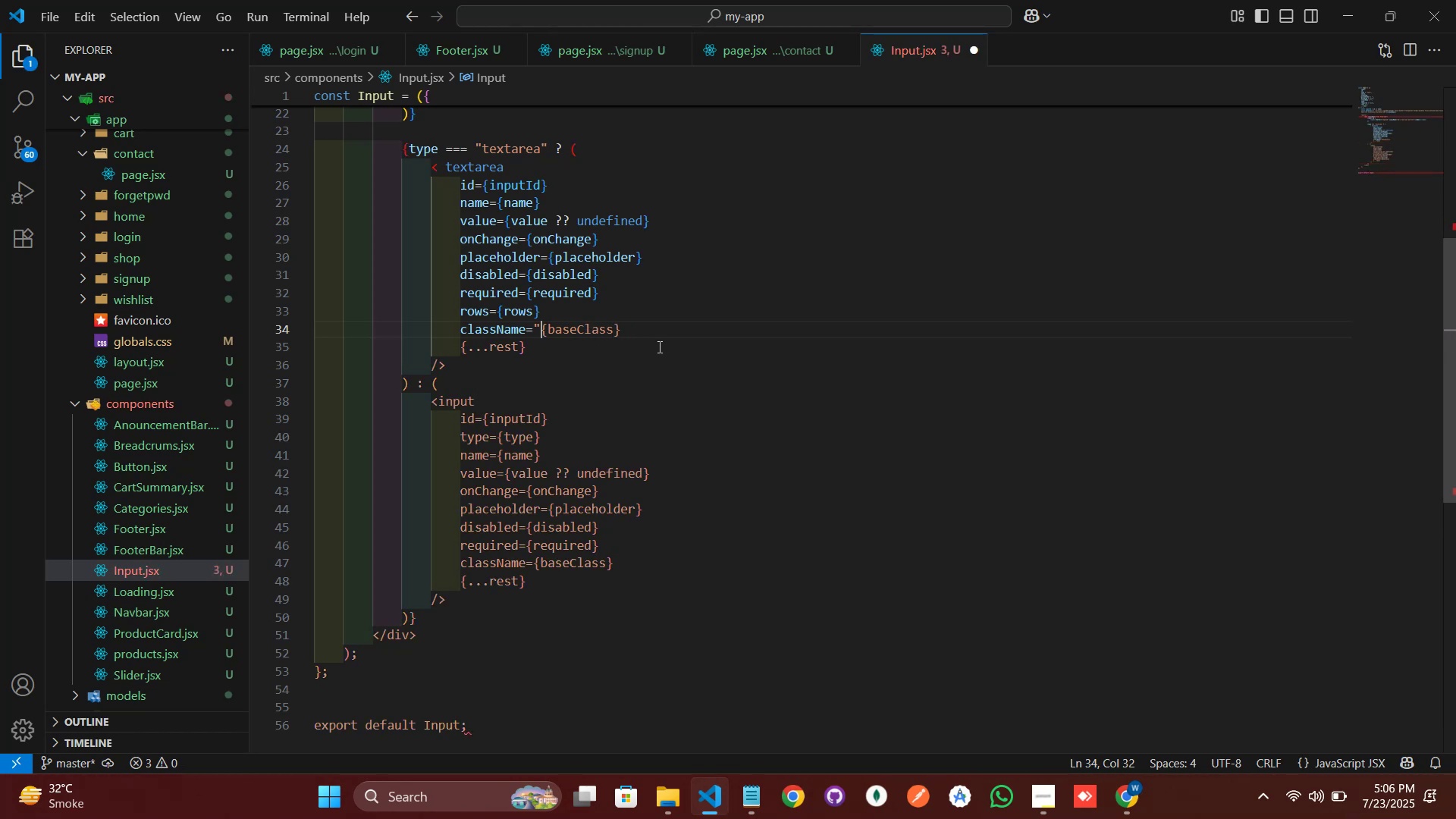 
key(Backspace)
 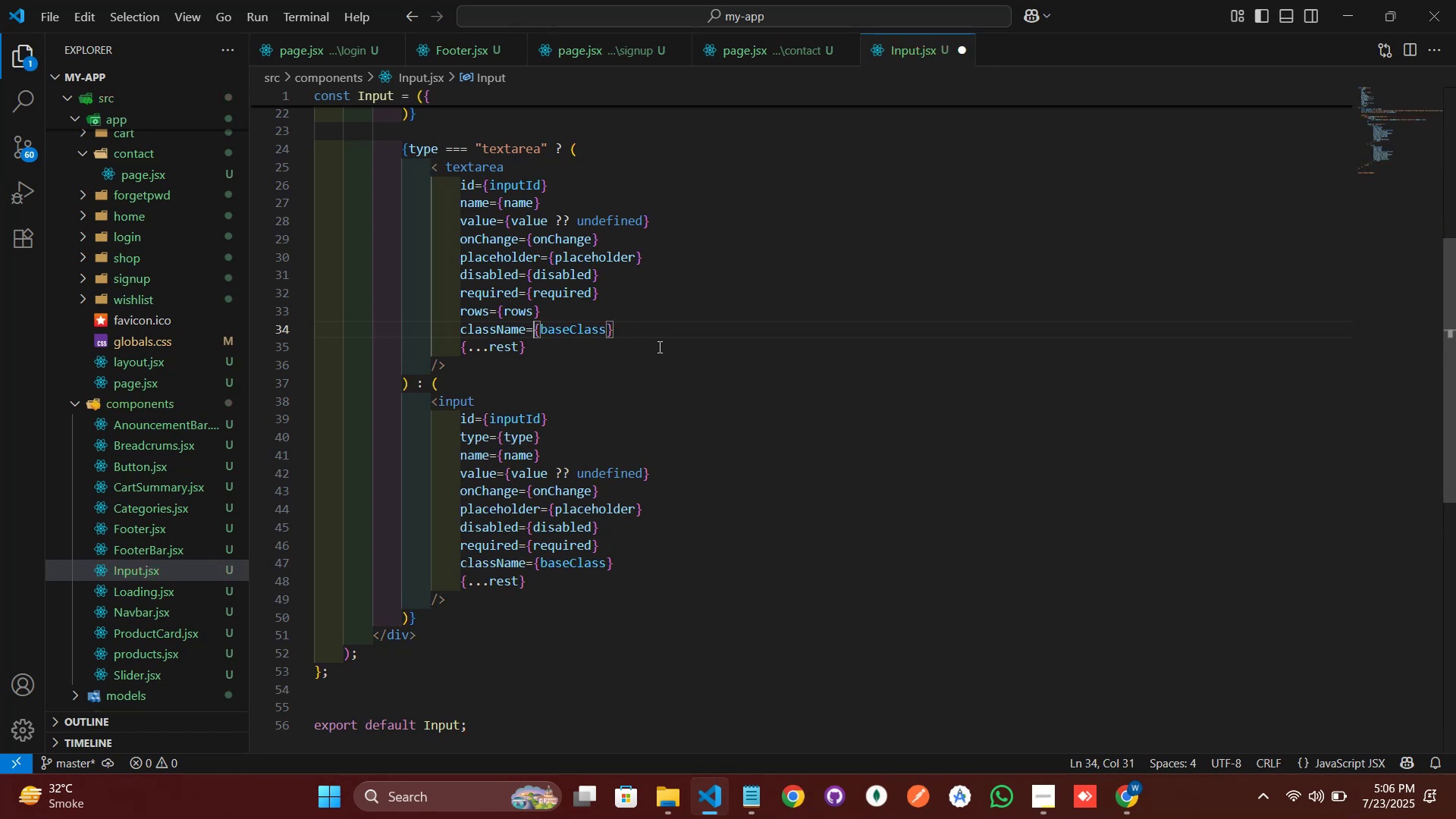 
left_click([660, 347])
 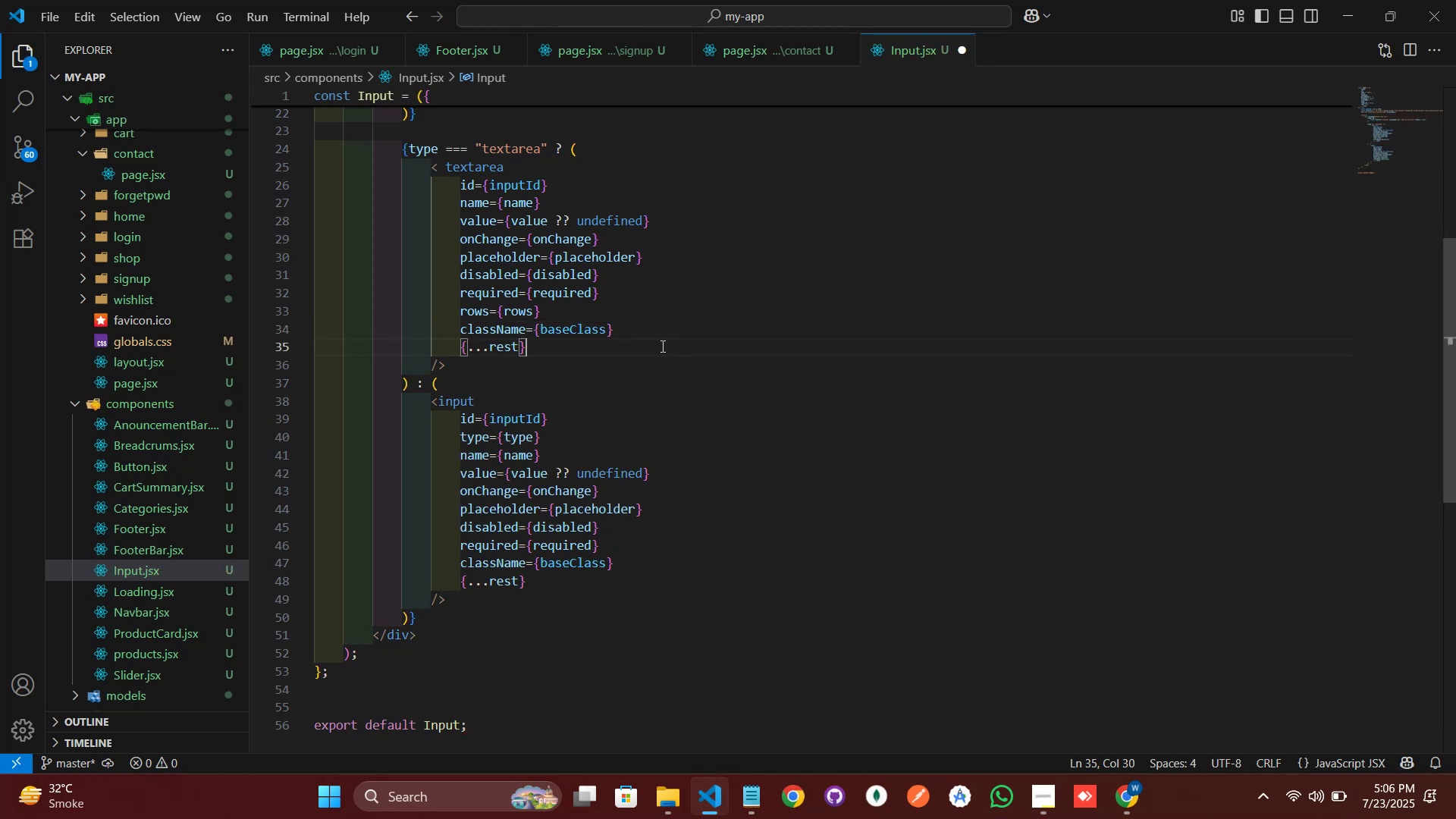 
key(Control+S)
 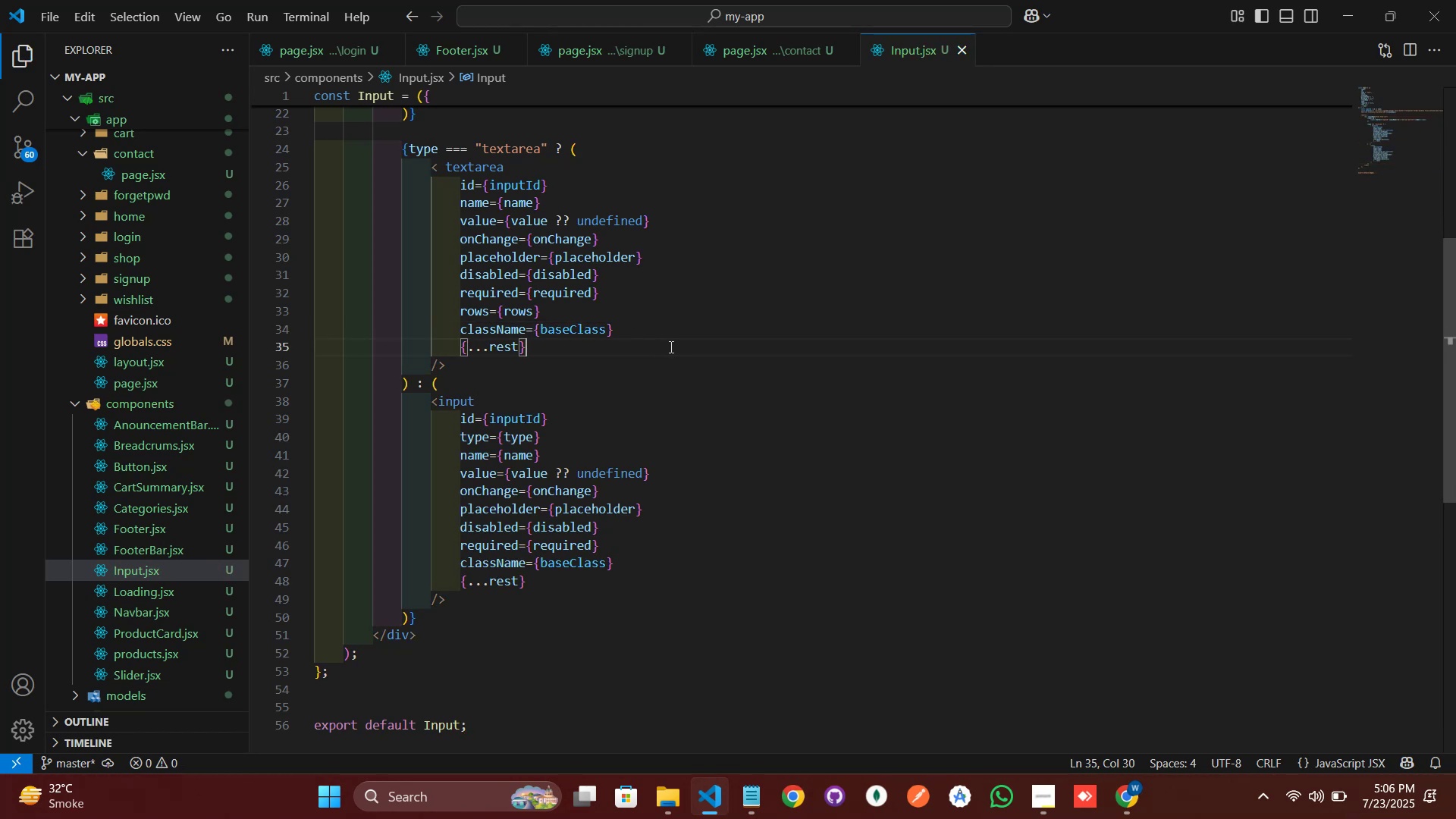 
scroll: coordinate [480, 447], scroll_direction: up, amount: 10.0
 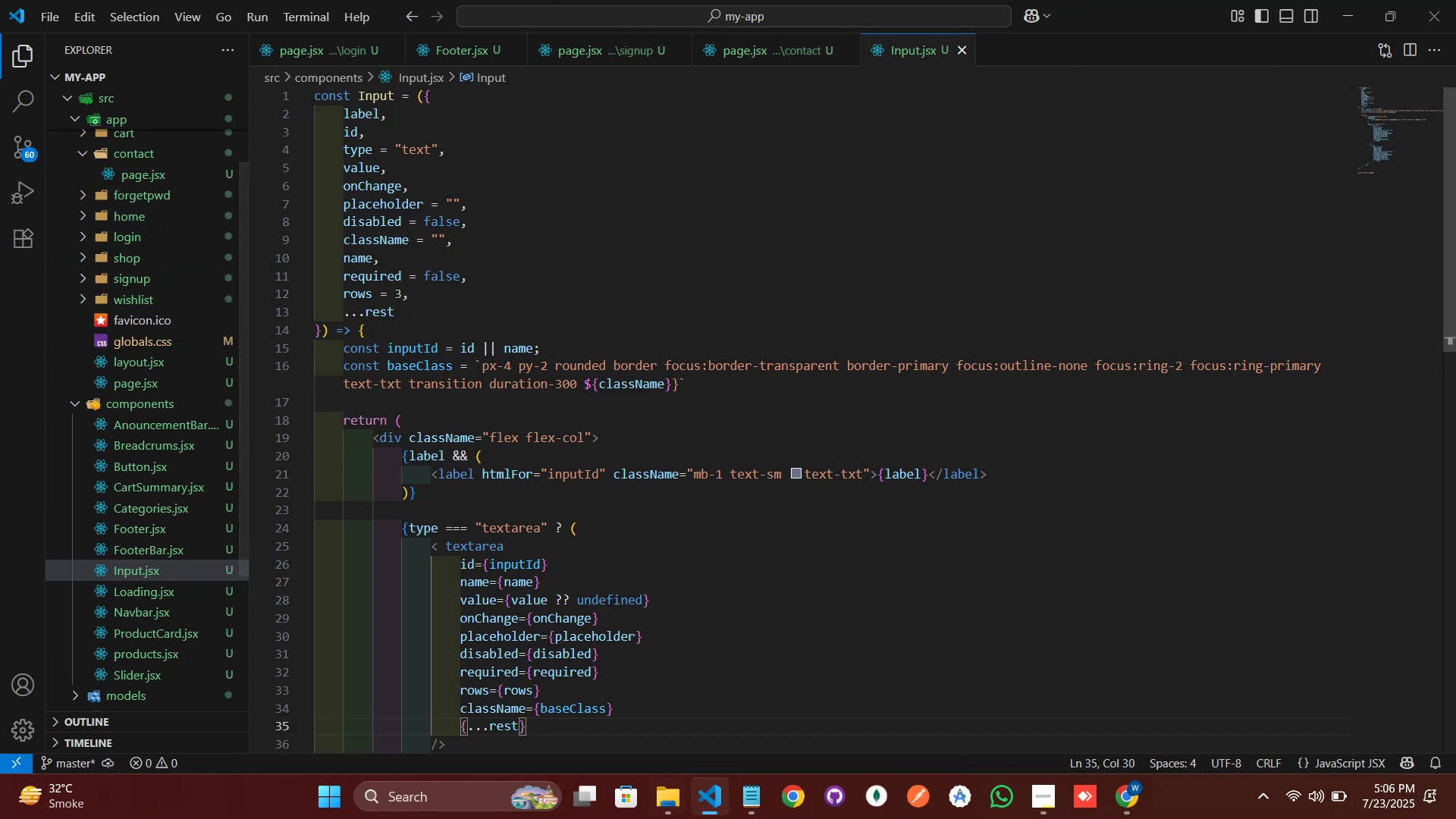 
left_click([701, 807])
 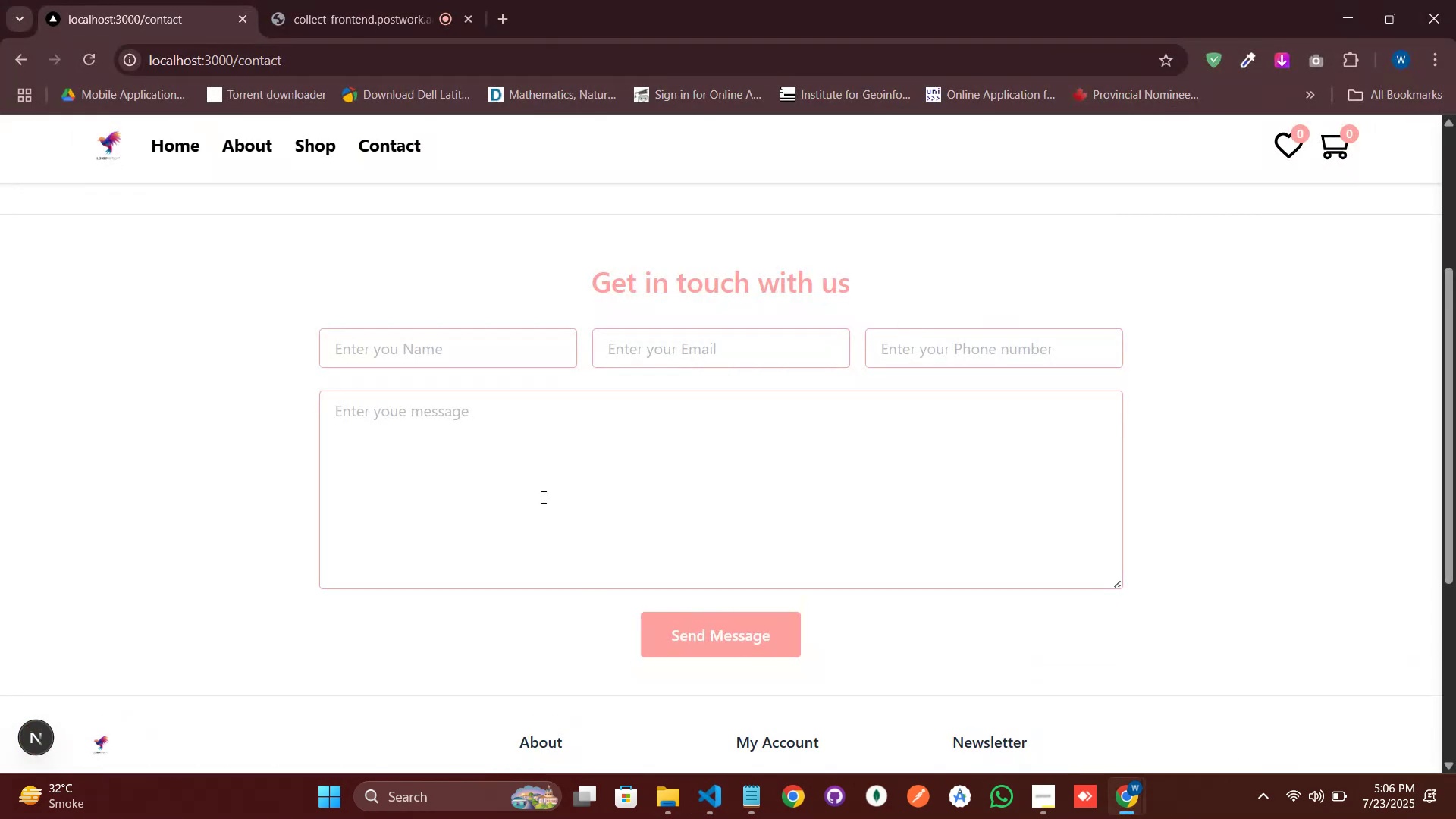 
left_click([522, 475])
 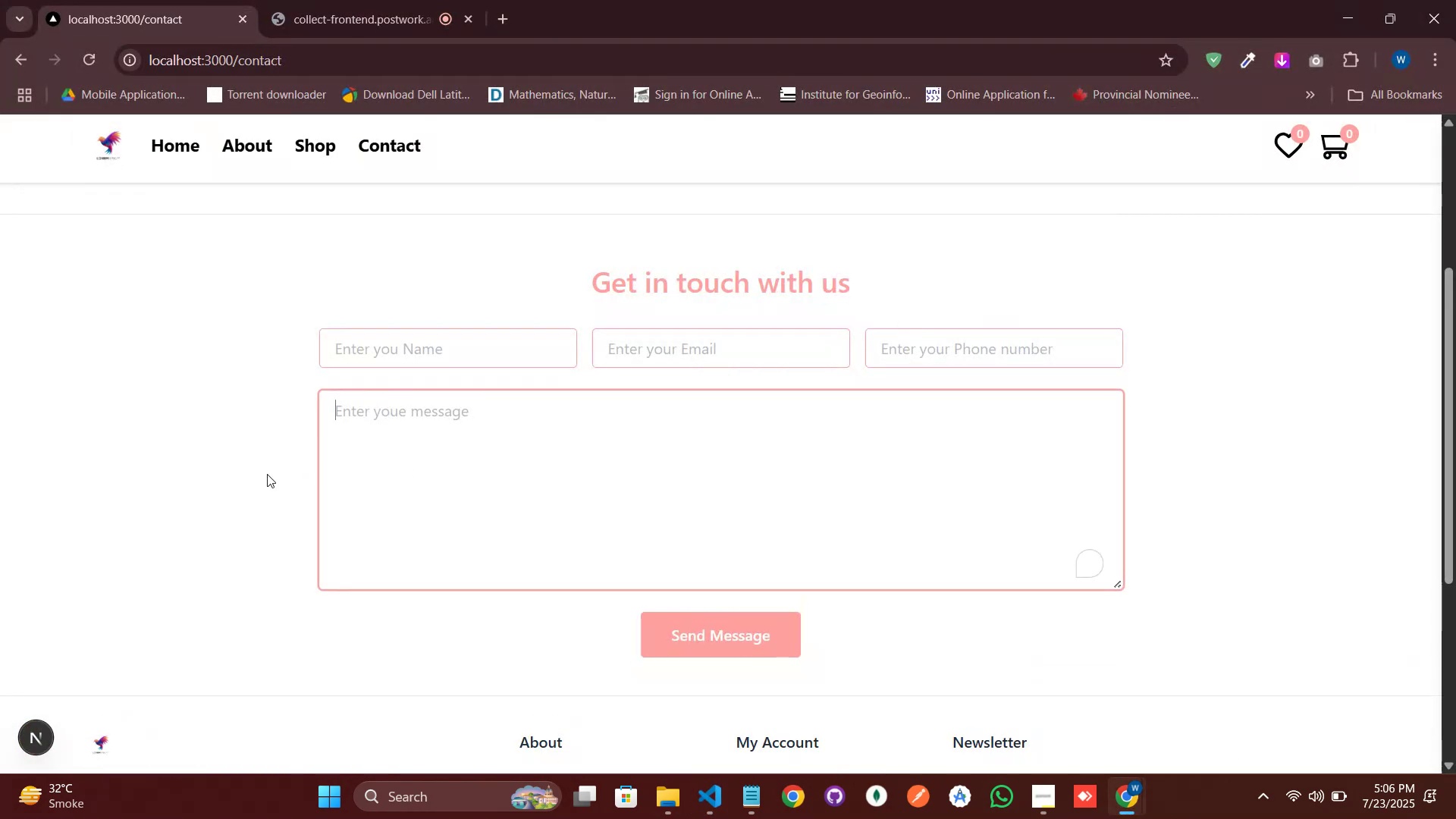 
left_click([267, 474])
 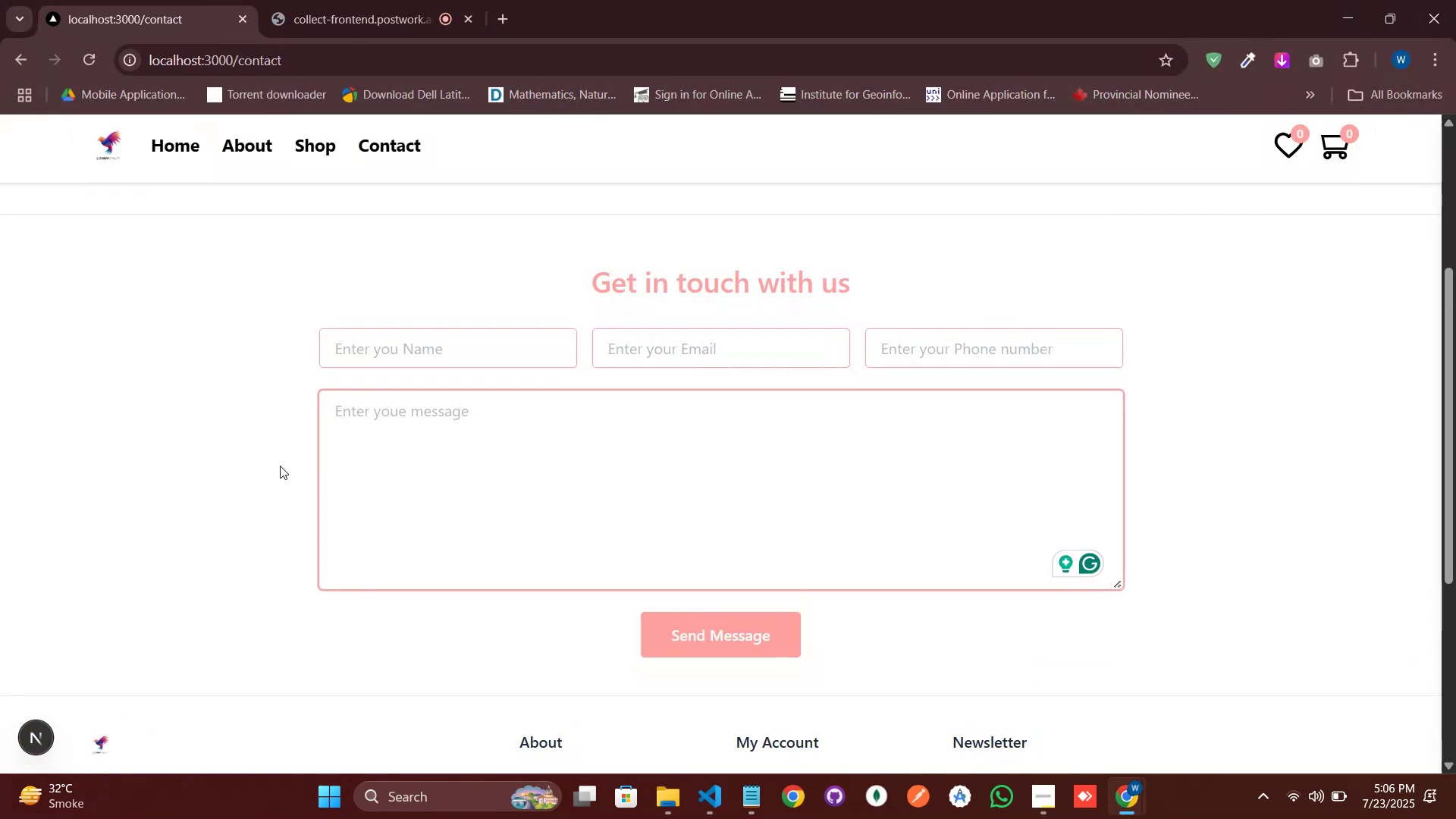 
double_click([494, 435])
 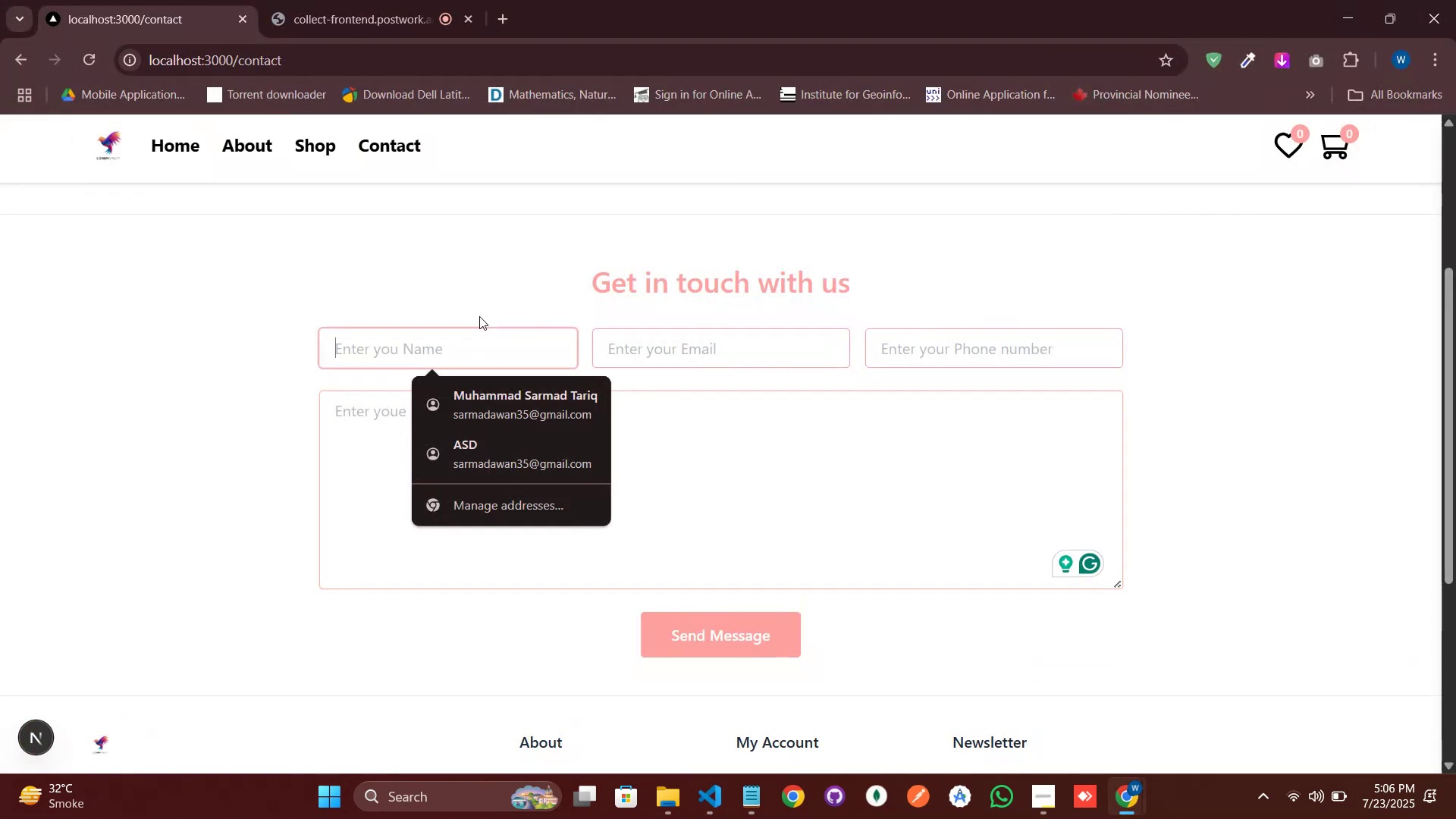 
double_click([486, 290])
 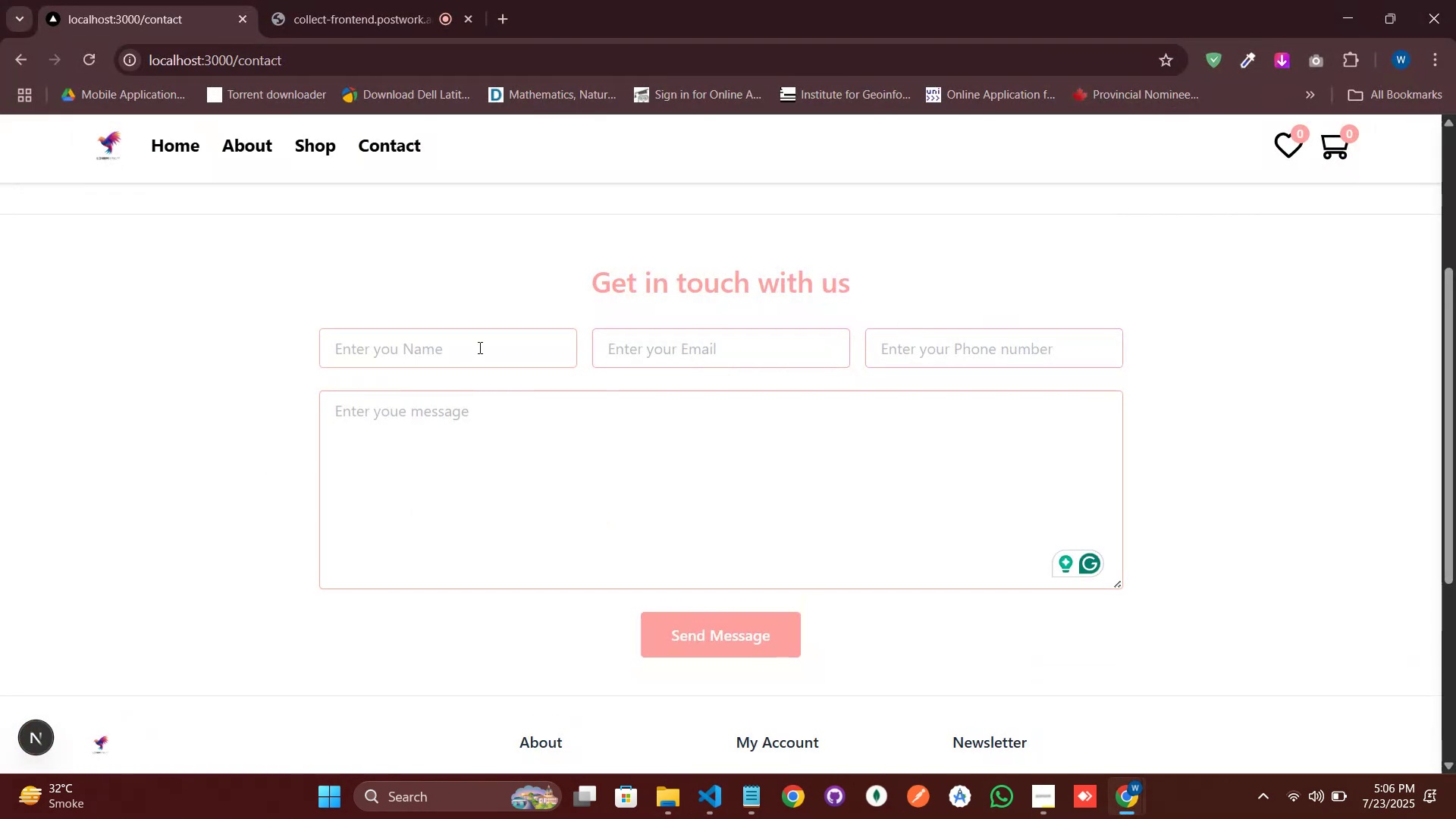 
left_click([479, 347])
 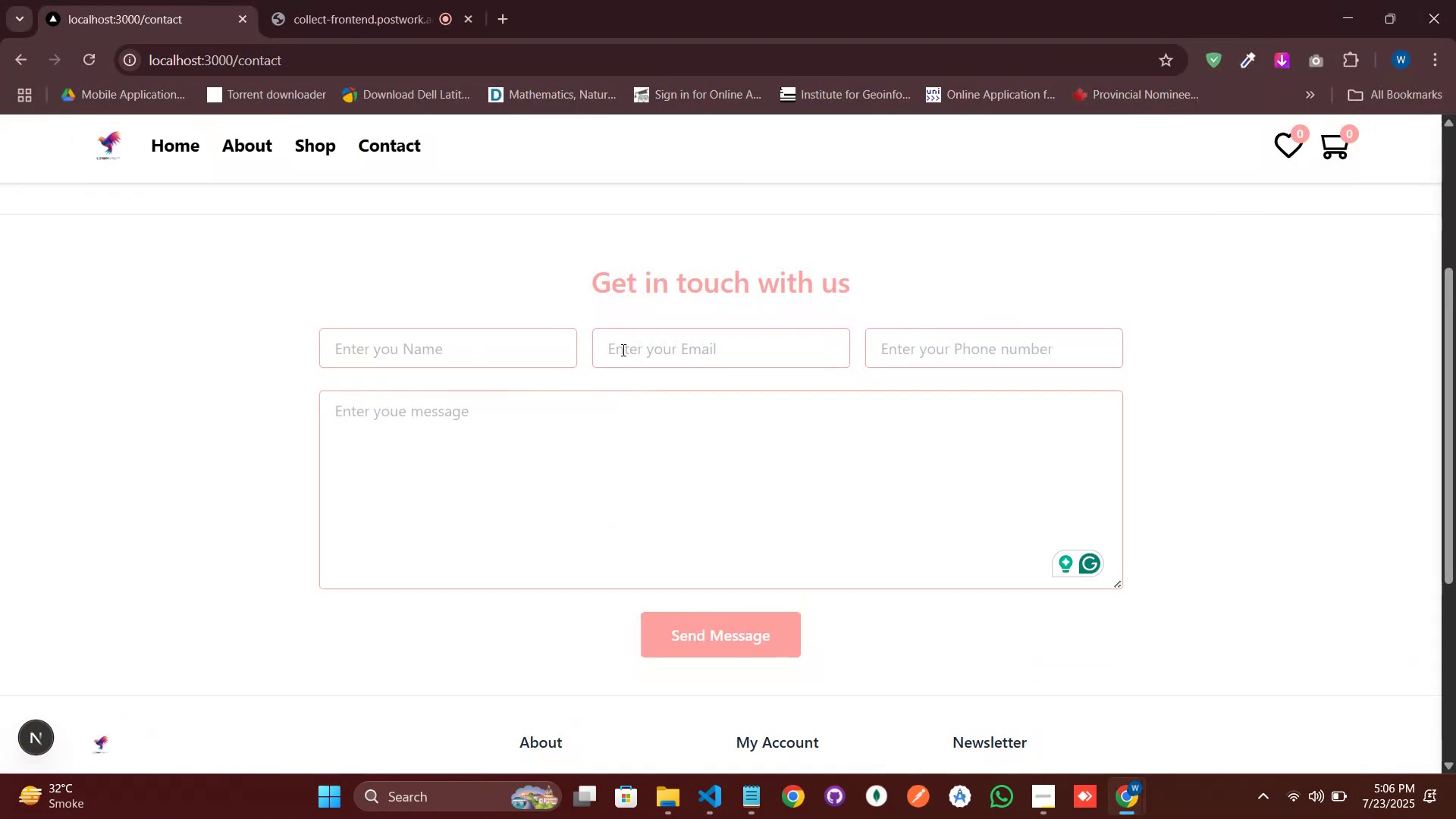 
left_click_drag(start_coordinate=[518, 253], to_coordinate=[527, 256])
 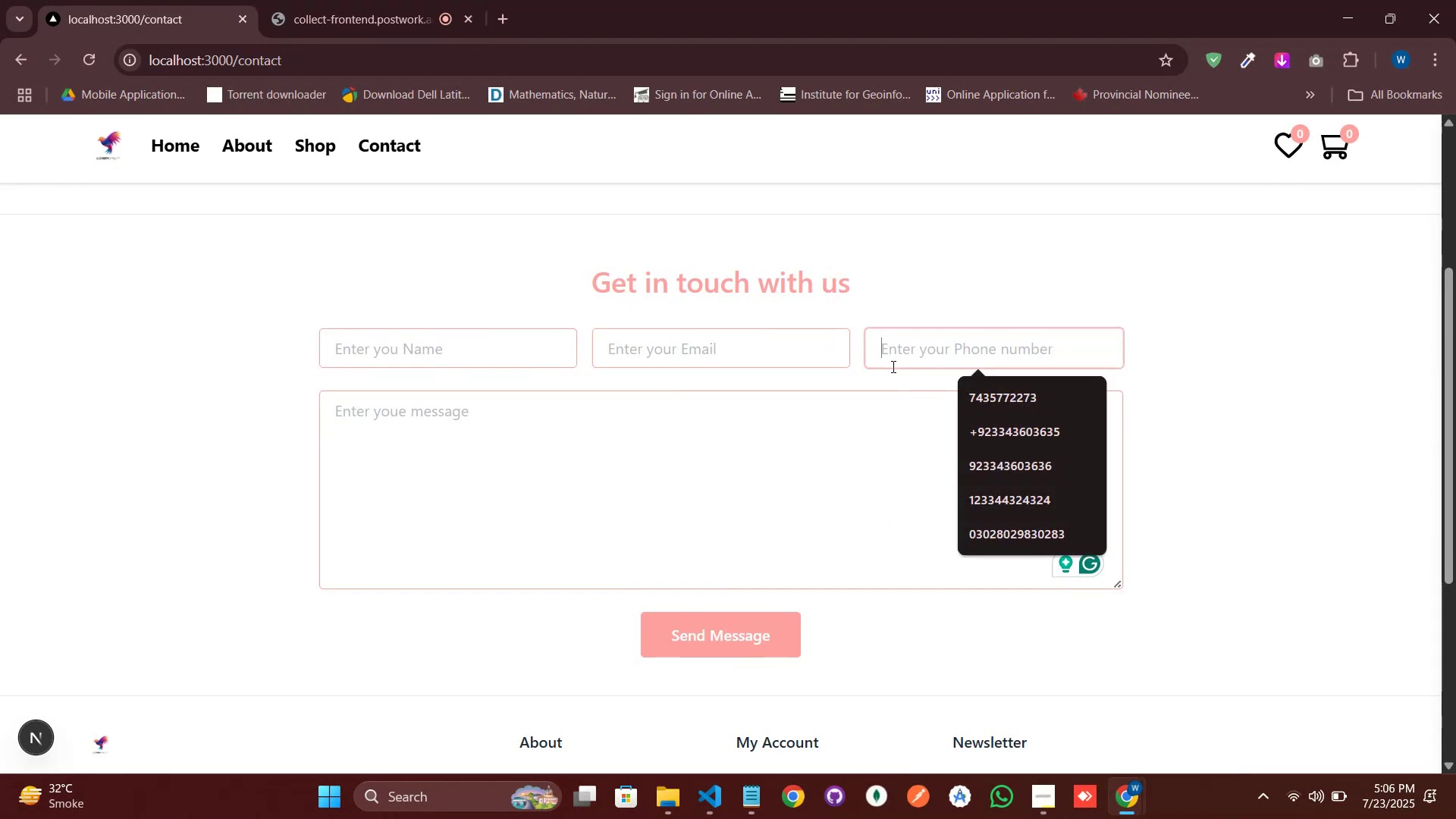 
double_click([874, 290])
 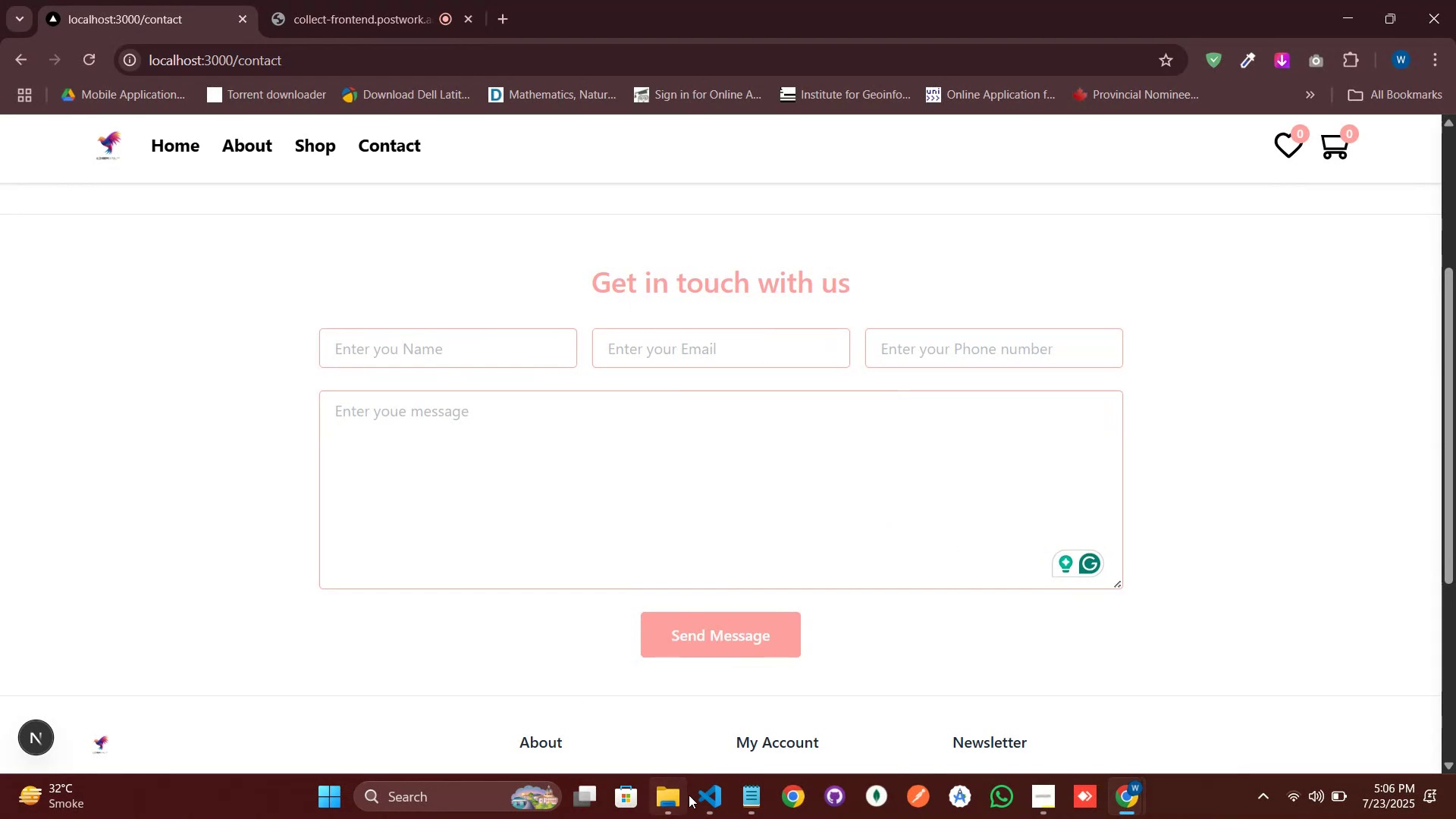 
left_click([698, 800])
 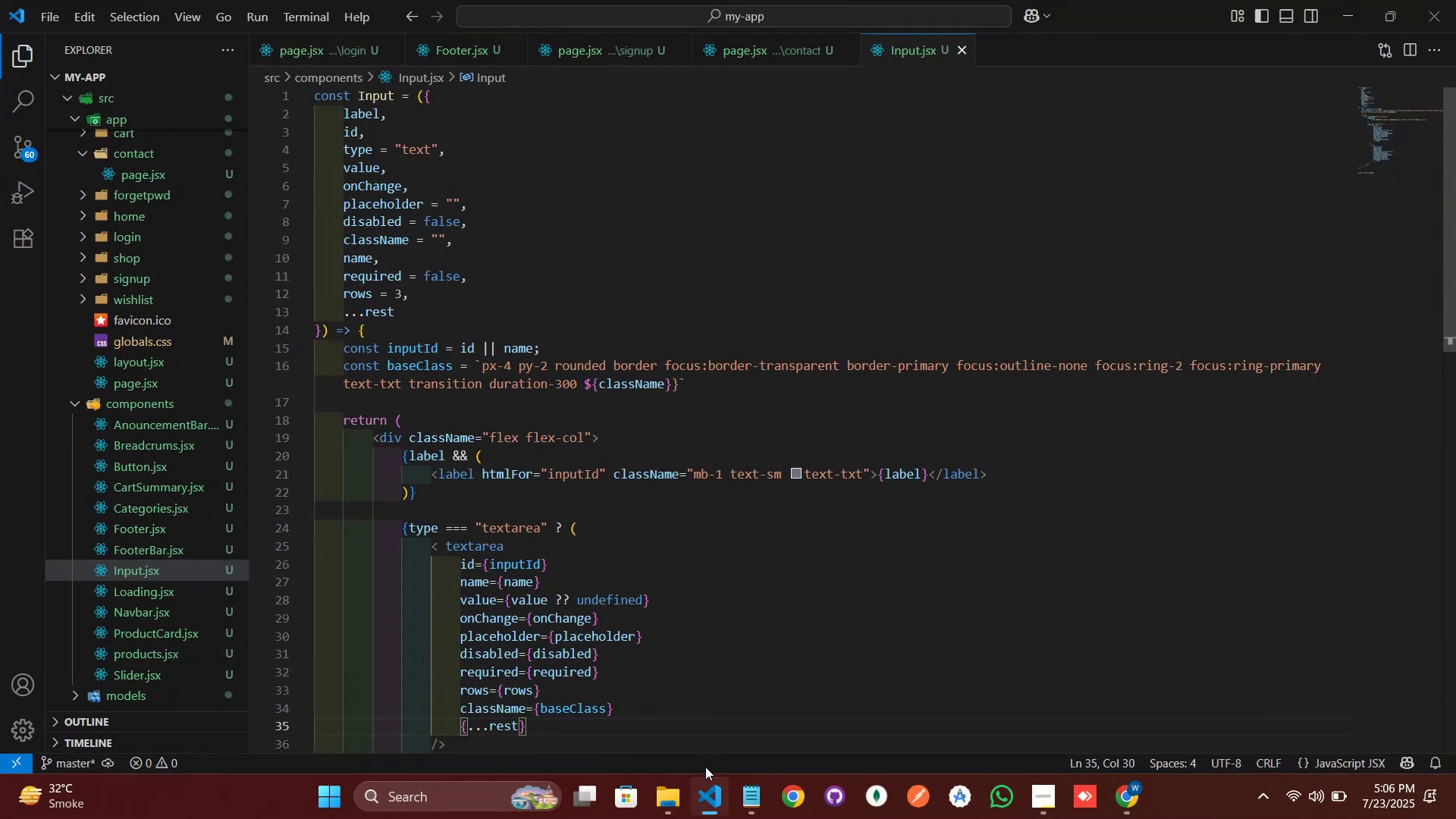 
left_click([708, 803])
 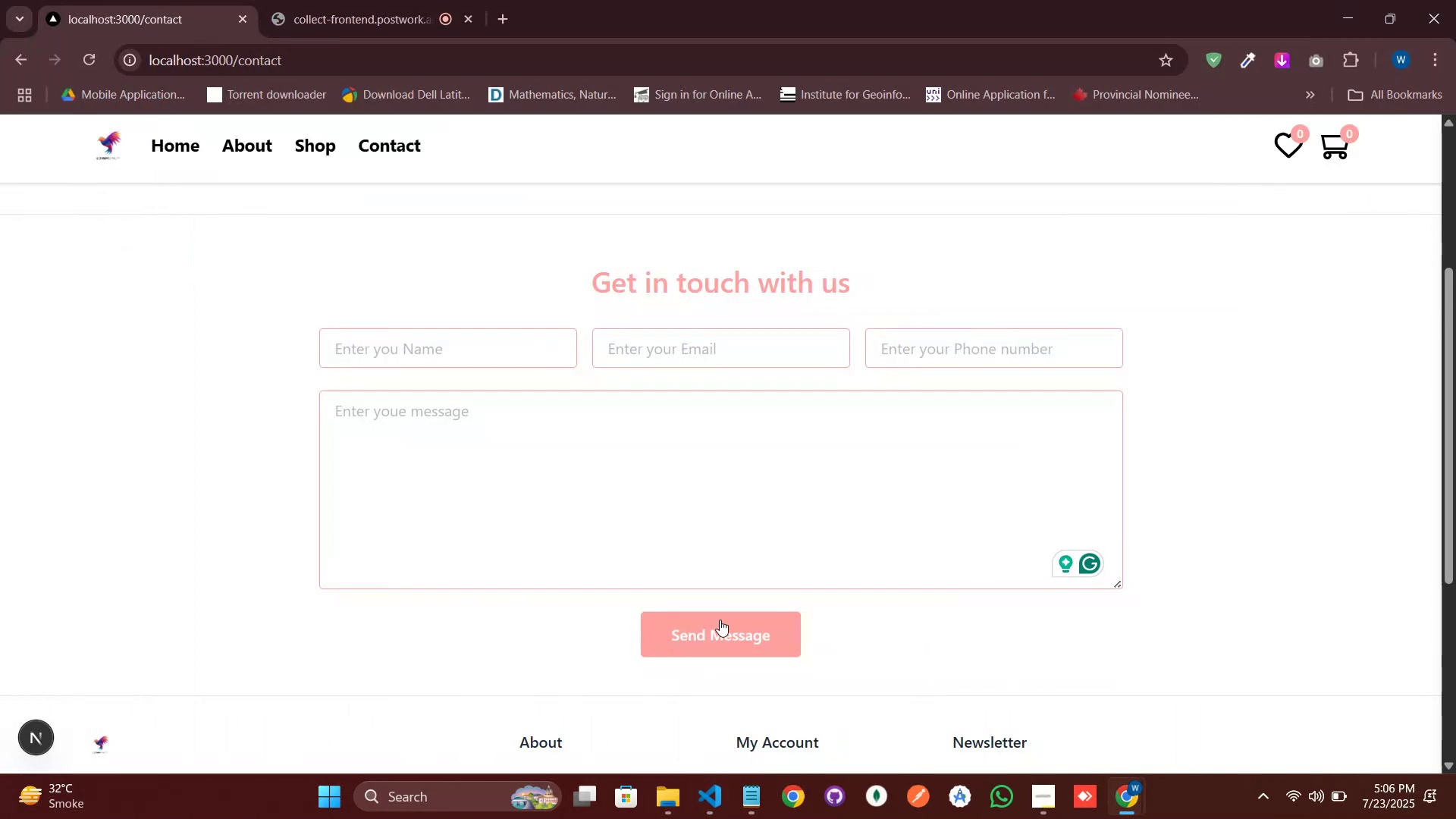 
left_click([720, 625])
 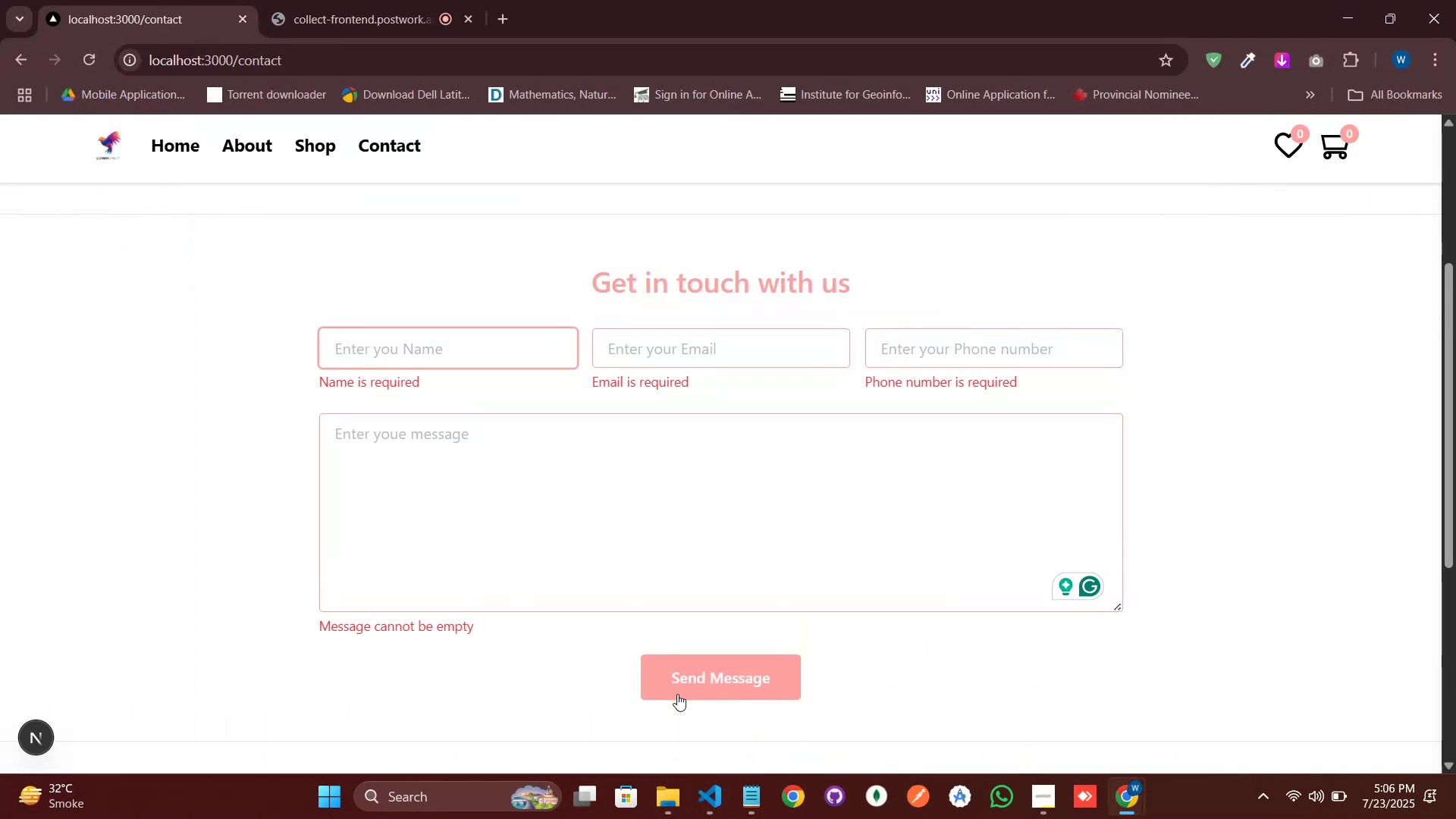 
left_click([531, 682])
 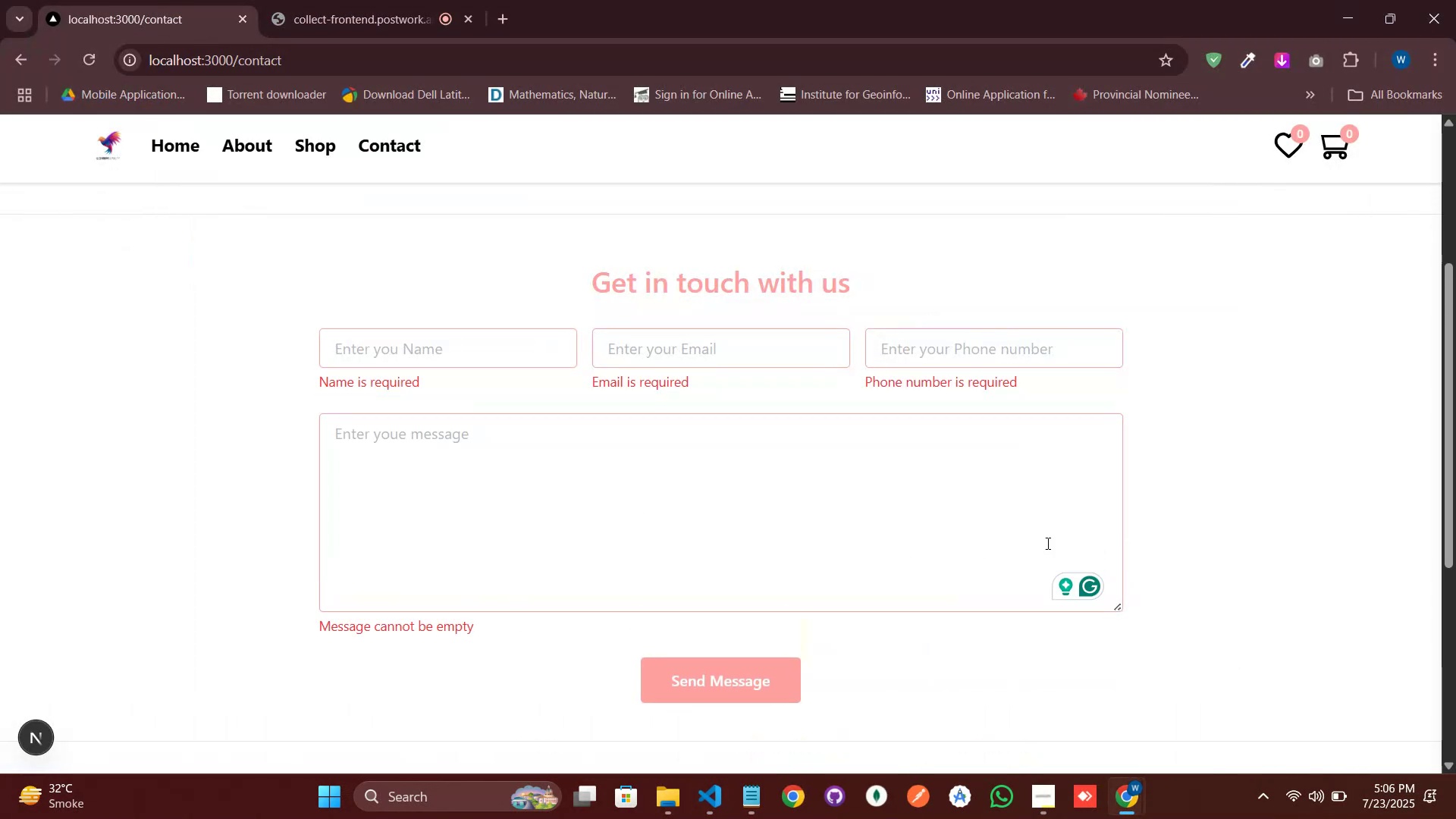 
scroll: coordinate [1173, 497], scroll_direction: down, amount: 1.0
 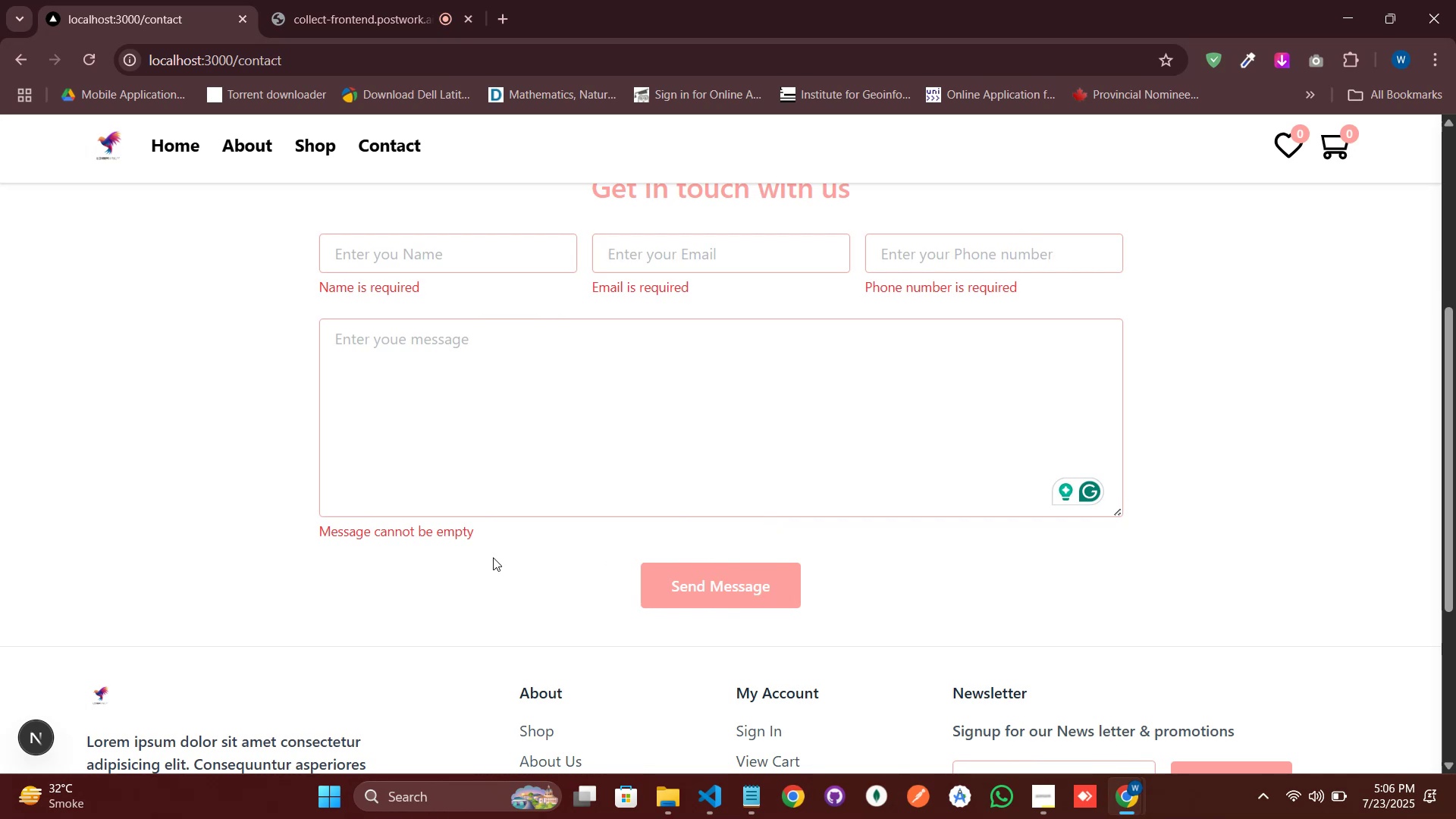 
left_click([453, 566])
 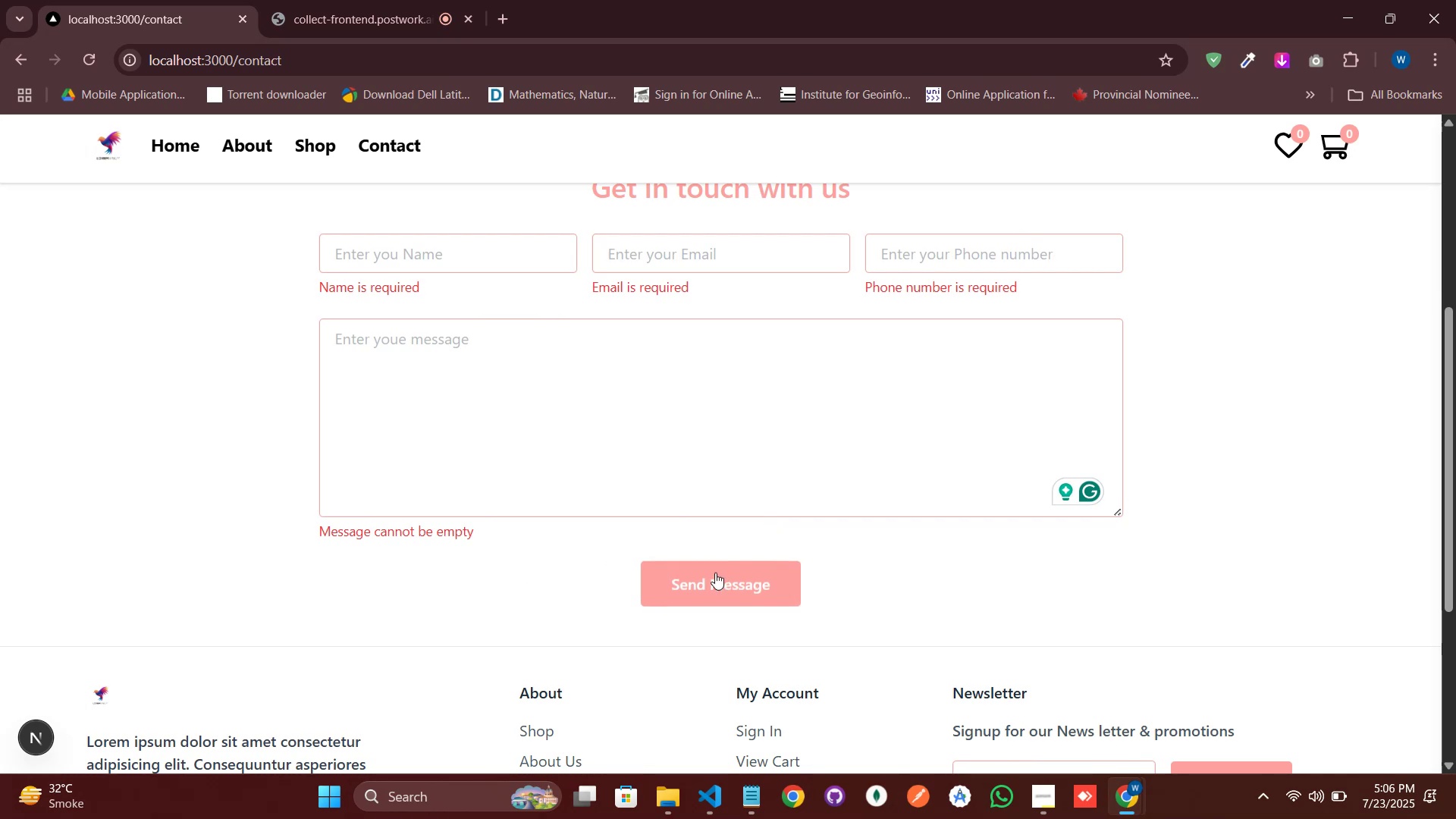 
left_click([715, 574])
 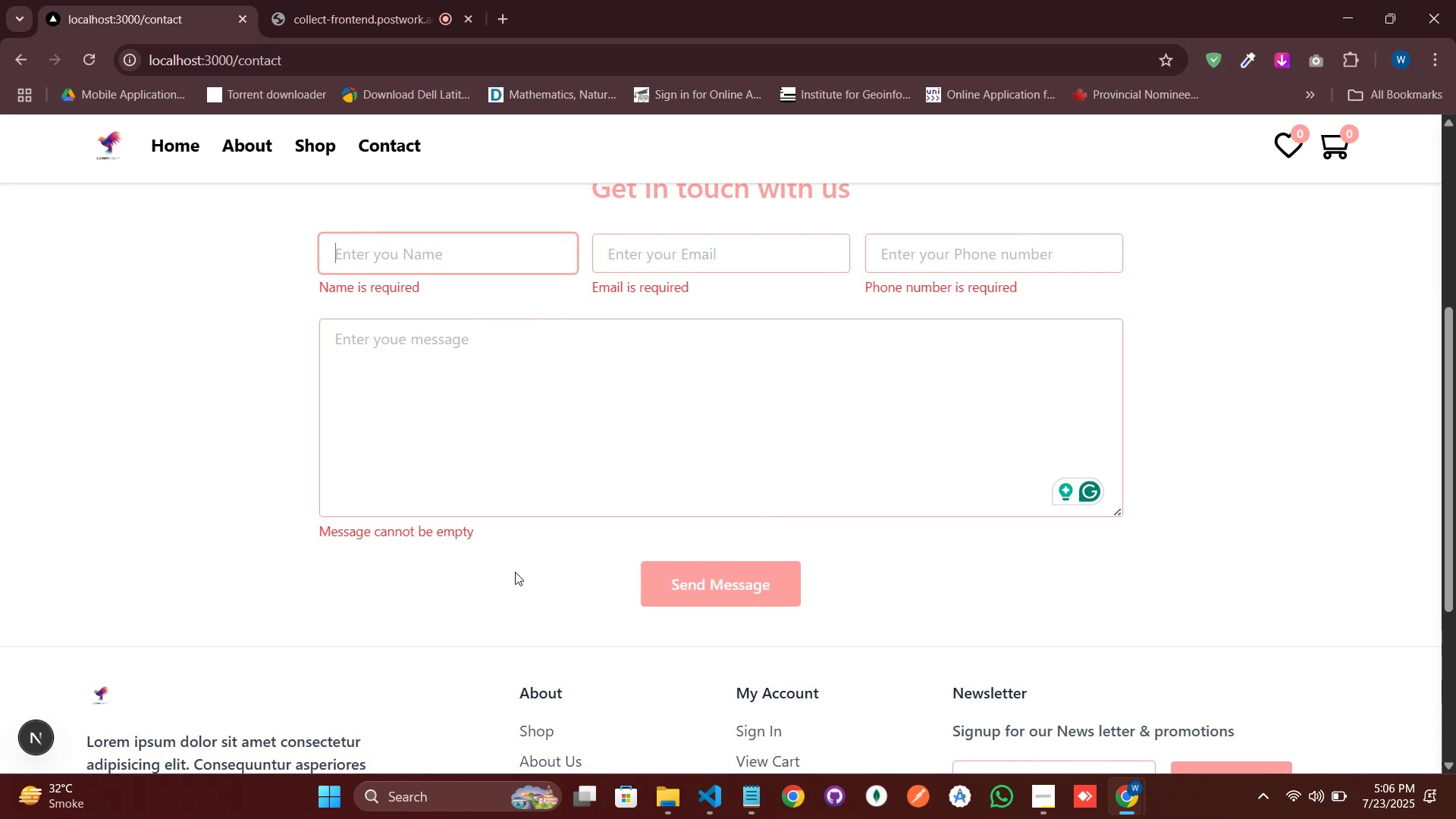 
left_click([515, 572])
 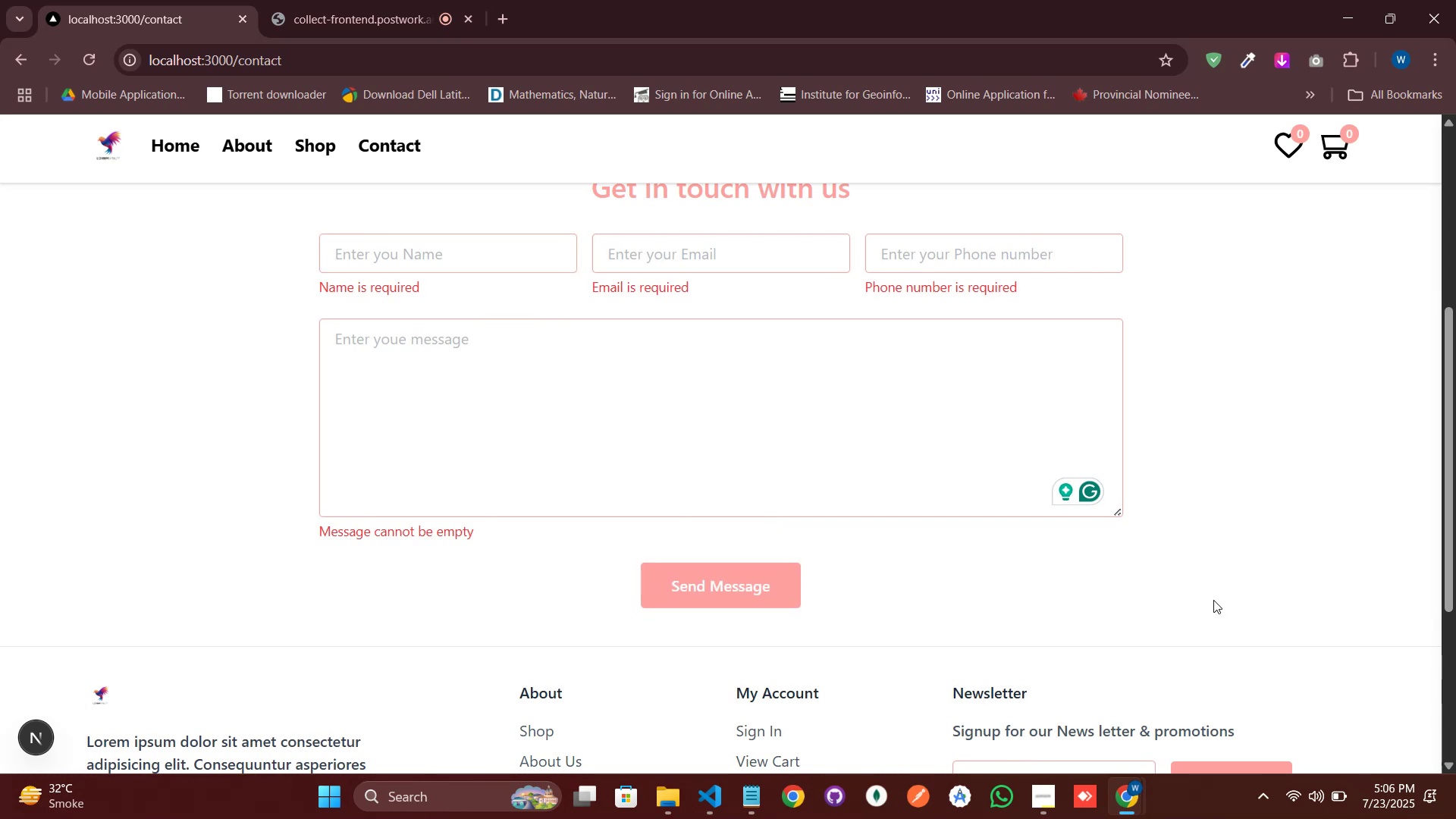 
scroll: coordinate [1216, 600], scroll_direction: down, amount: 4.0
 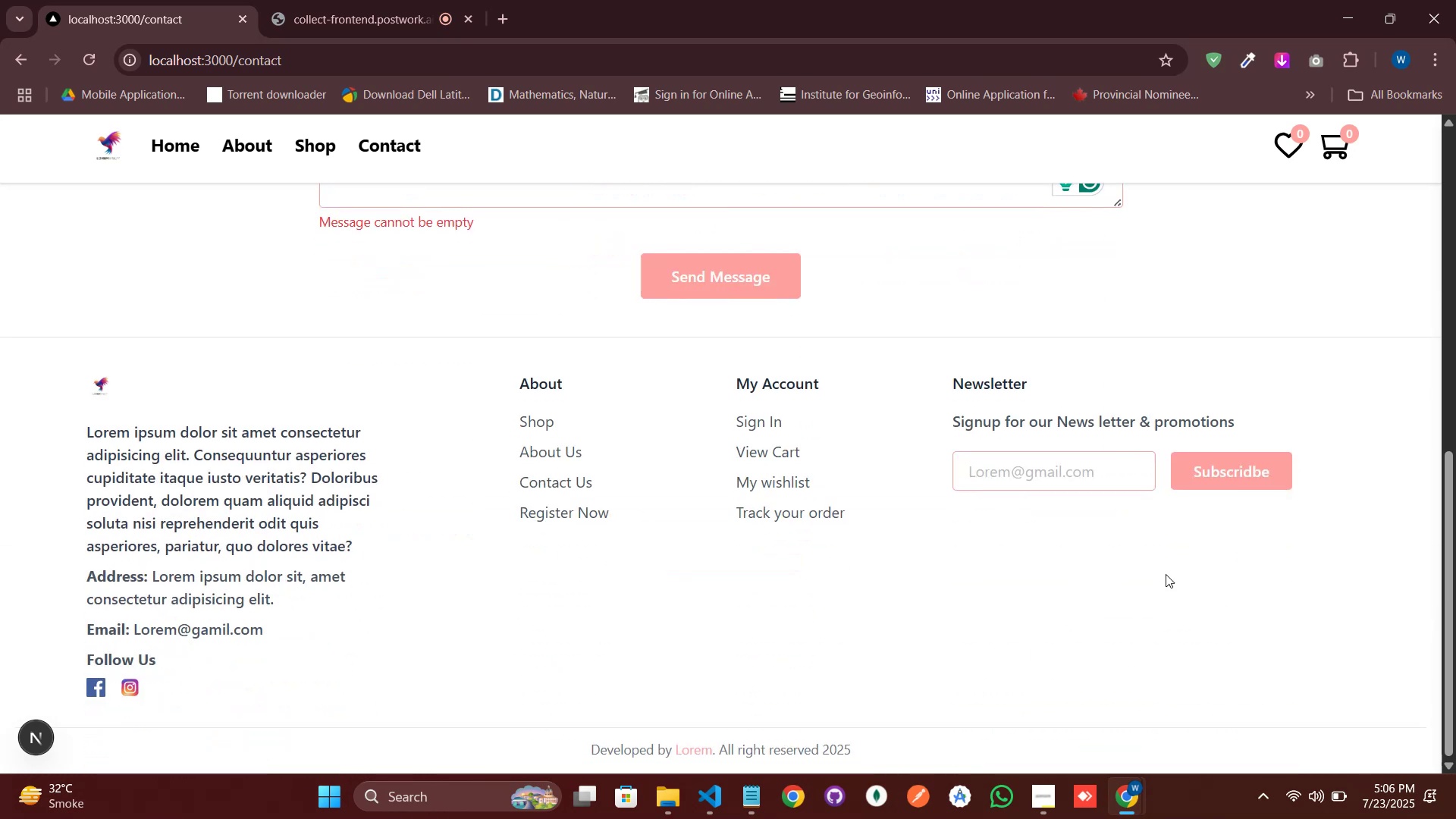 
scroll: coordinate [1155, 558], scroll_direction: up, amount: 7.0
 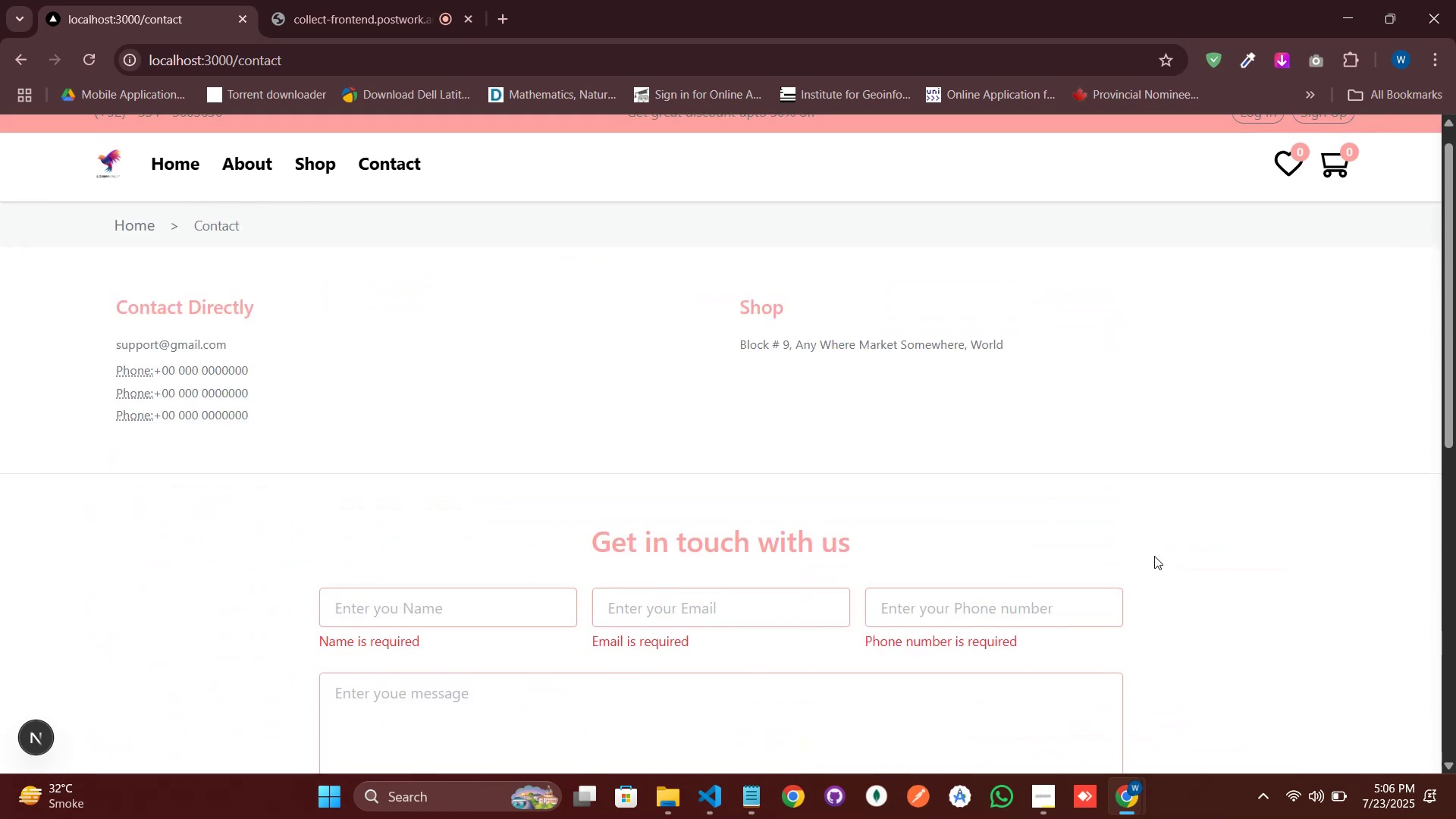 
scroll: coordinate [1154, 556], scroll_direction: down, amount: 4.0
 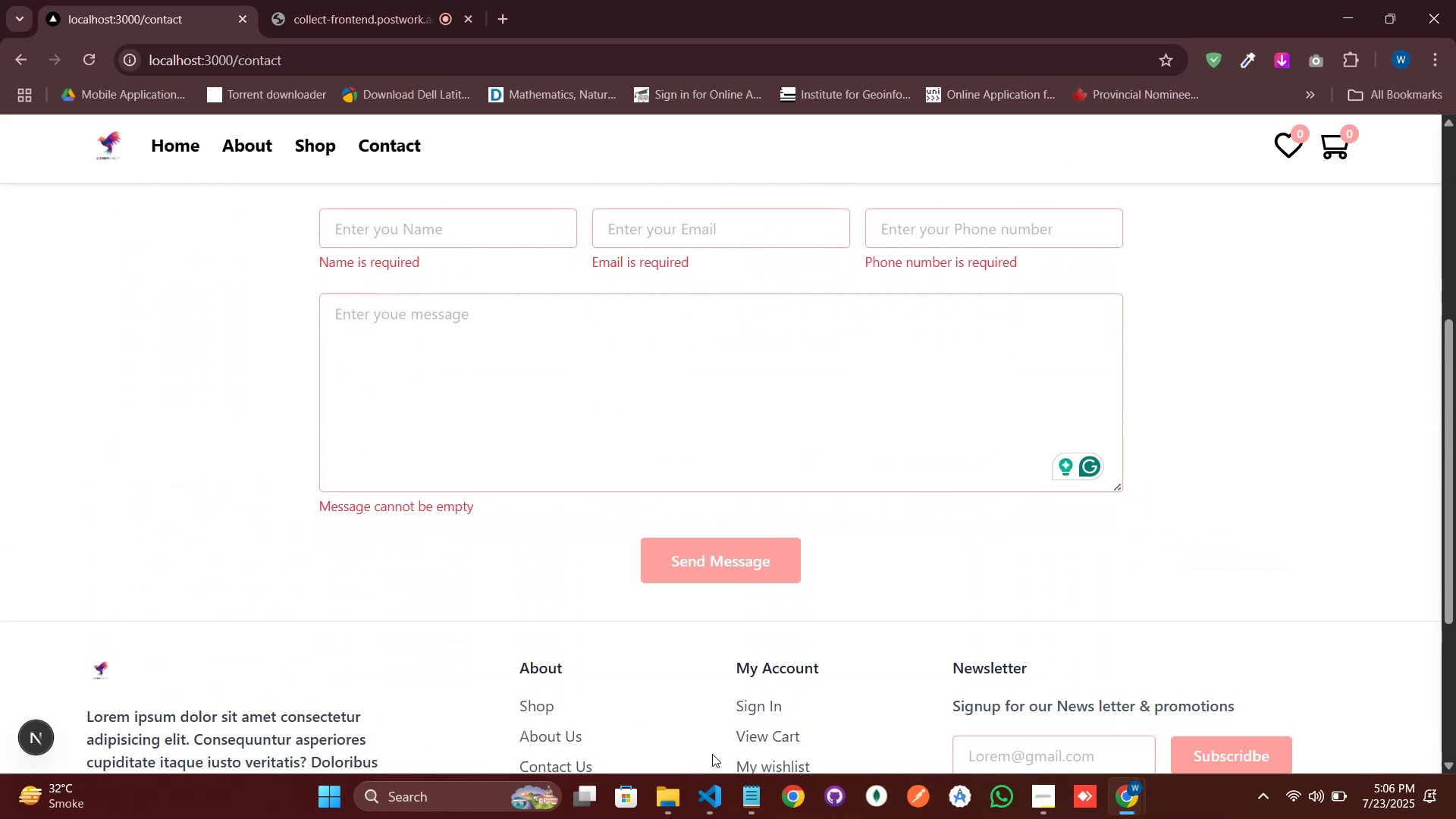 
left_click([716, 795])
 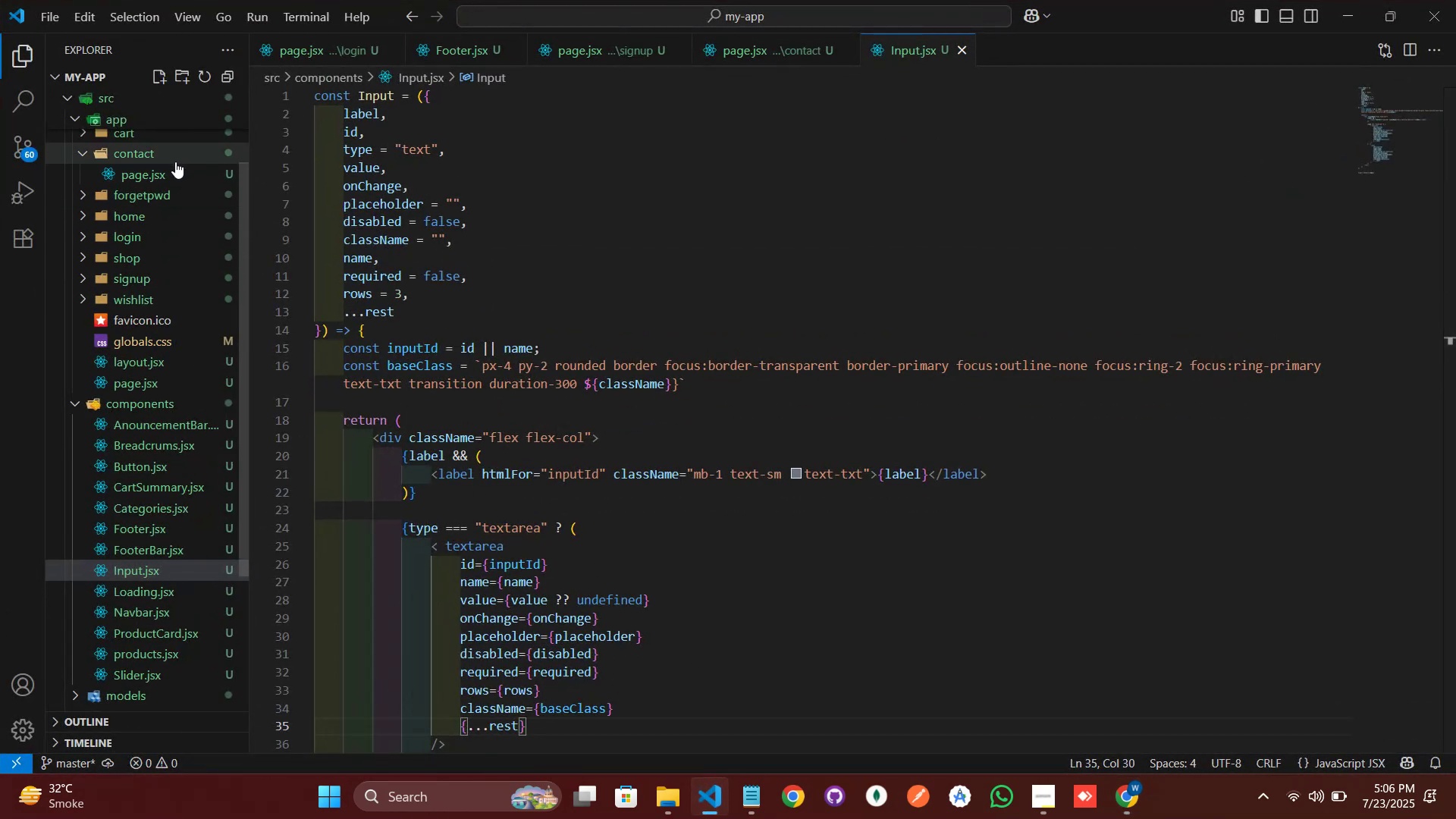 
left_click([170, 171])
 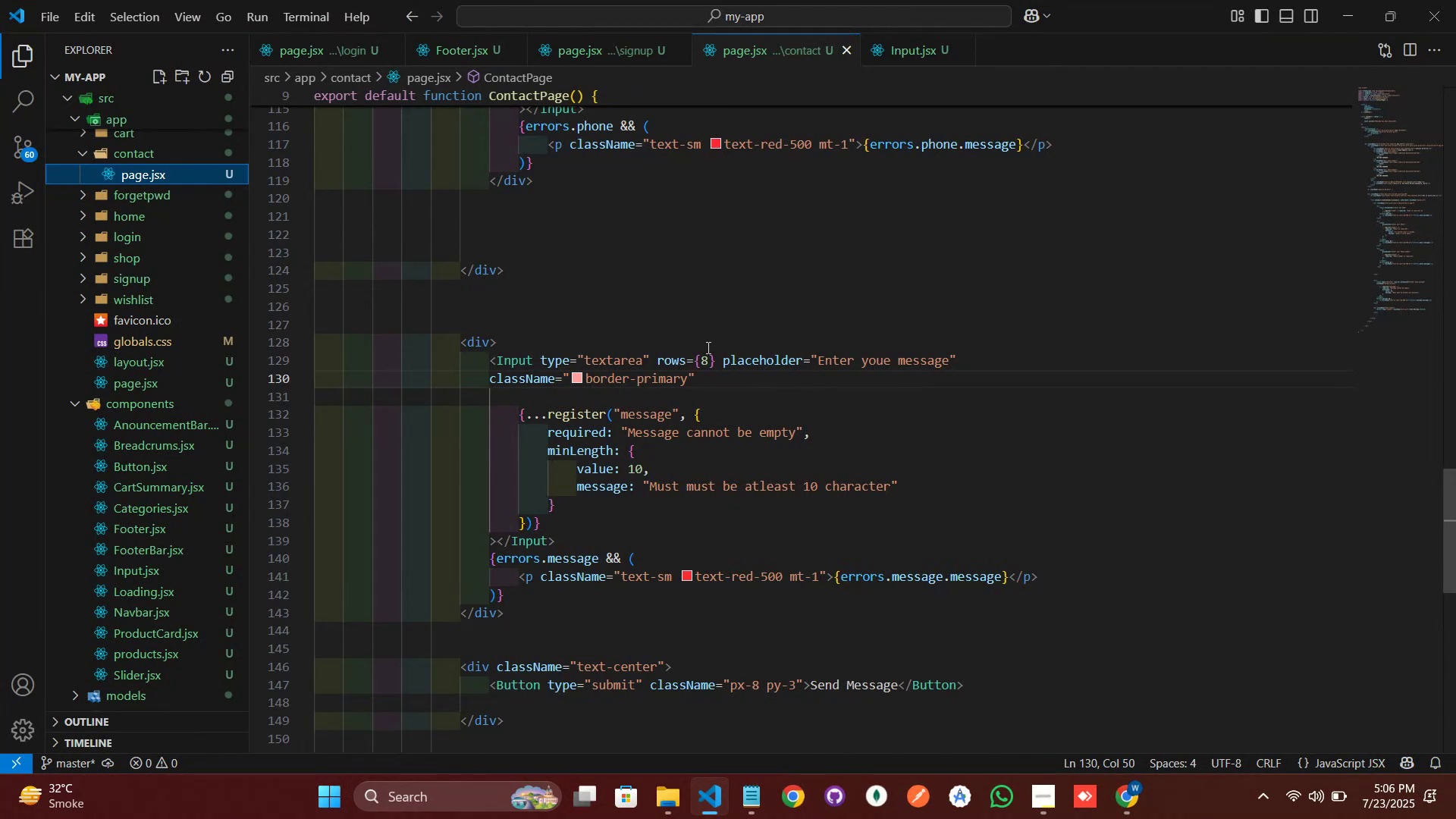 
wait(18.17)
 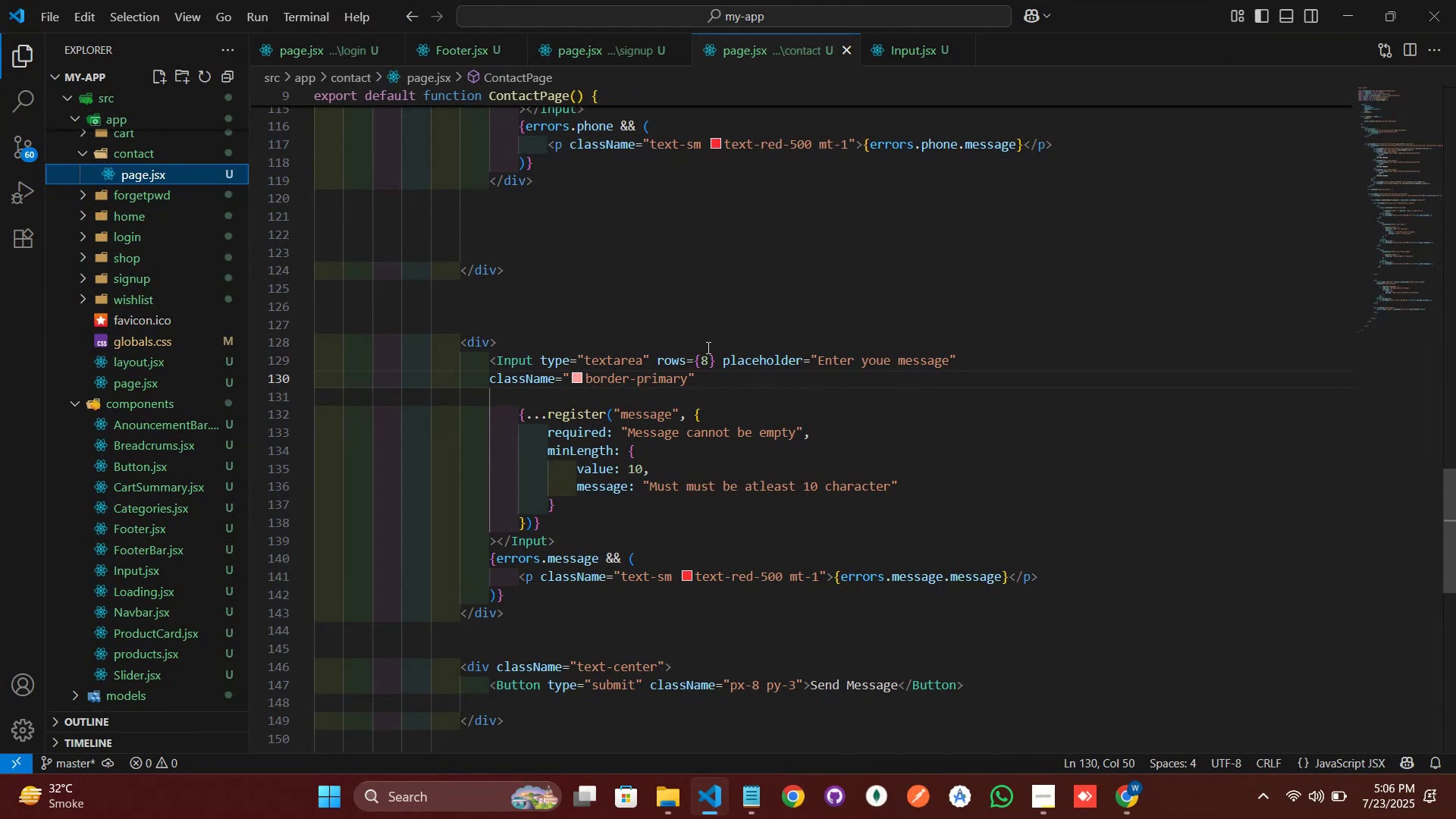 
left_click([199, 181])
 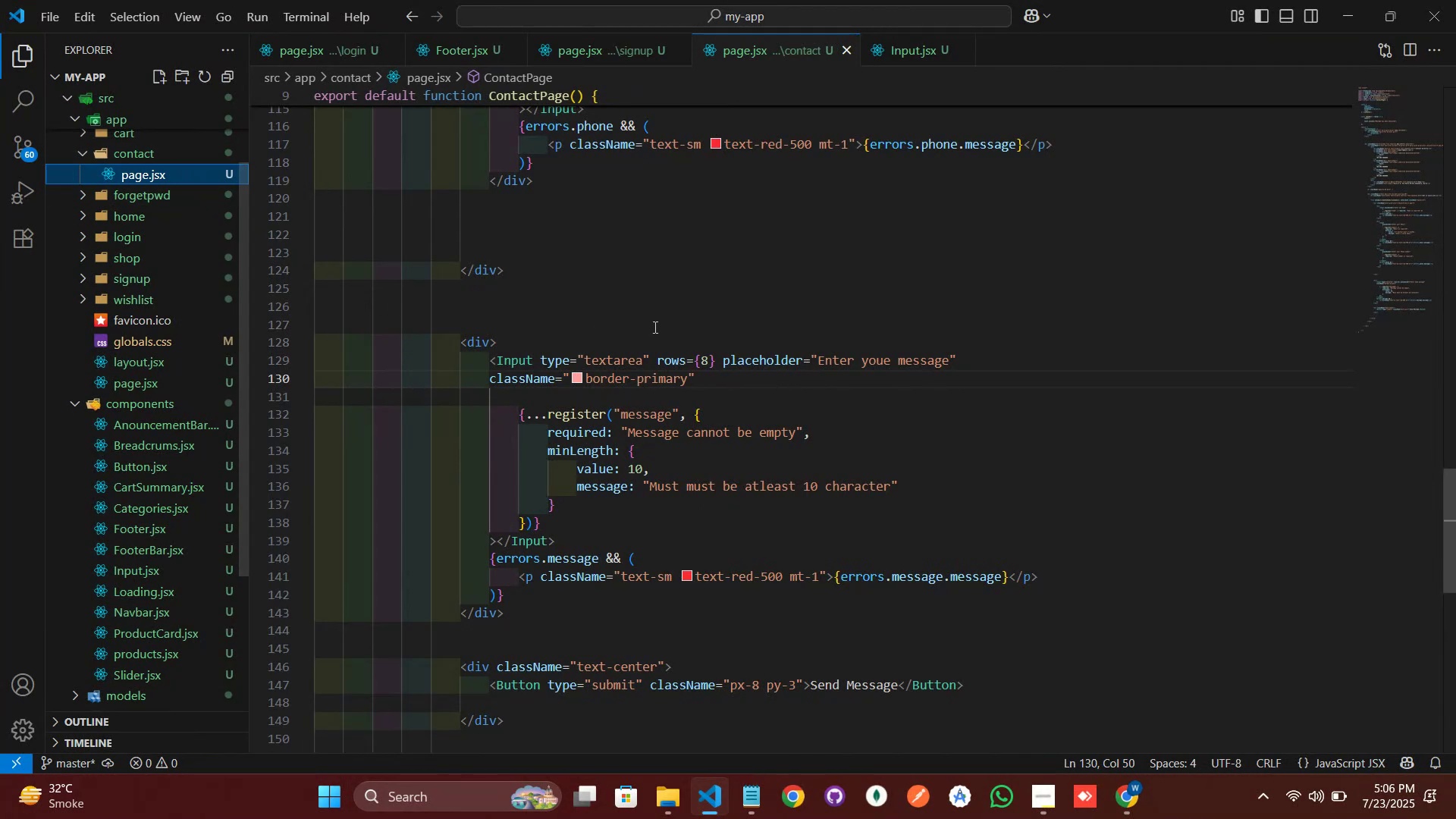 
scroll: coordinate [629, 414], scroll_direction: up, amount: 19.0
 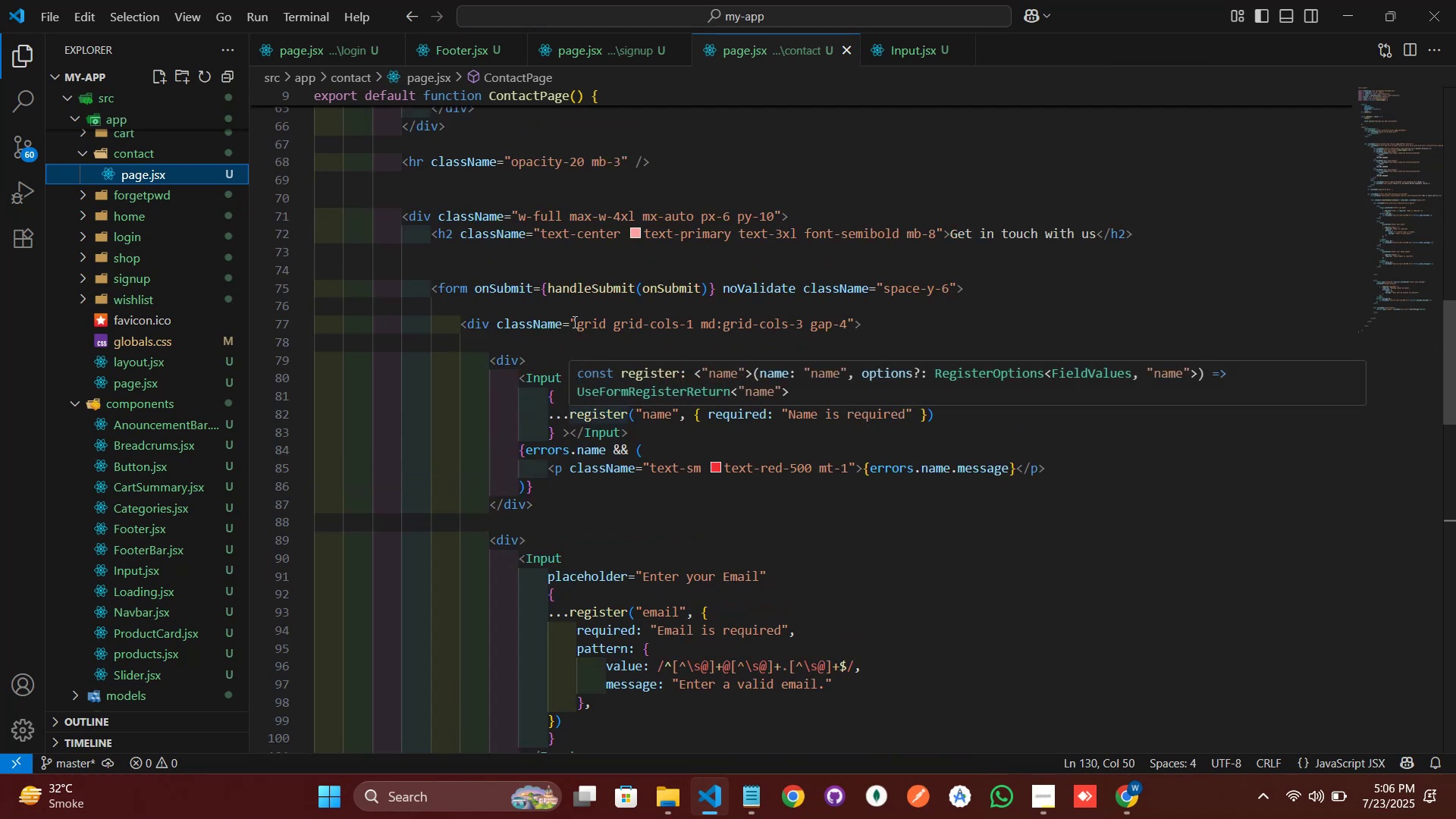 
left_click([610, 318])
 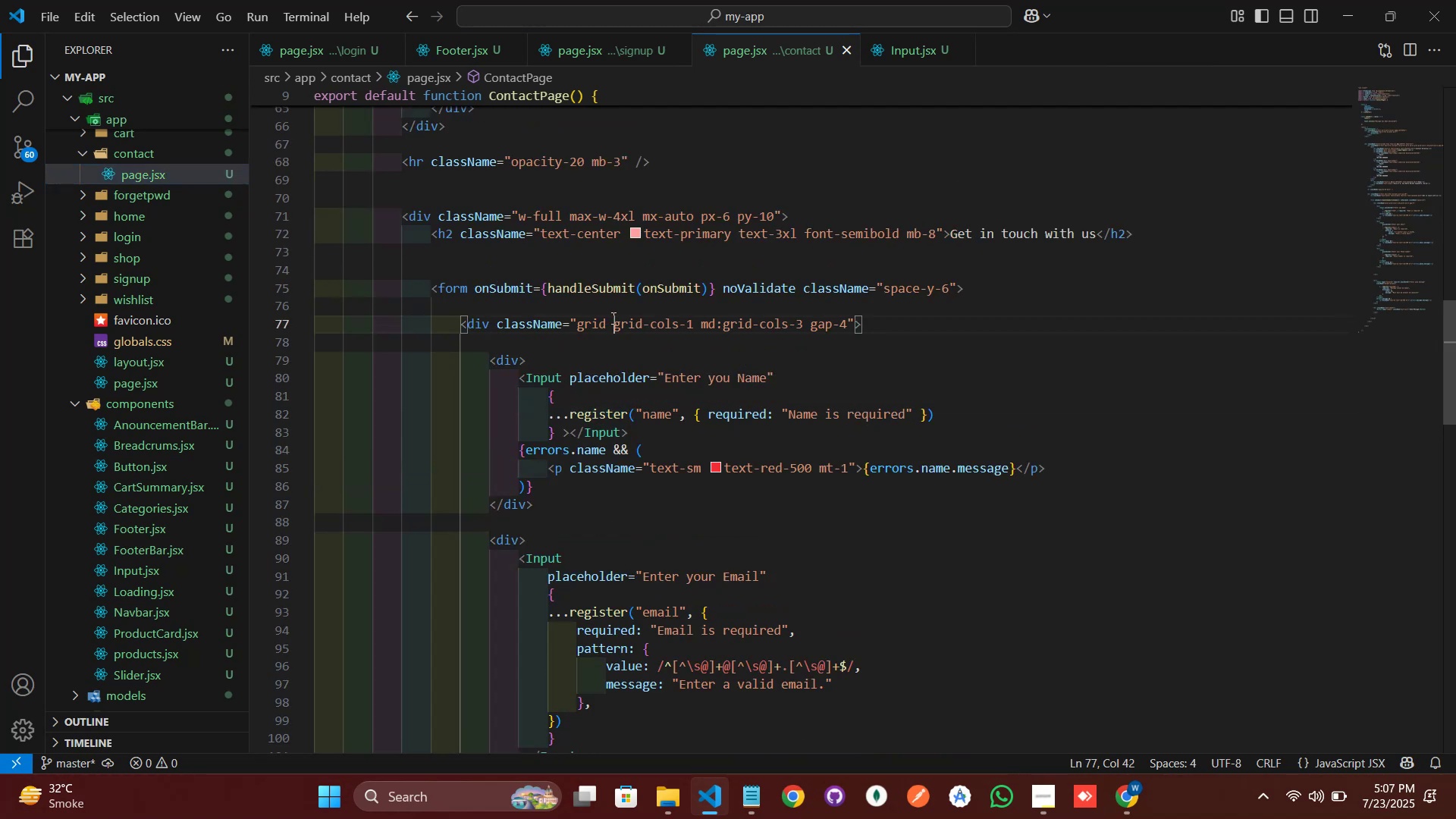 
mouse_move([759, 350])
 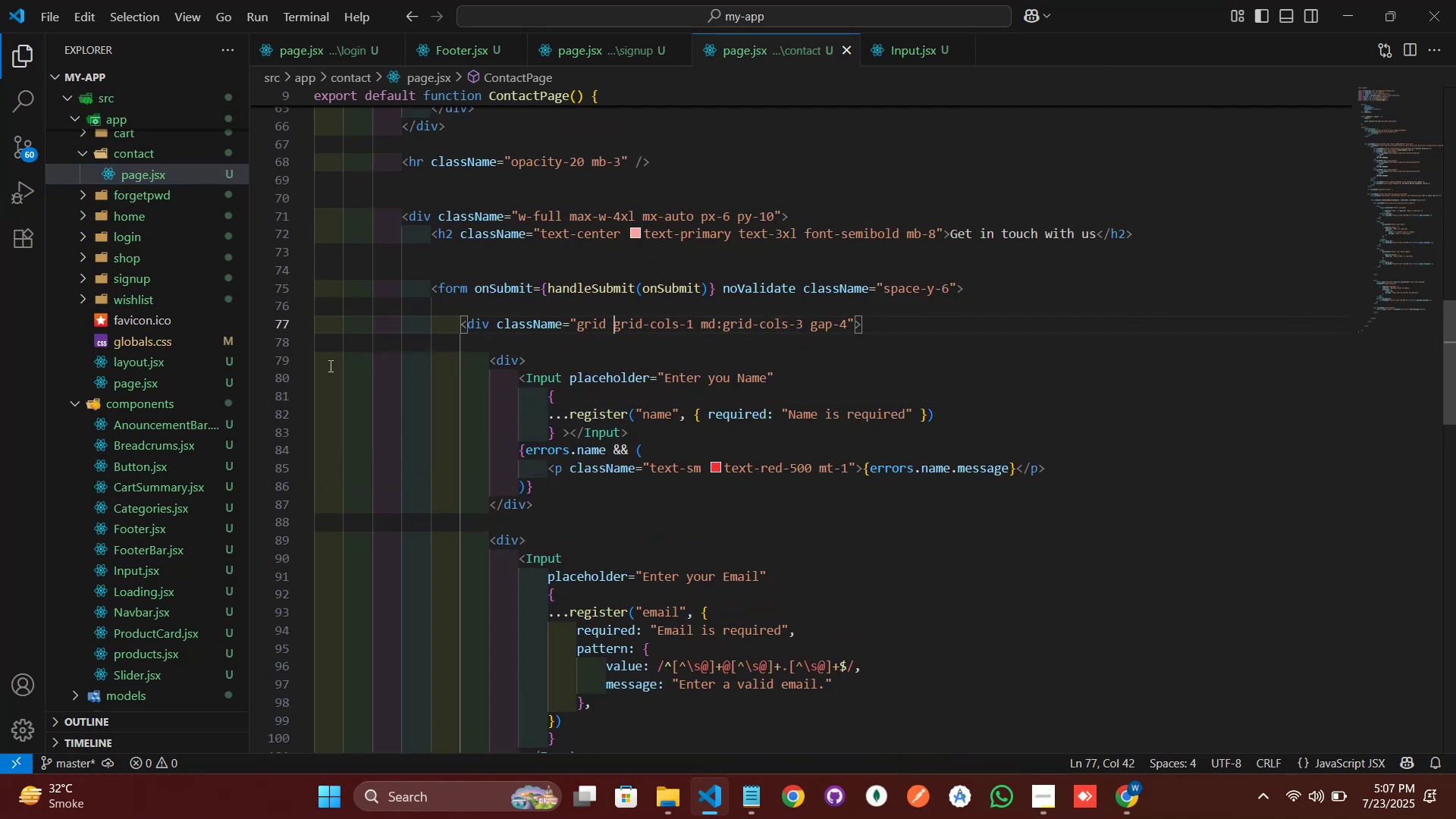 
left_click([306, 361])
 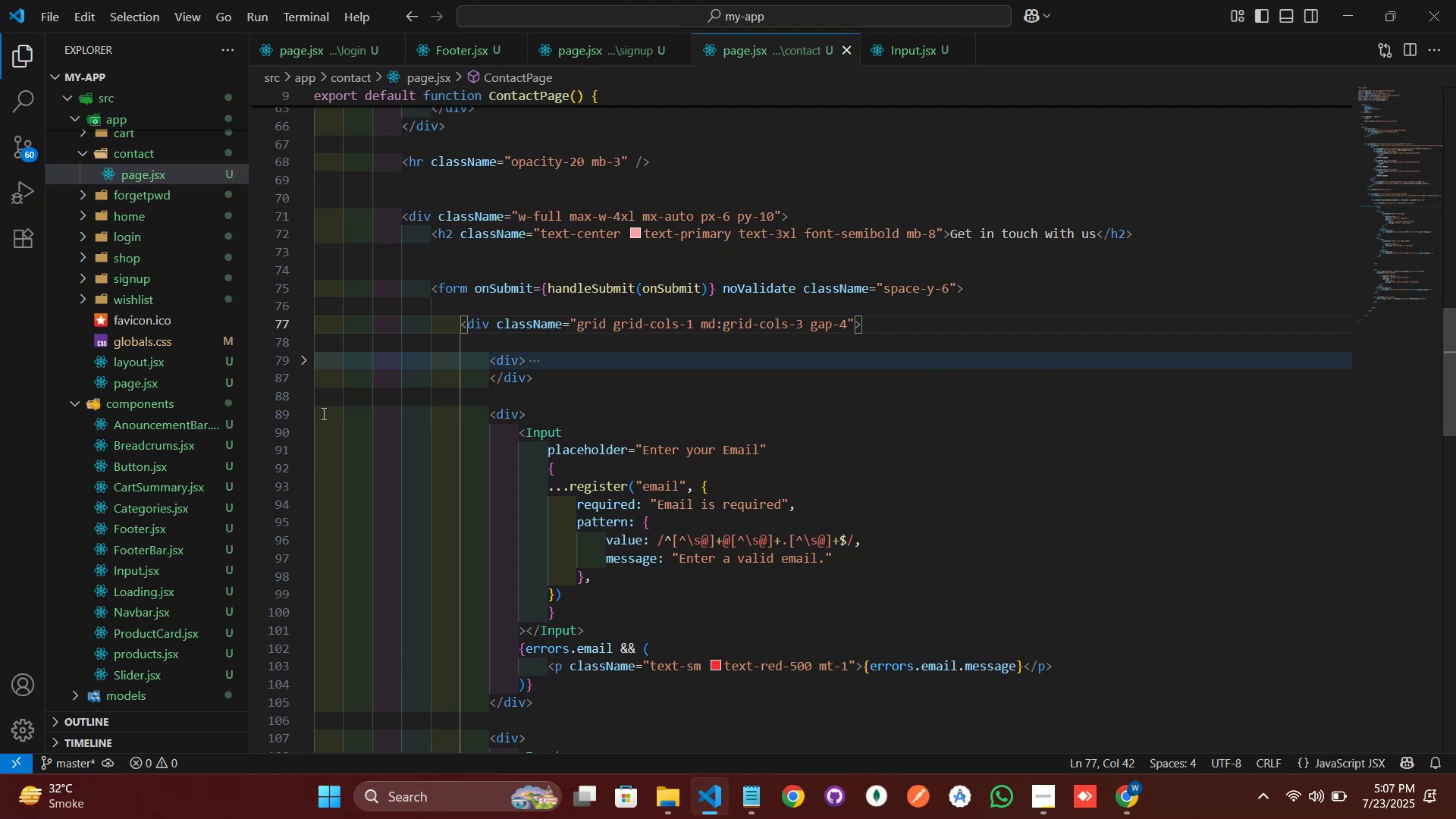 
left_click([303, 414])
 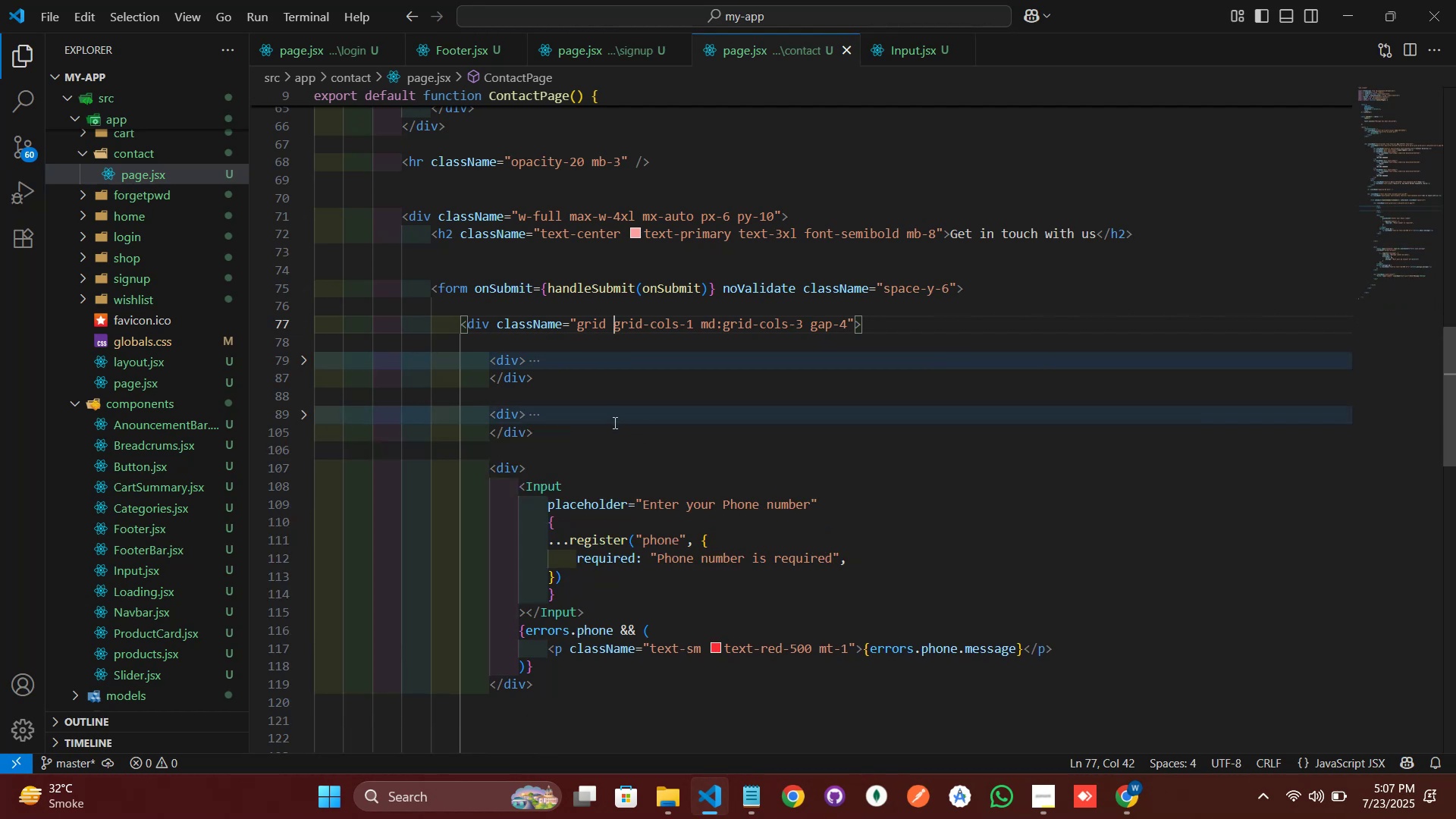 
left_click([613, 427])
 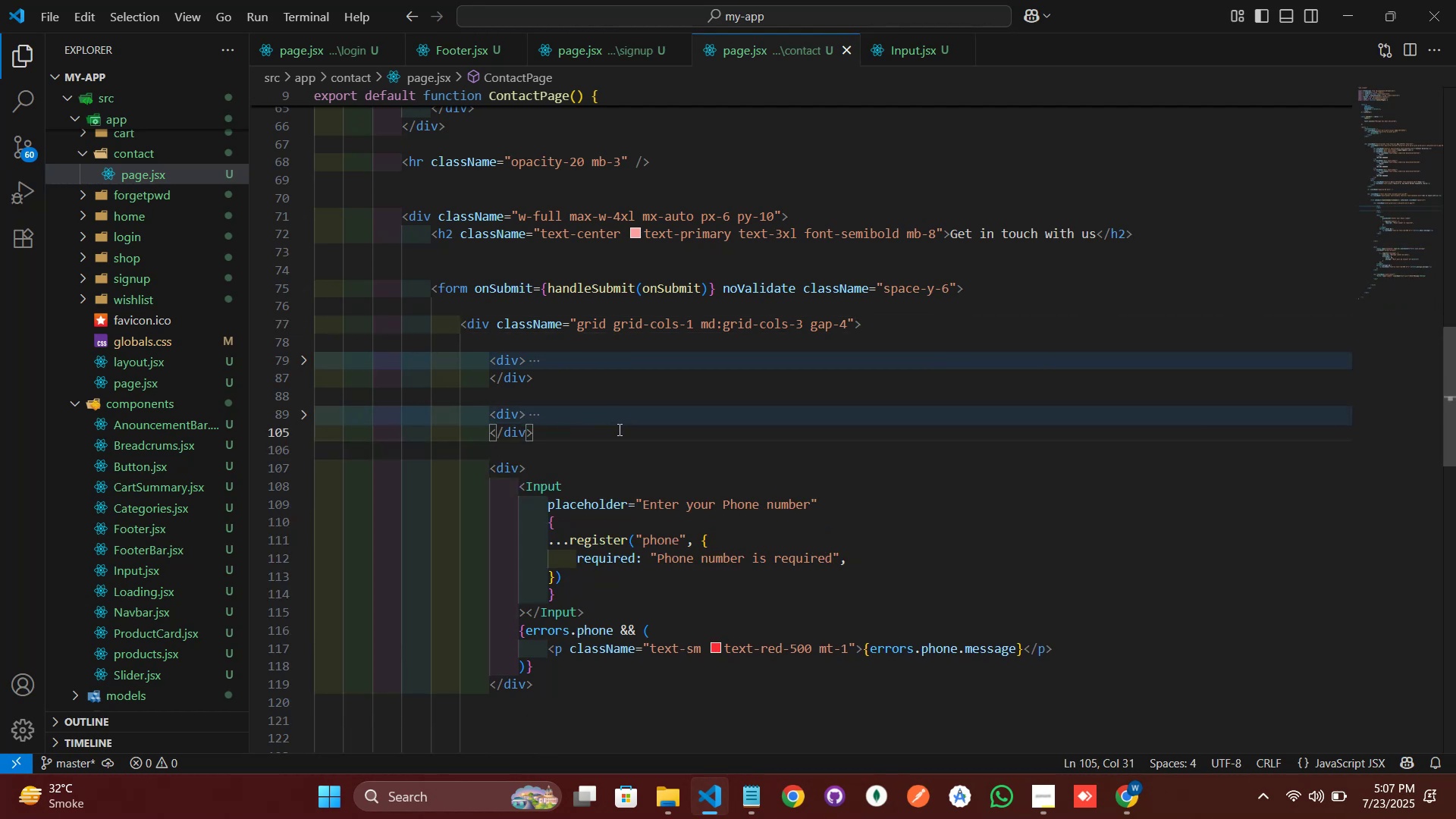 
key(Enter)
 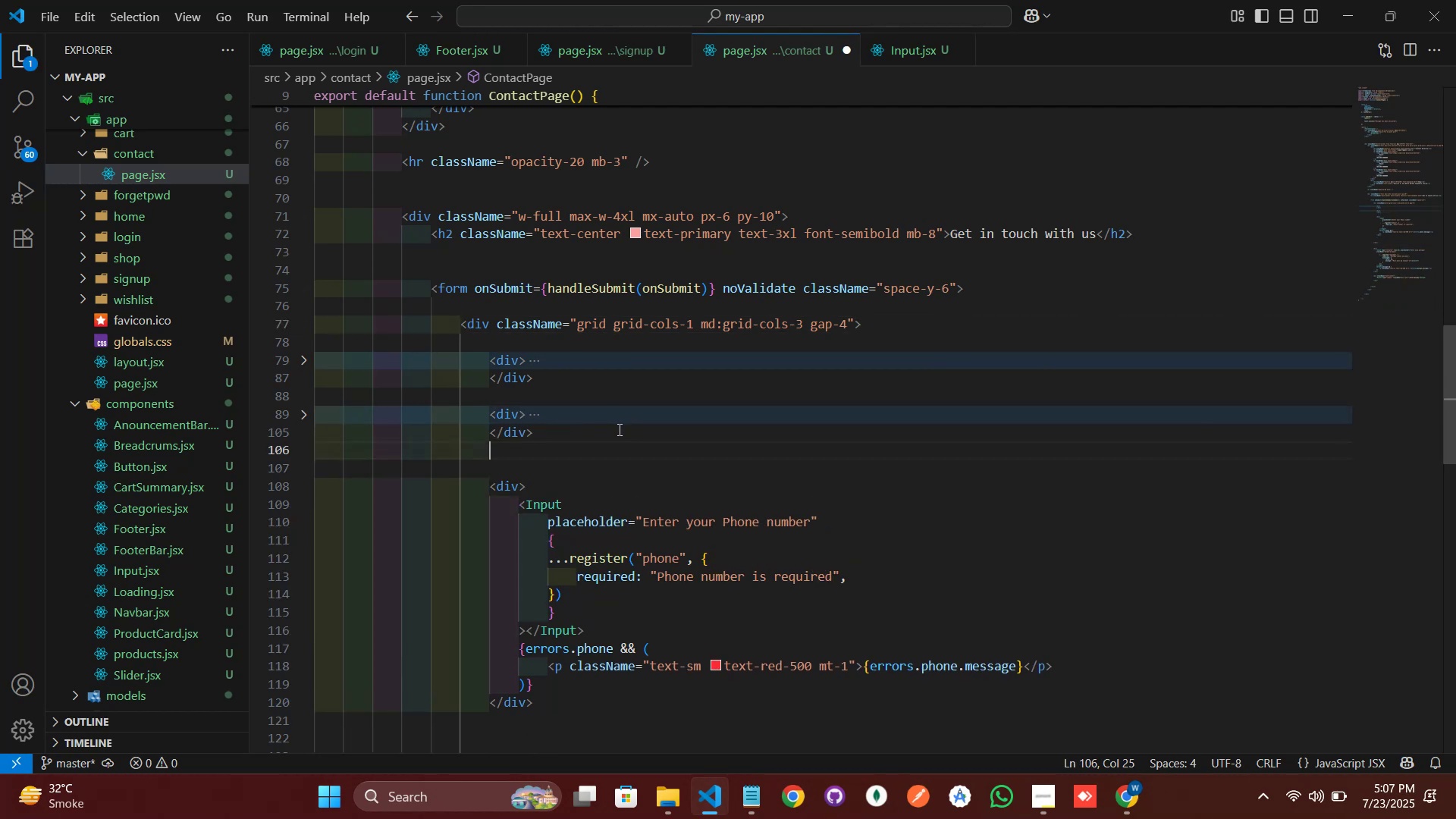 
key(Enter)
 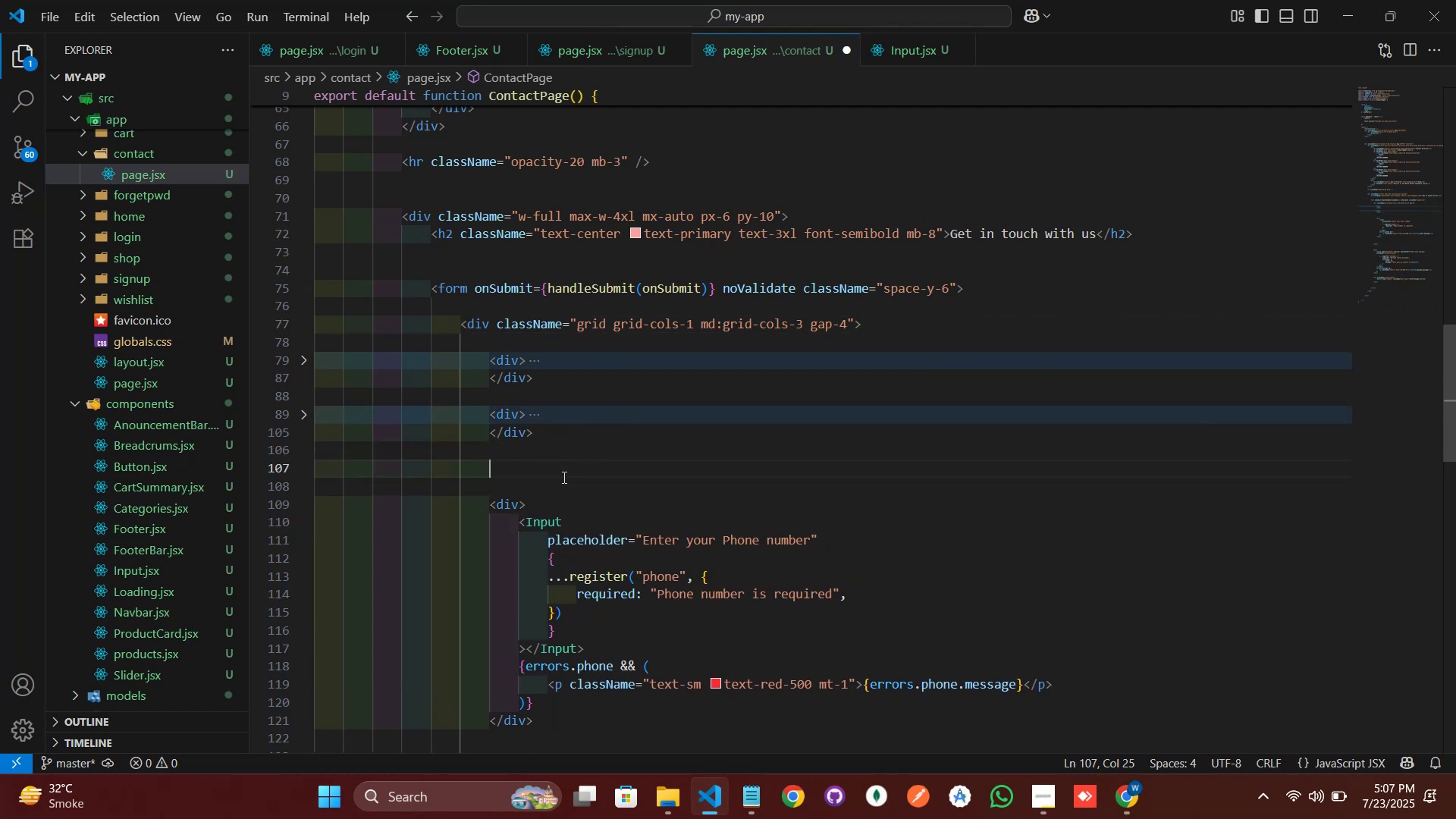 
type(div)
 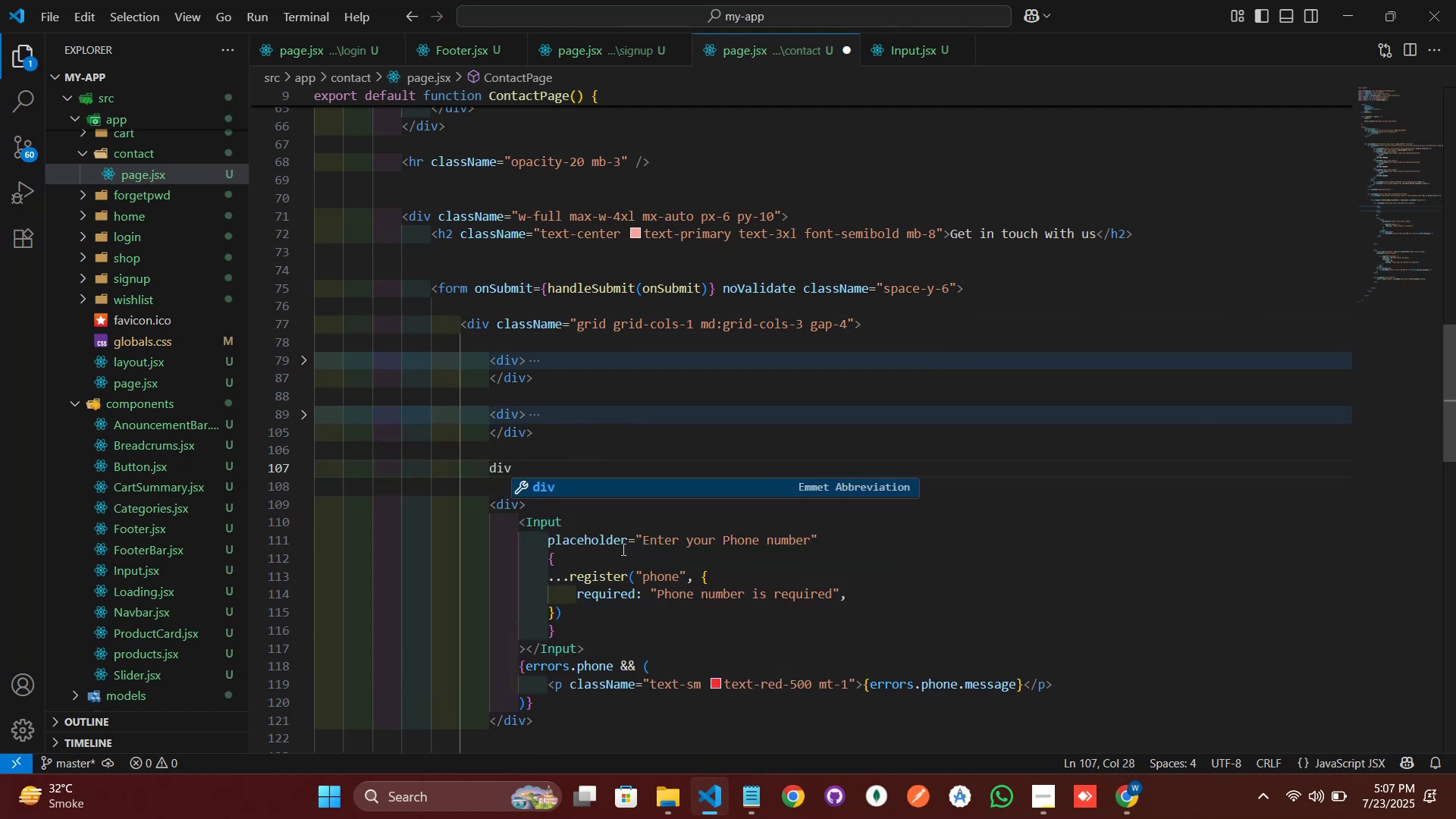 
key(Enter)
 